 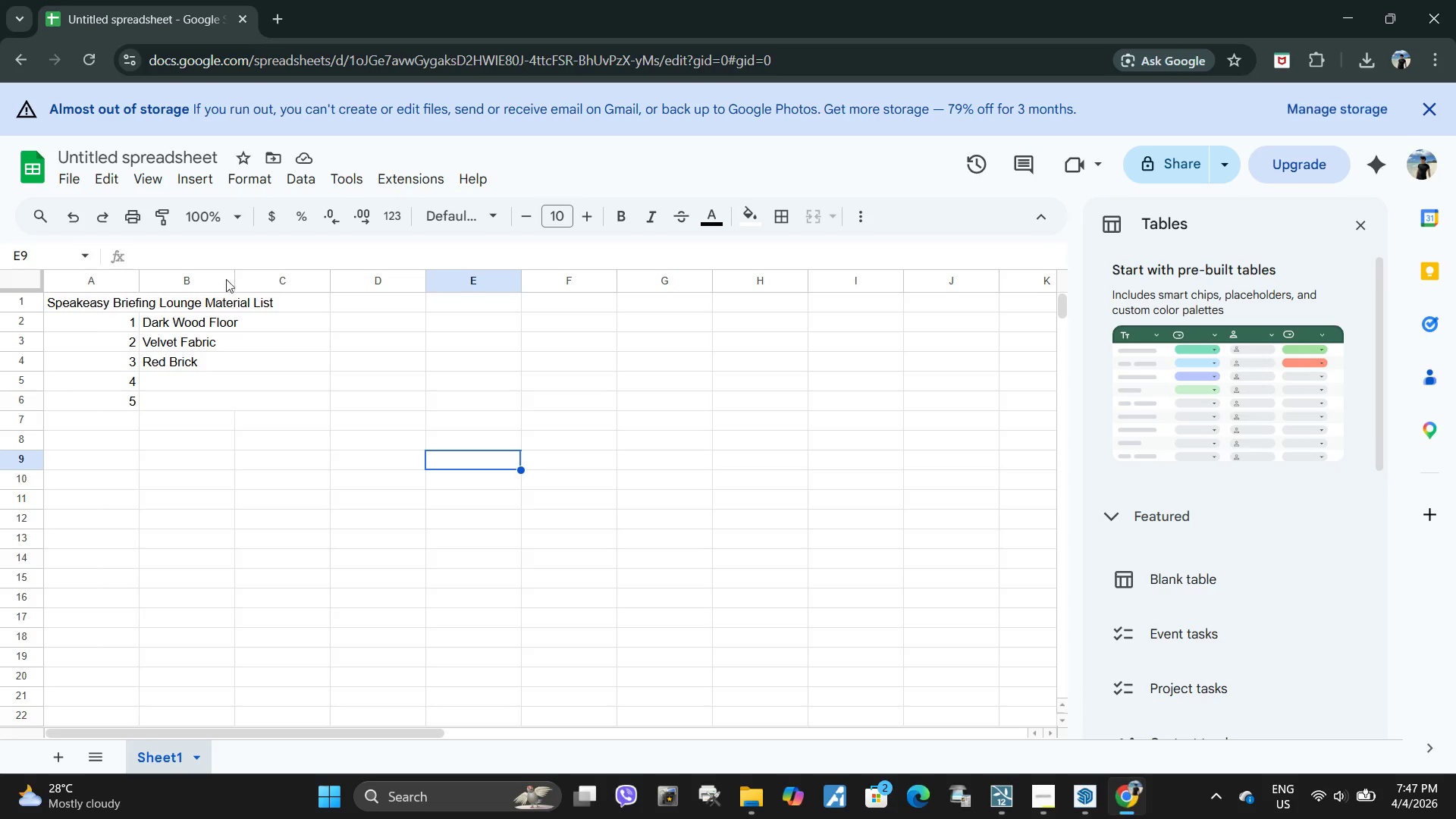 
double_click([174, 385])
 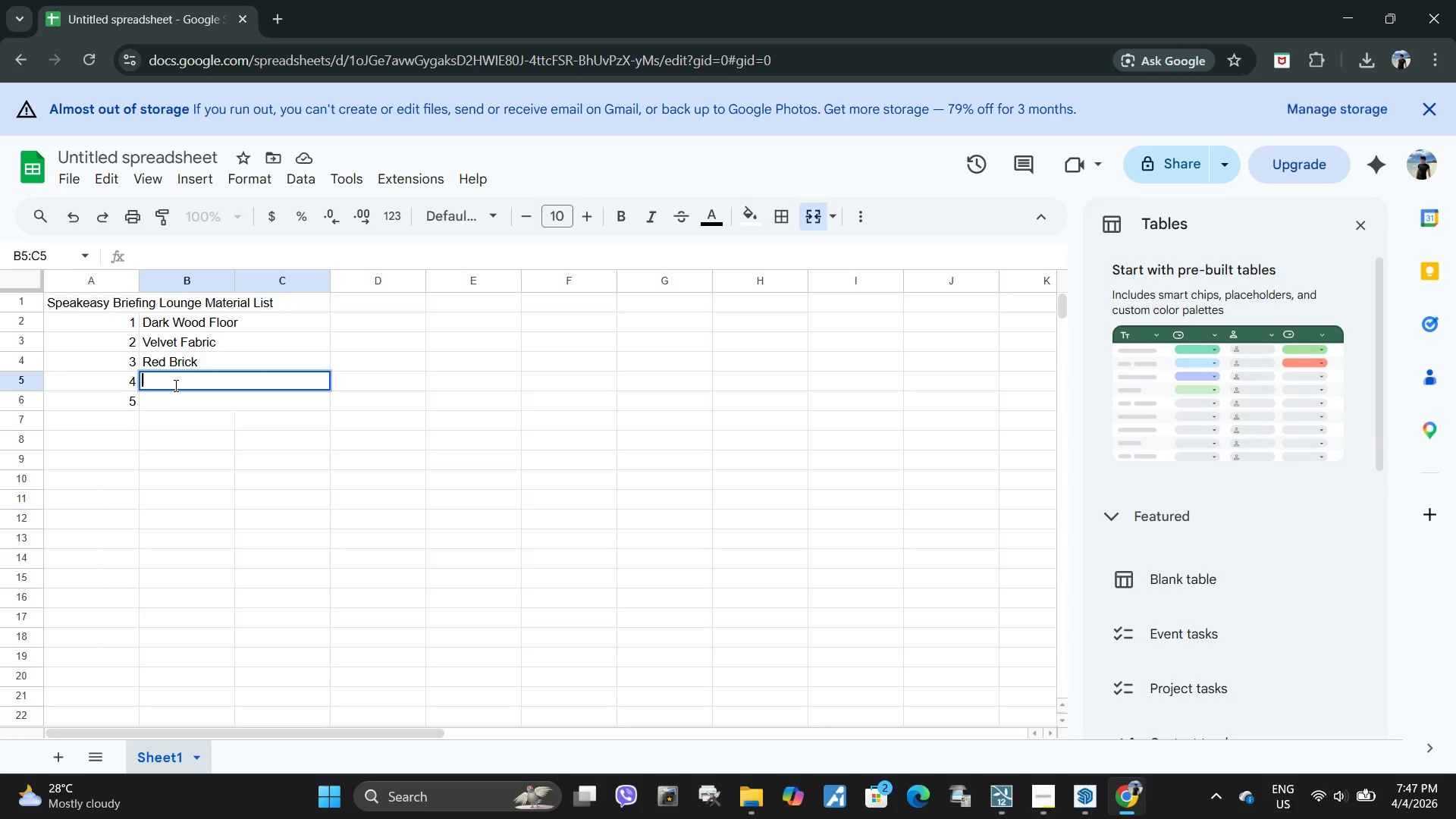 
type(Marble)
 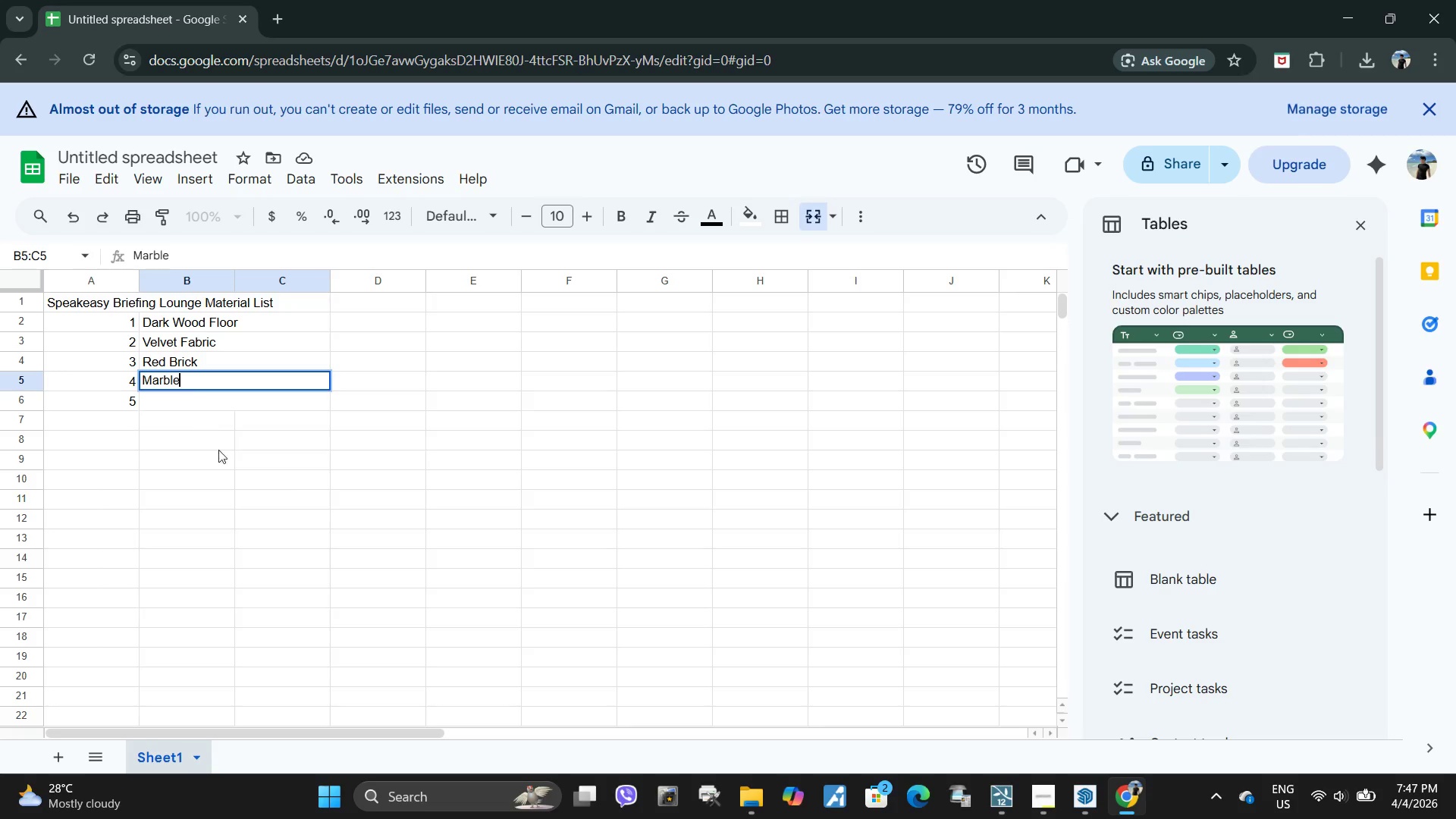 
left_click([315, 481])
 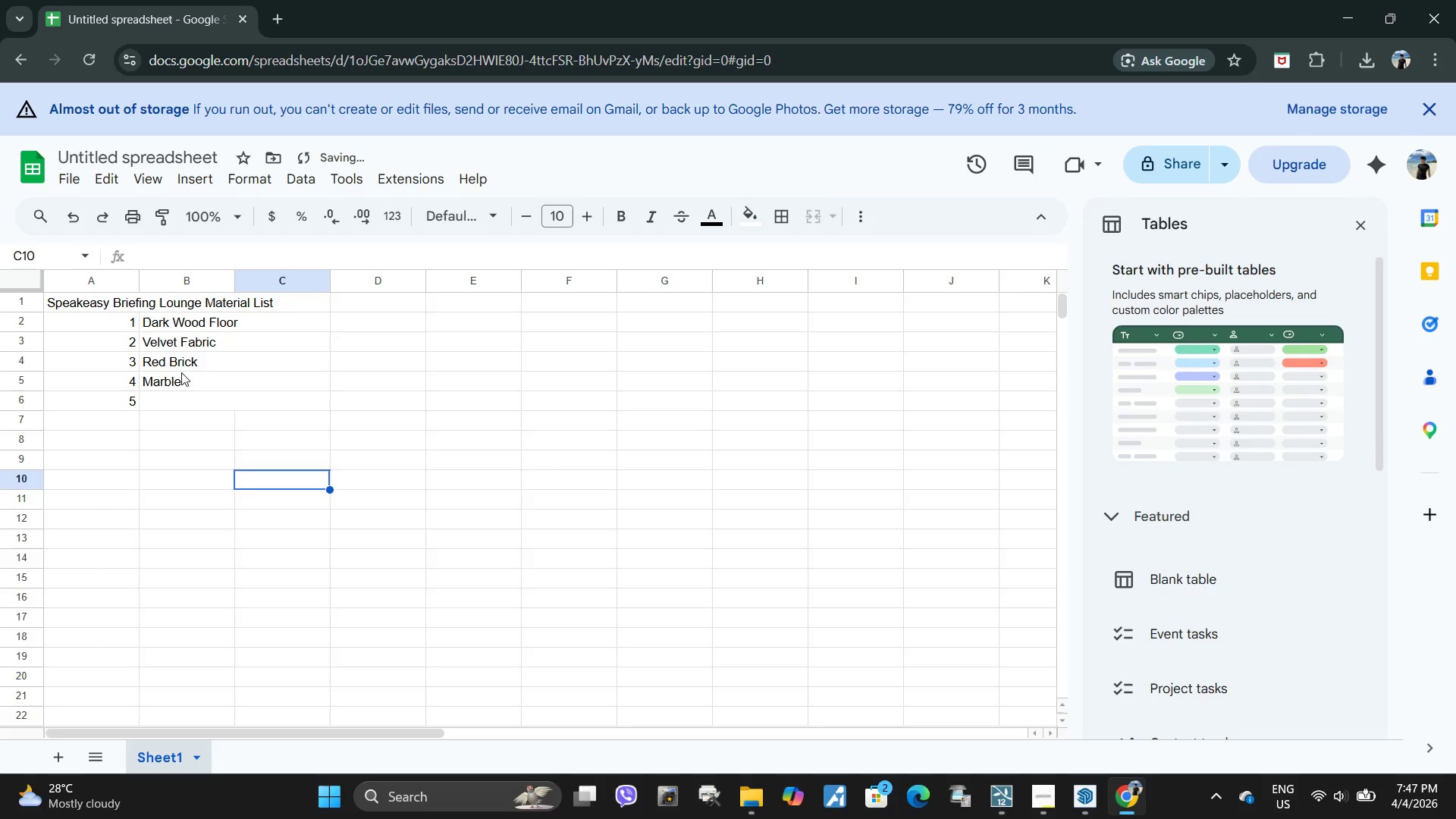 
double_click([162, 382])
 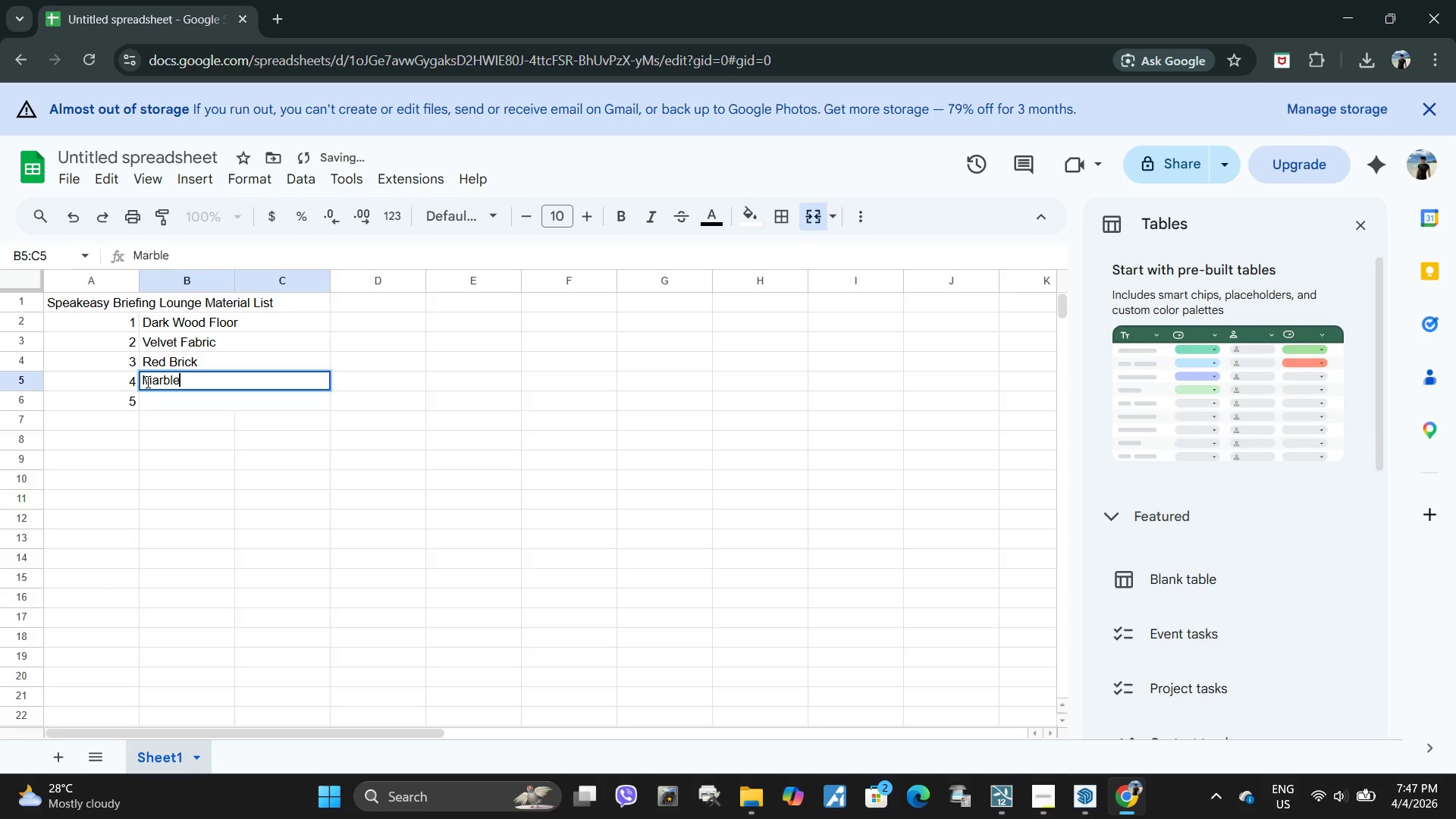 
triple_click([144, 381])
 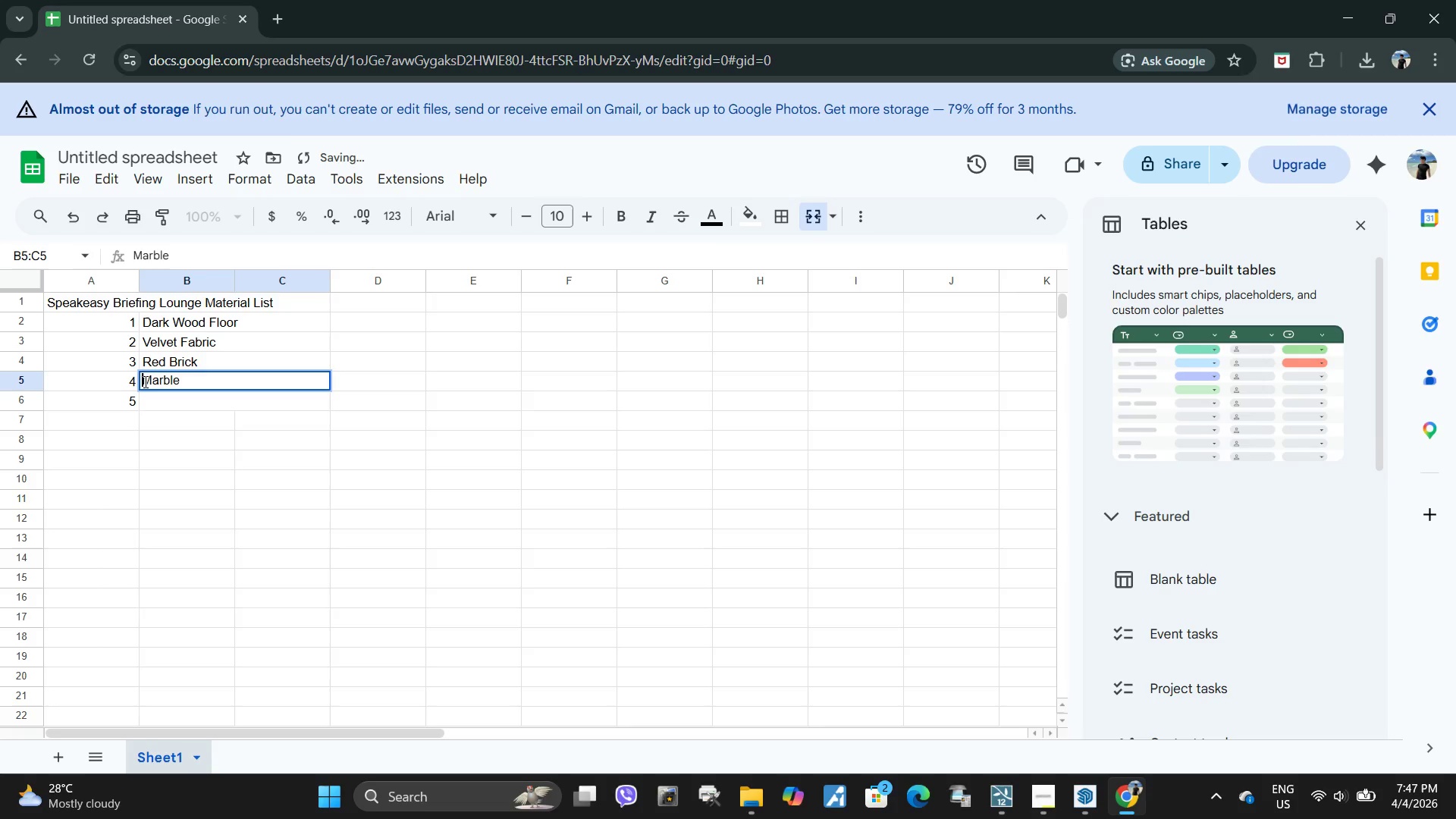 
type(White )
 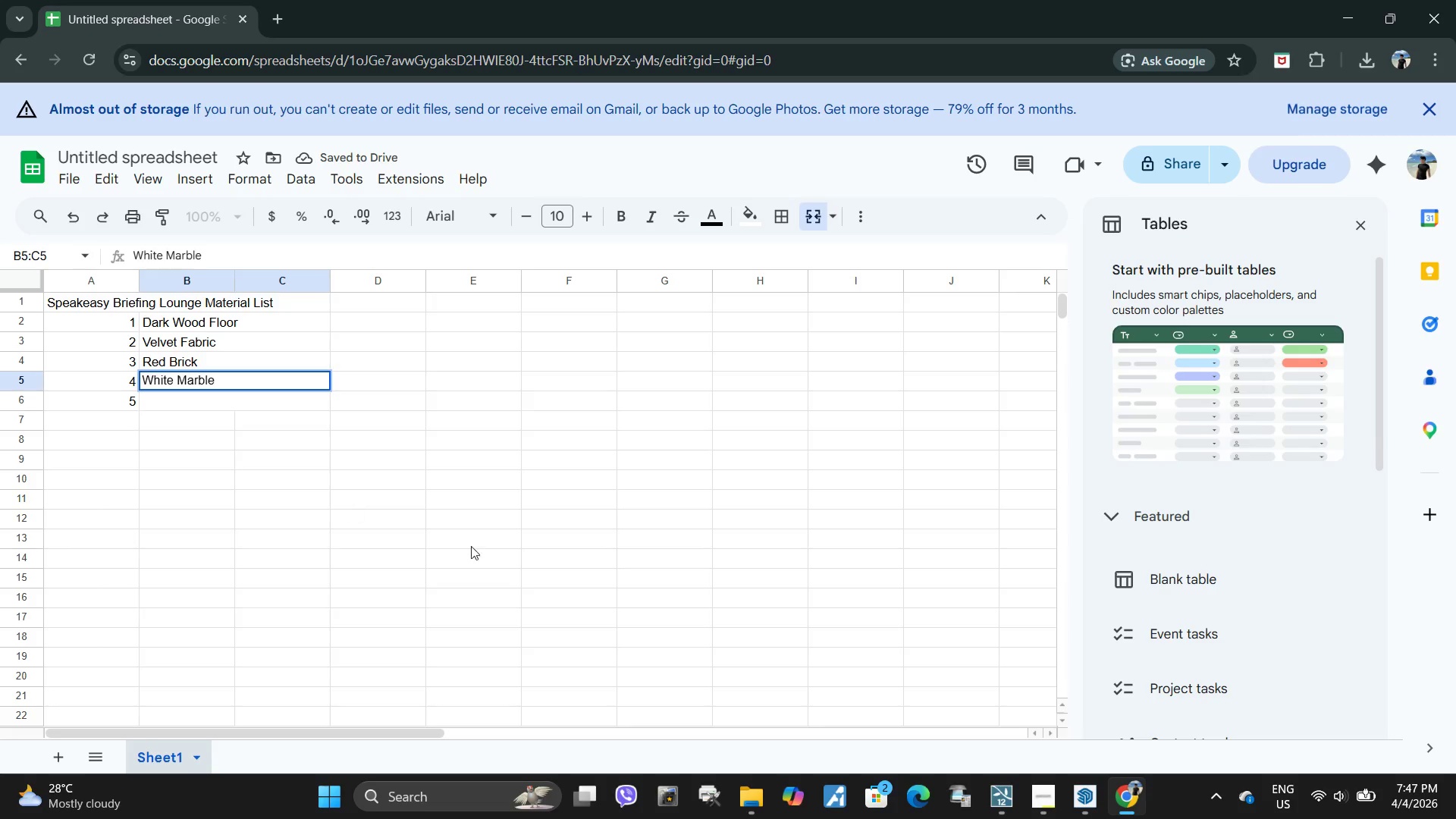 
left_click([479, 543])
 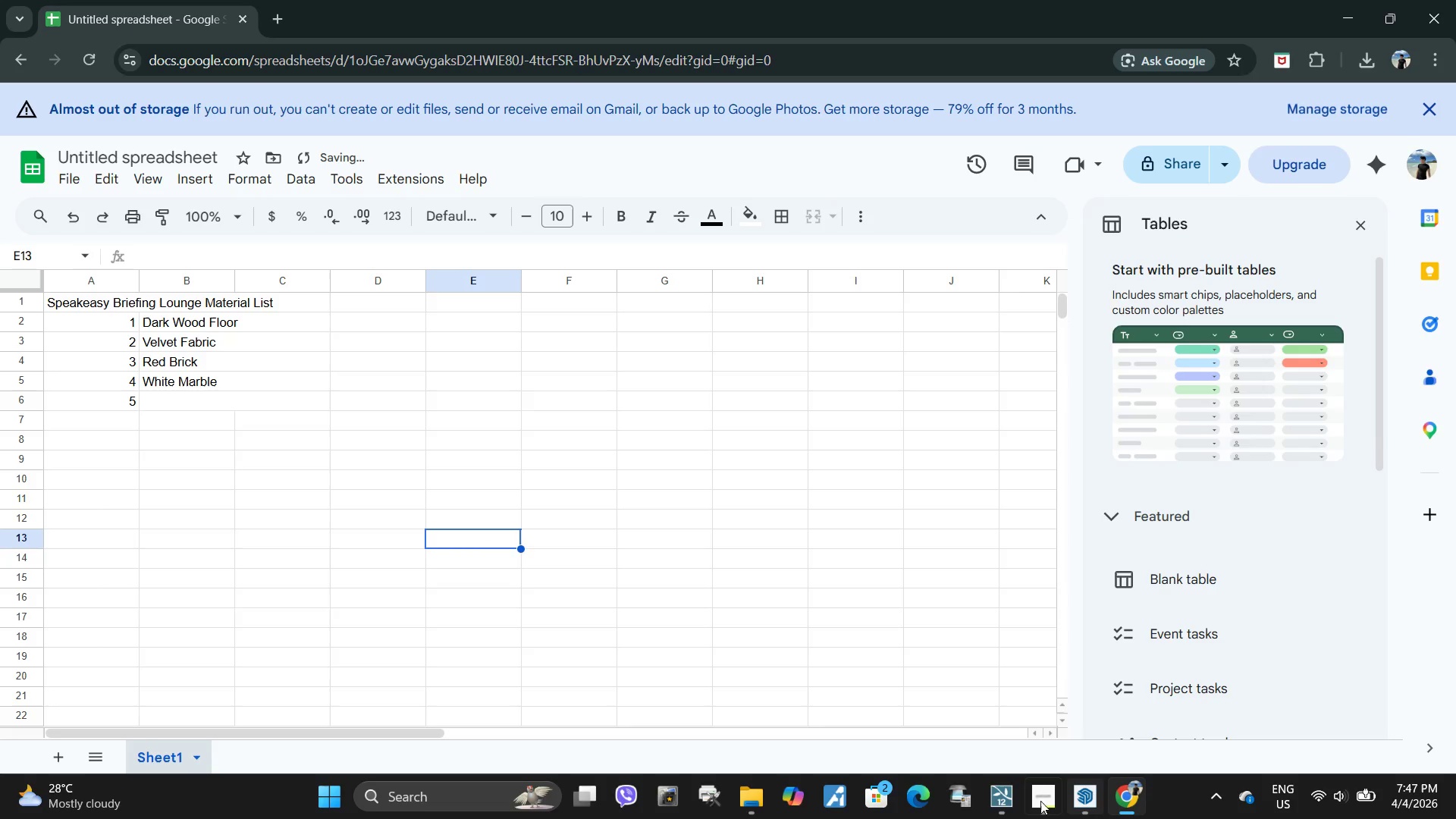 
left_click([1001, 800])
 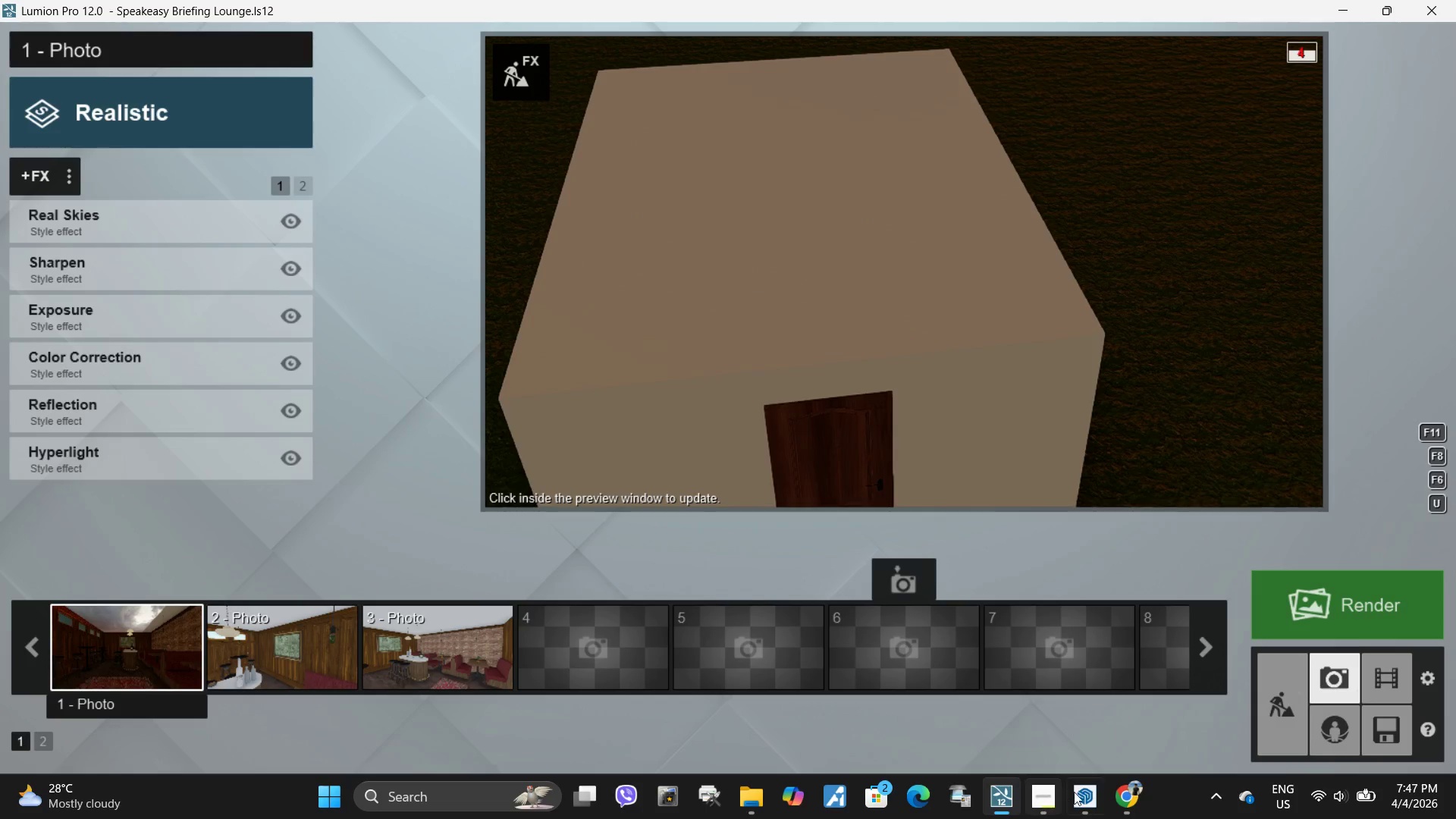 
left_click([1084, 796])
 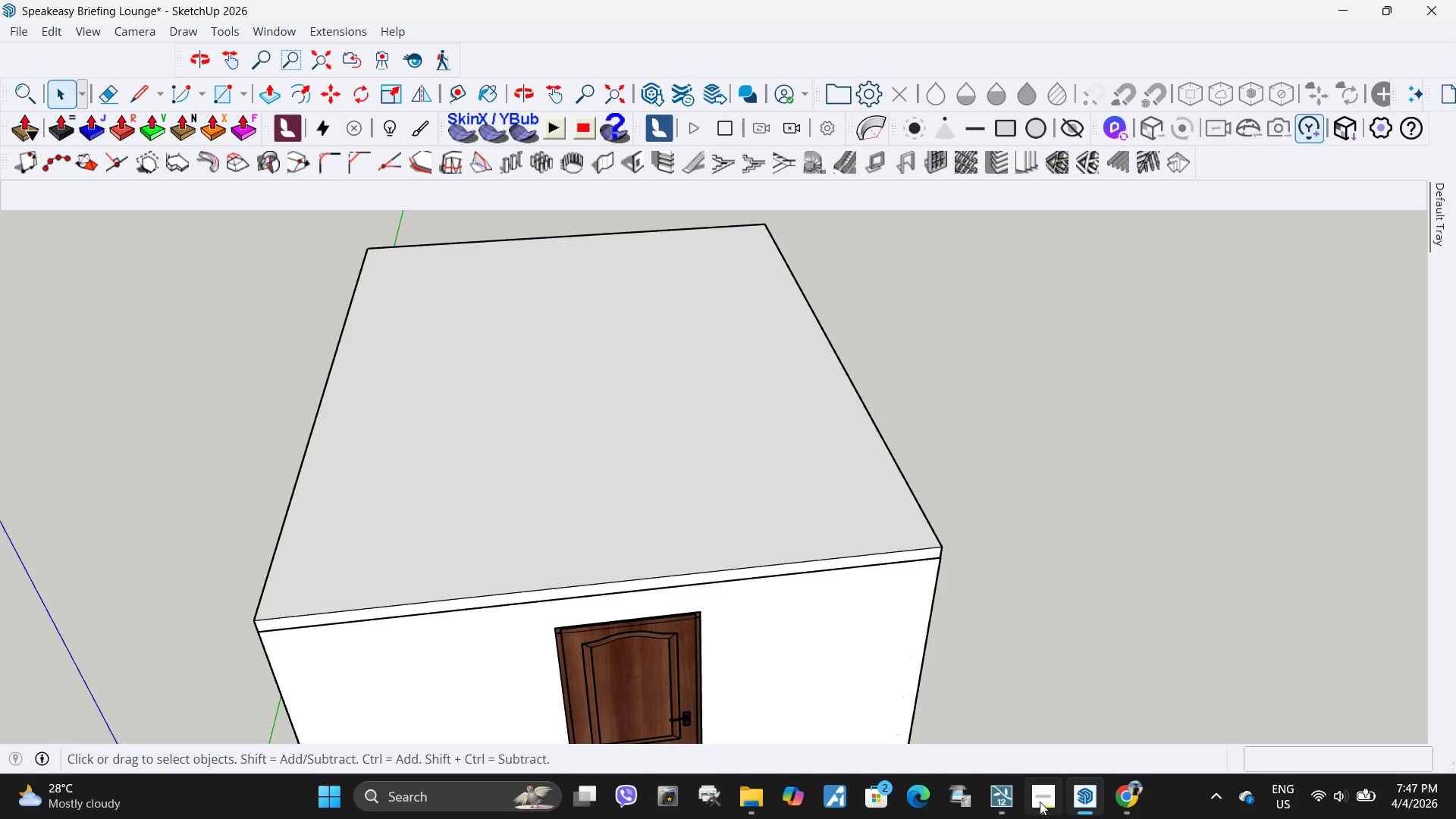 
left_click([1000, 790])
 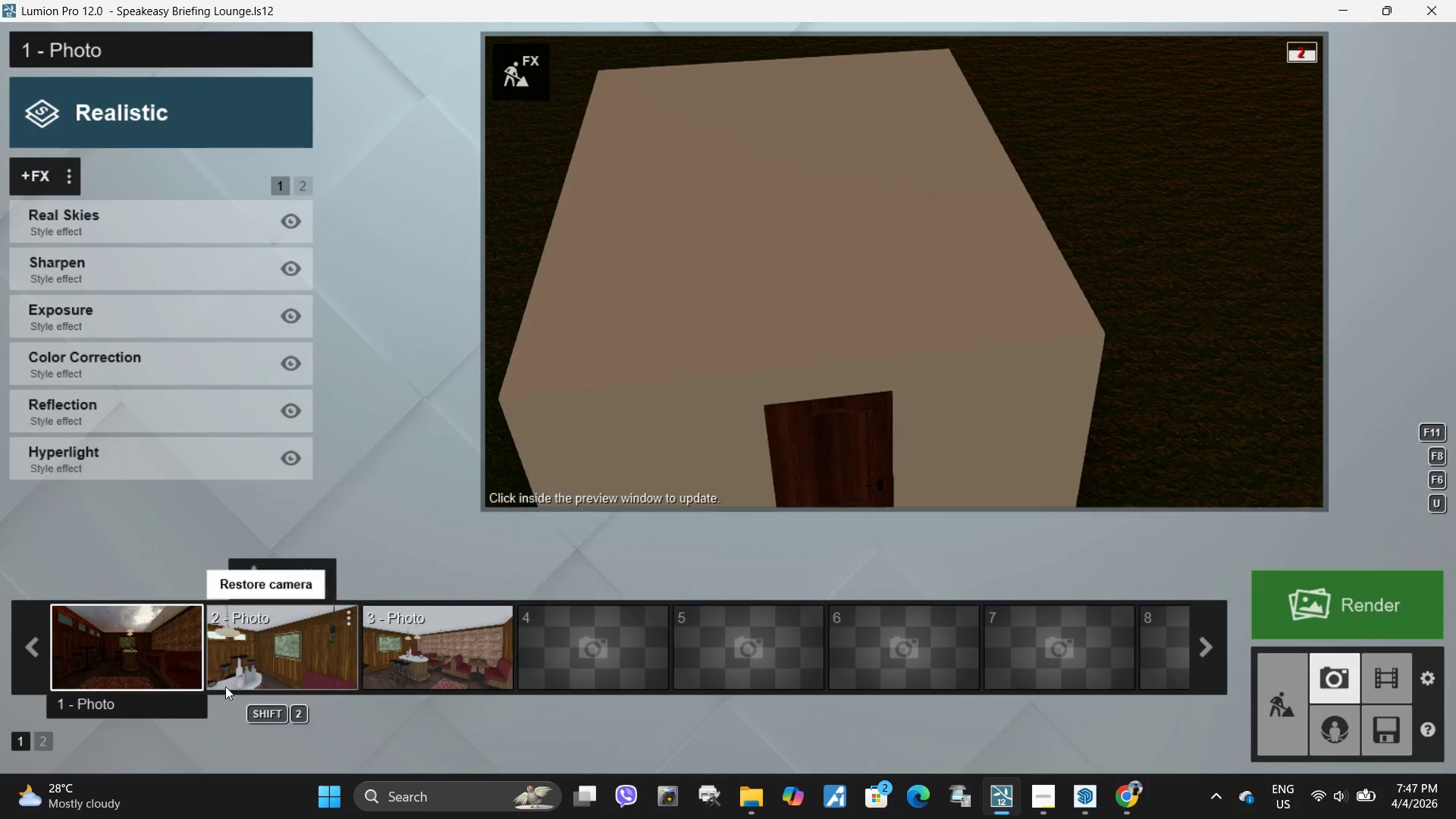 
left_click([164, 638])
 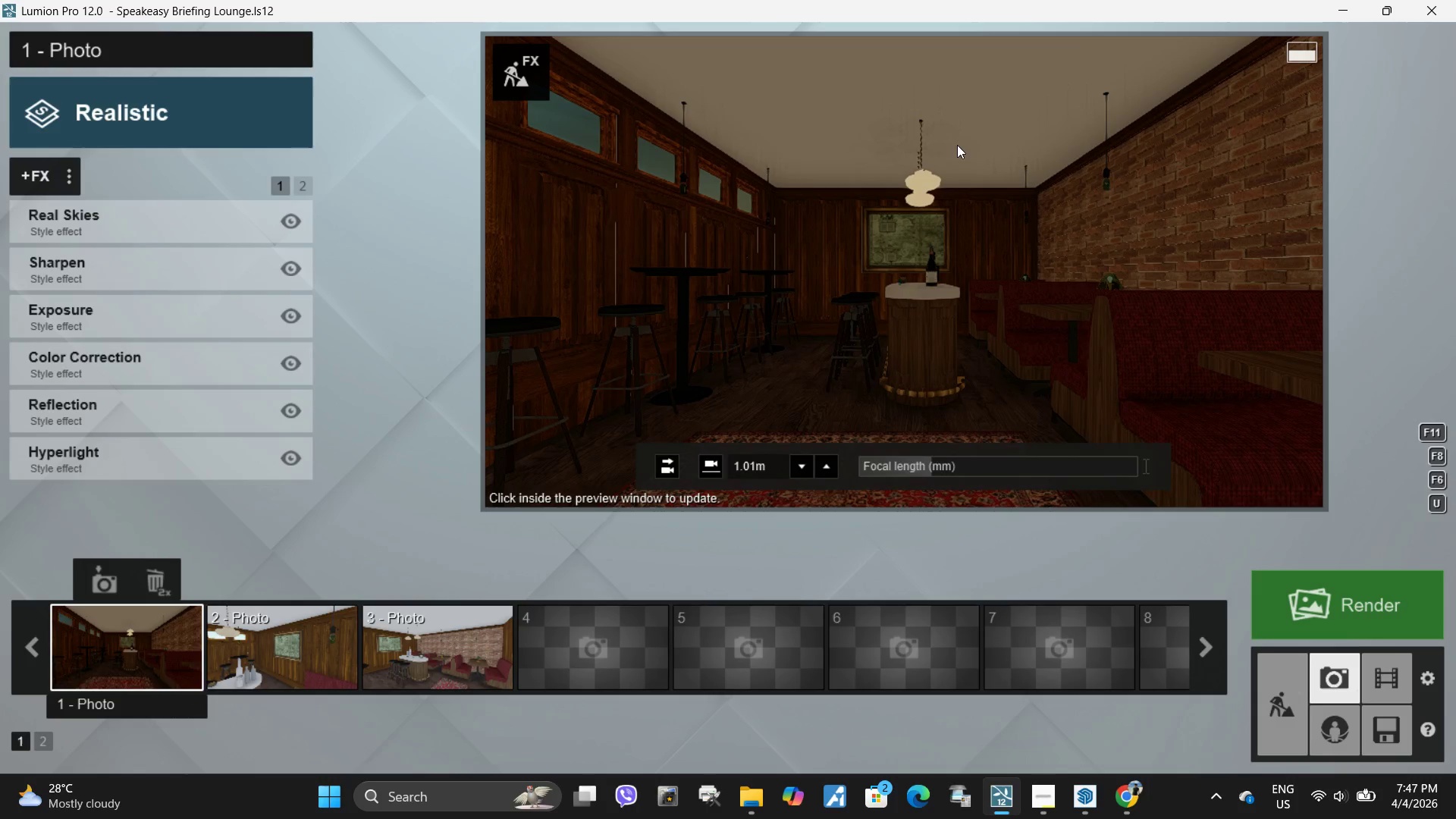 
left_click([542, 81])
 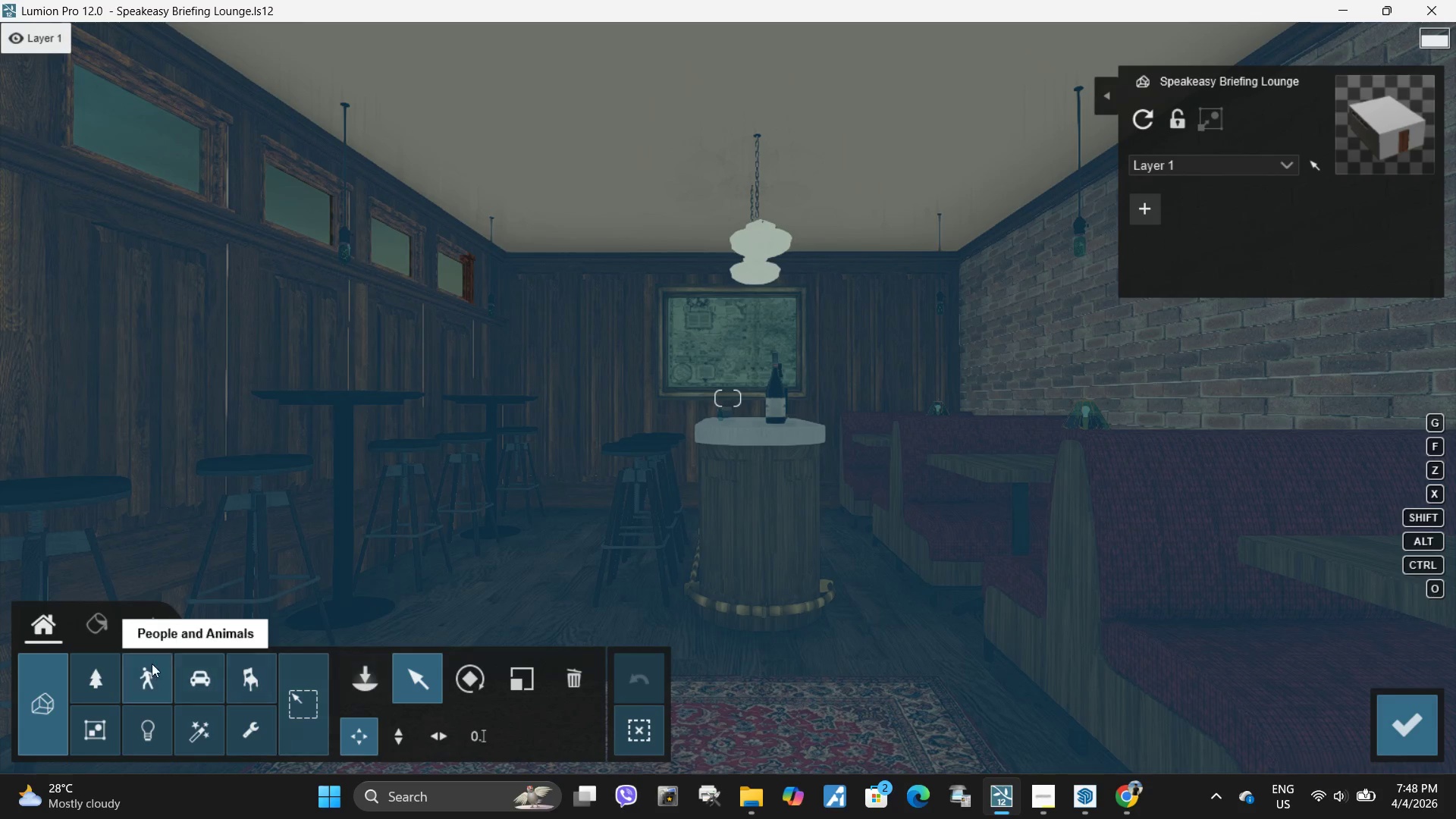 
wait(5.45)
 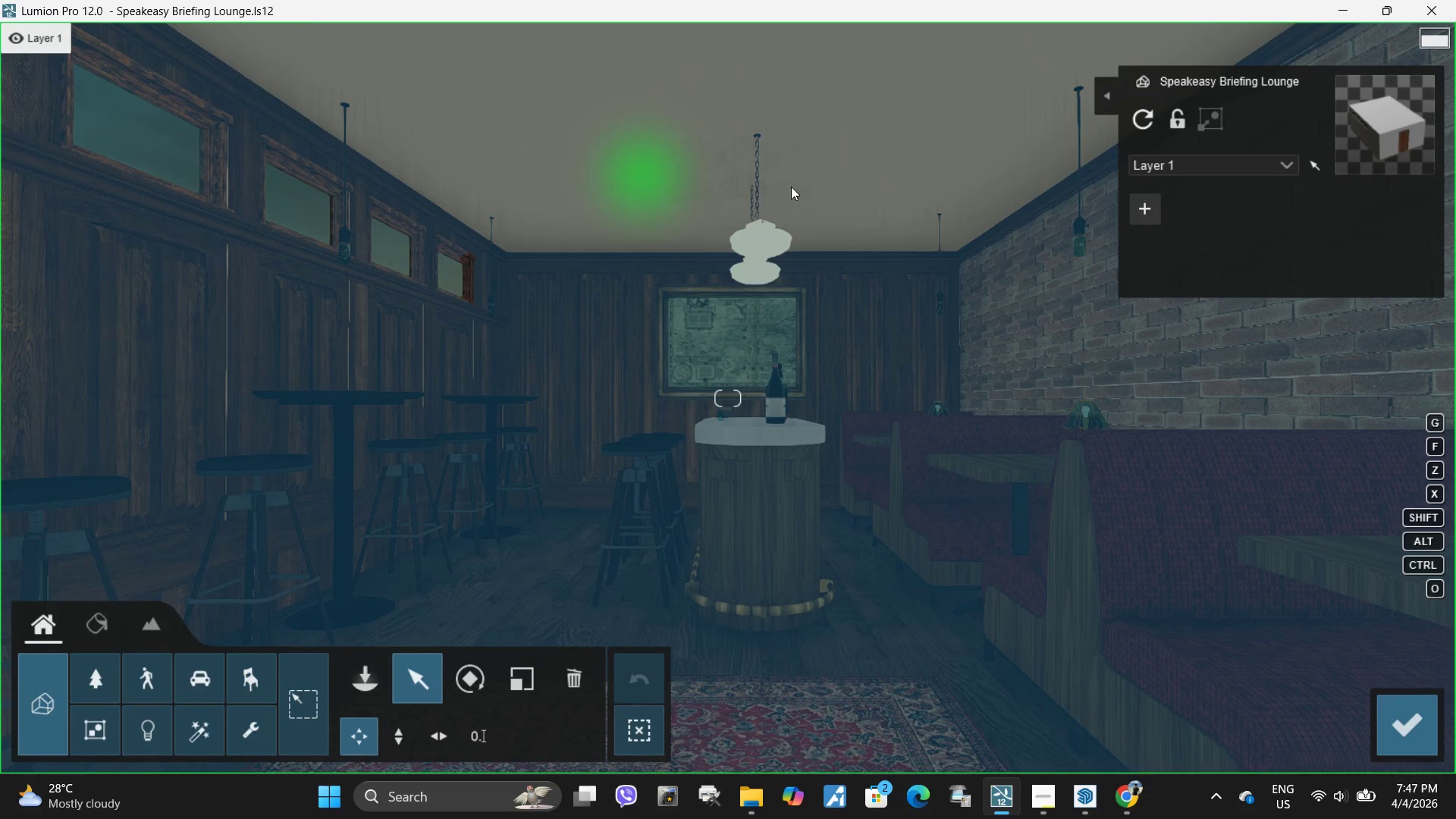 
left_click([1077, 800])
 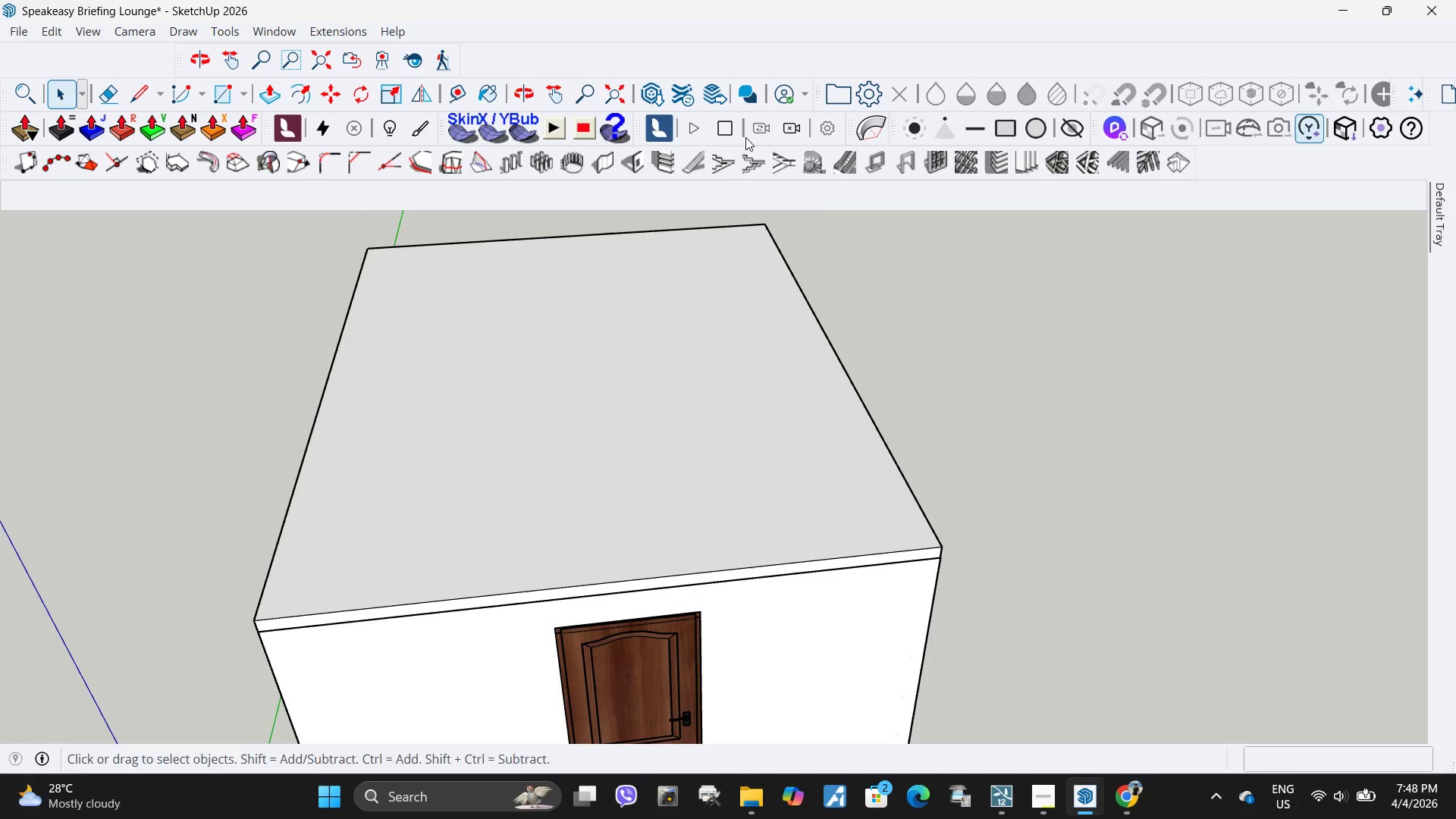 
left_click([723, 134])
 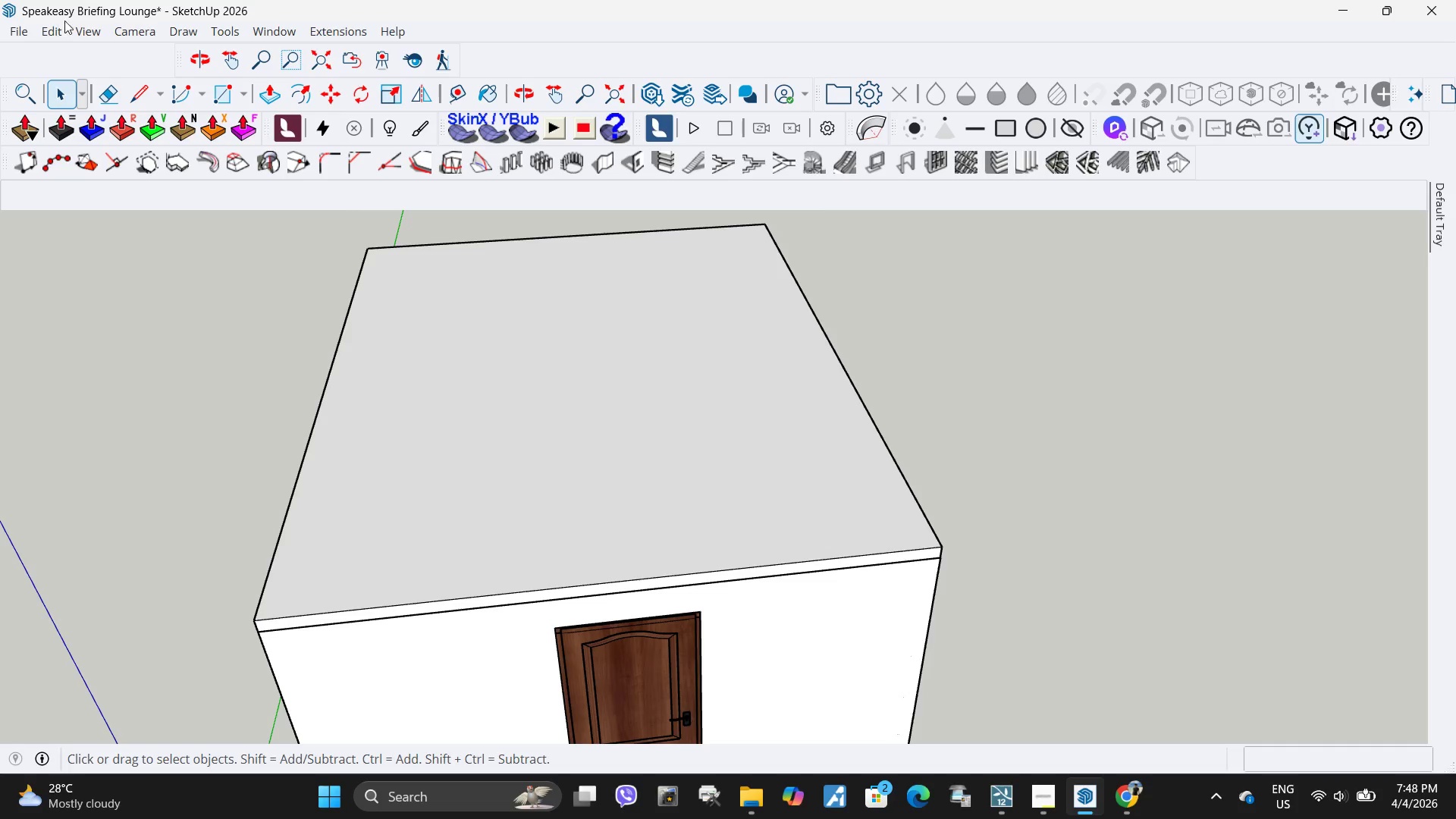 
left_click([18, 31])
 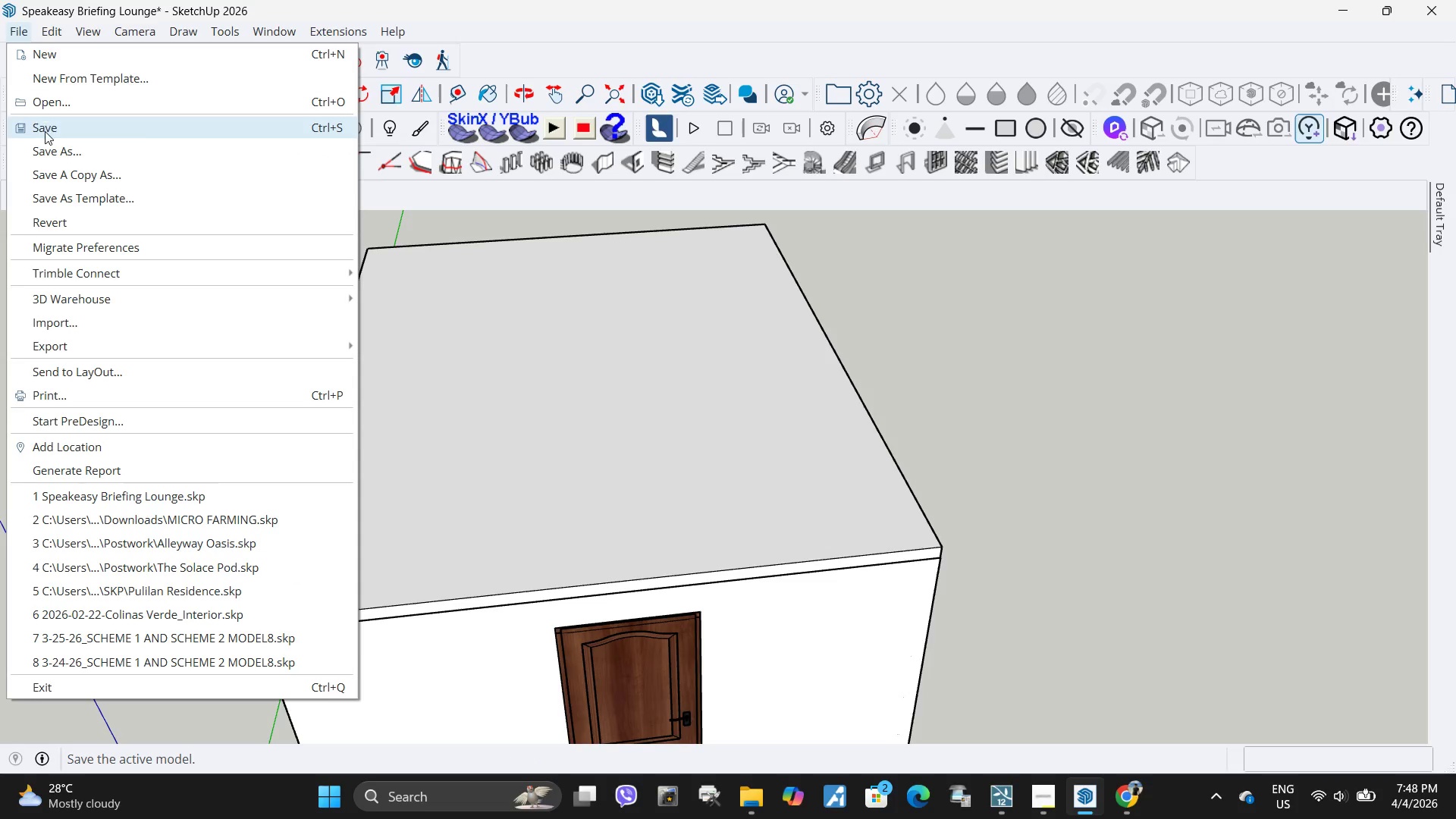 
left_click([45, 131])
 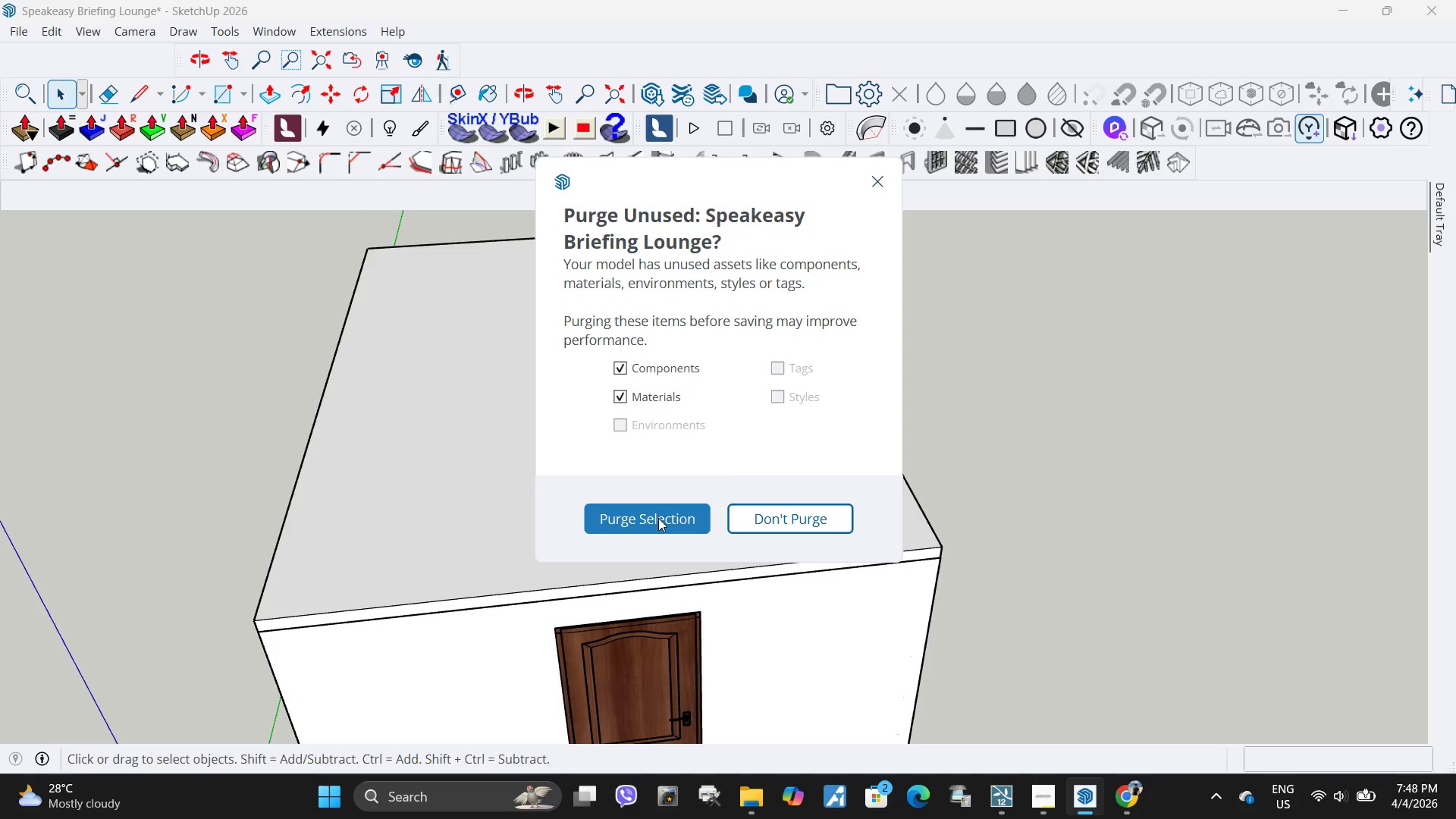 
left_click([658, 518])
 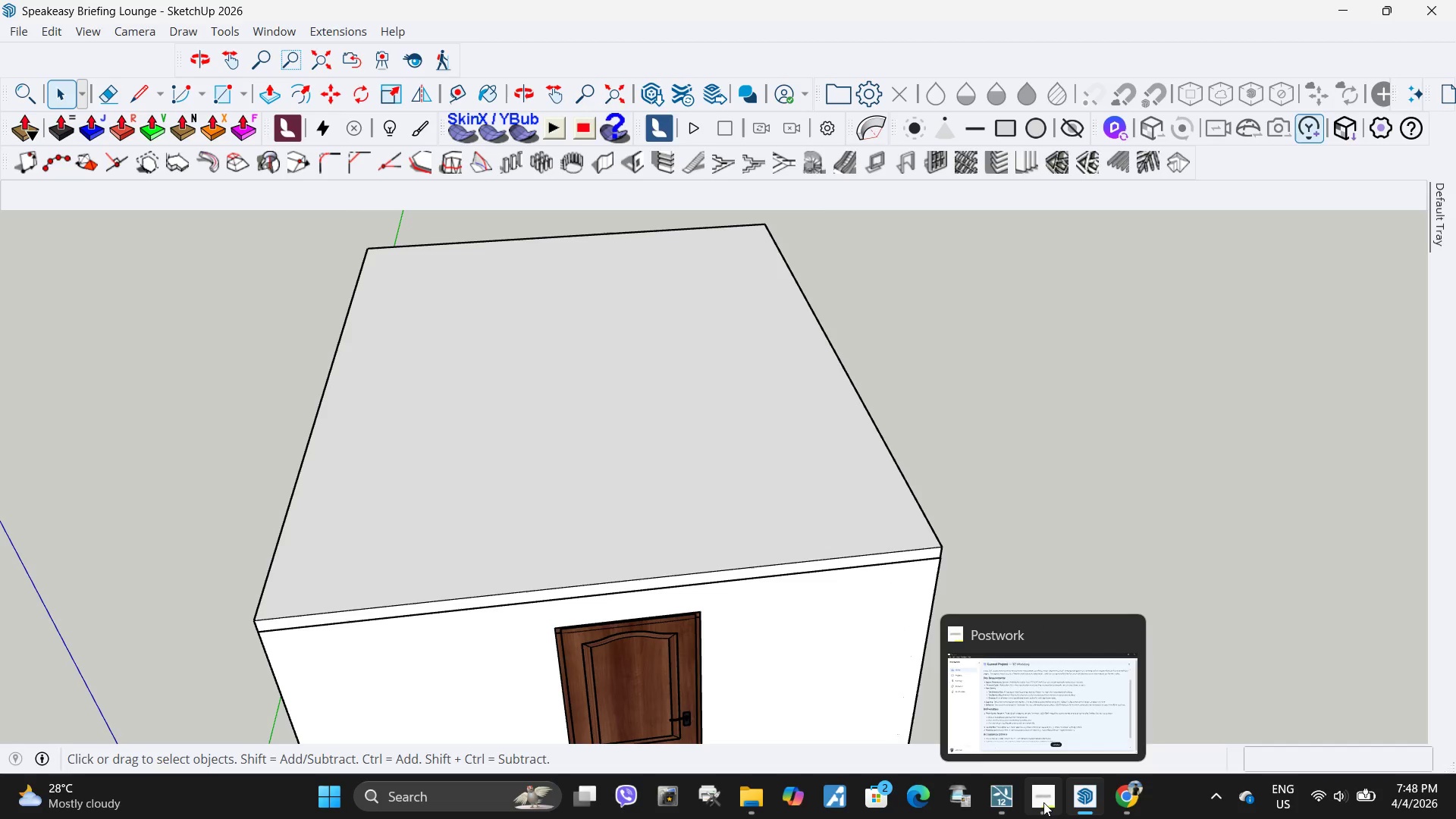 
scroll: coordinate [684, 669], scroll_direction: up, amount: 6.0
 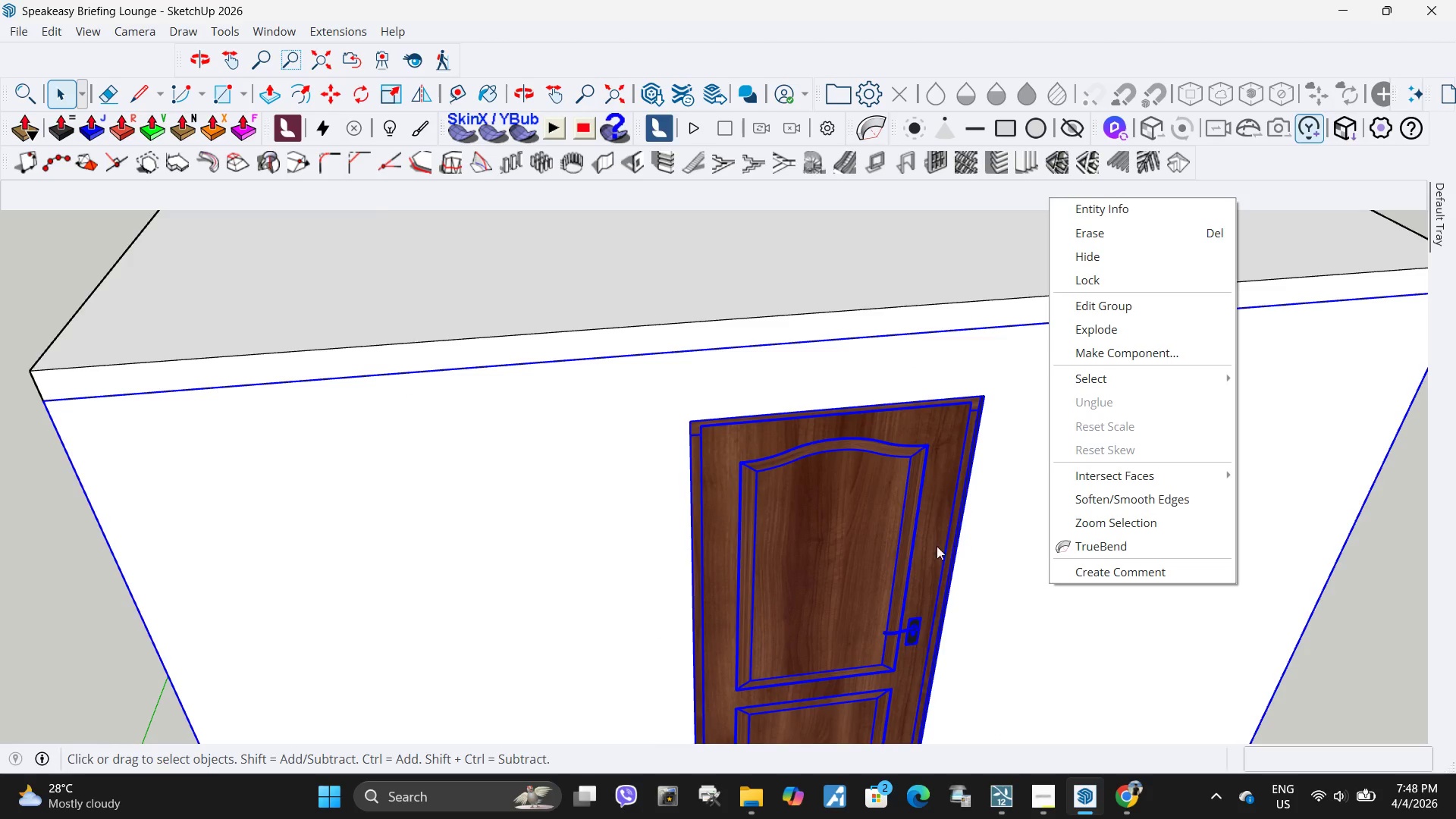 
scroll: coordinate [831, 491], scroll_direction: down, amount: 14.0
 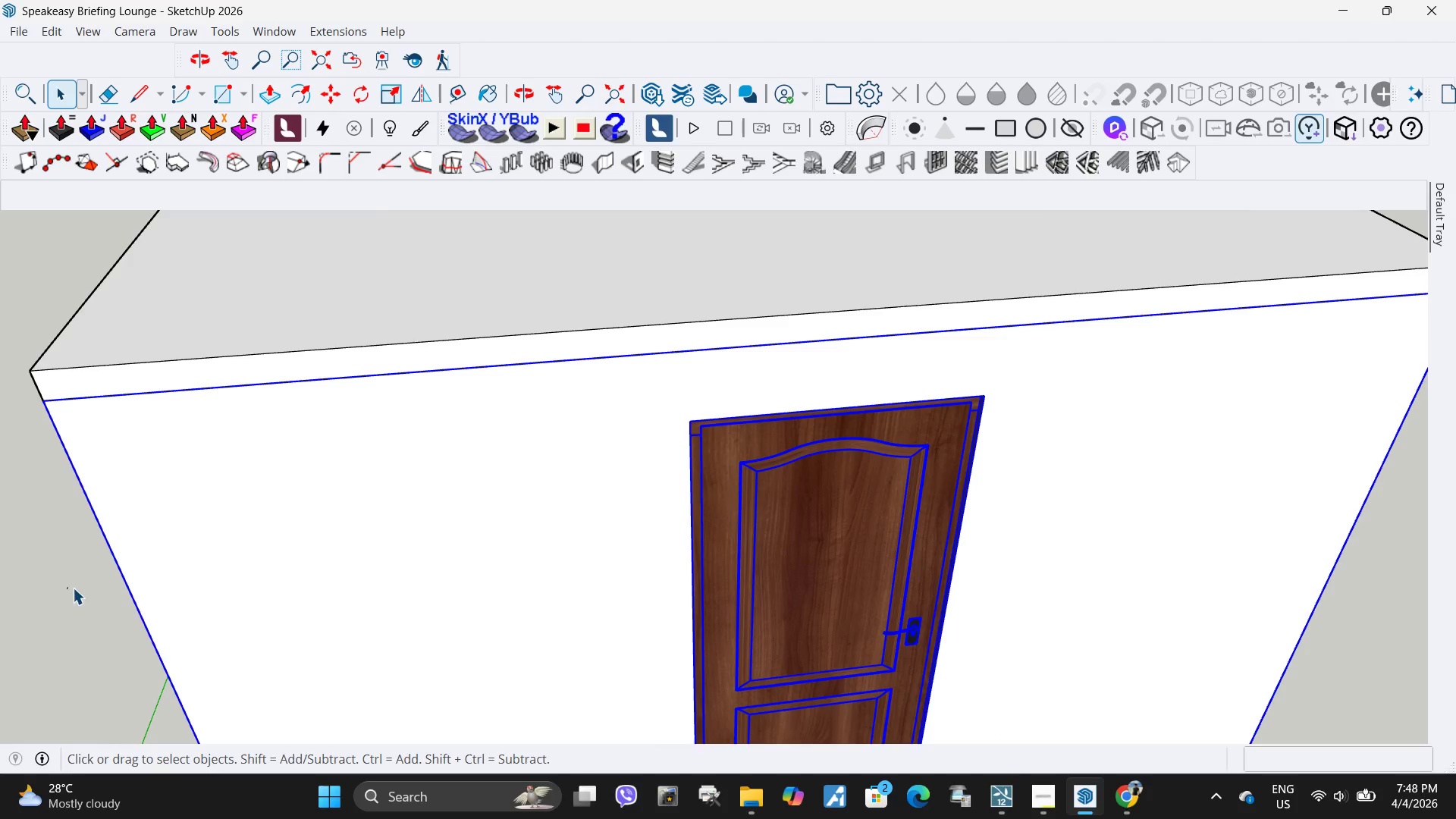 
scroll: coordinate [563, 398], scroll_direction: up, amount: 111.0
 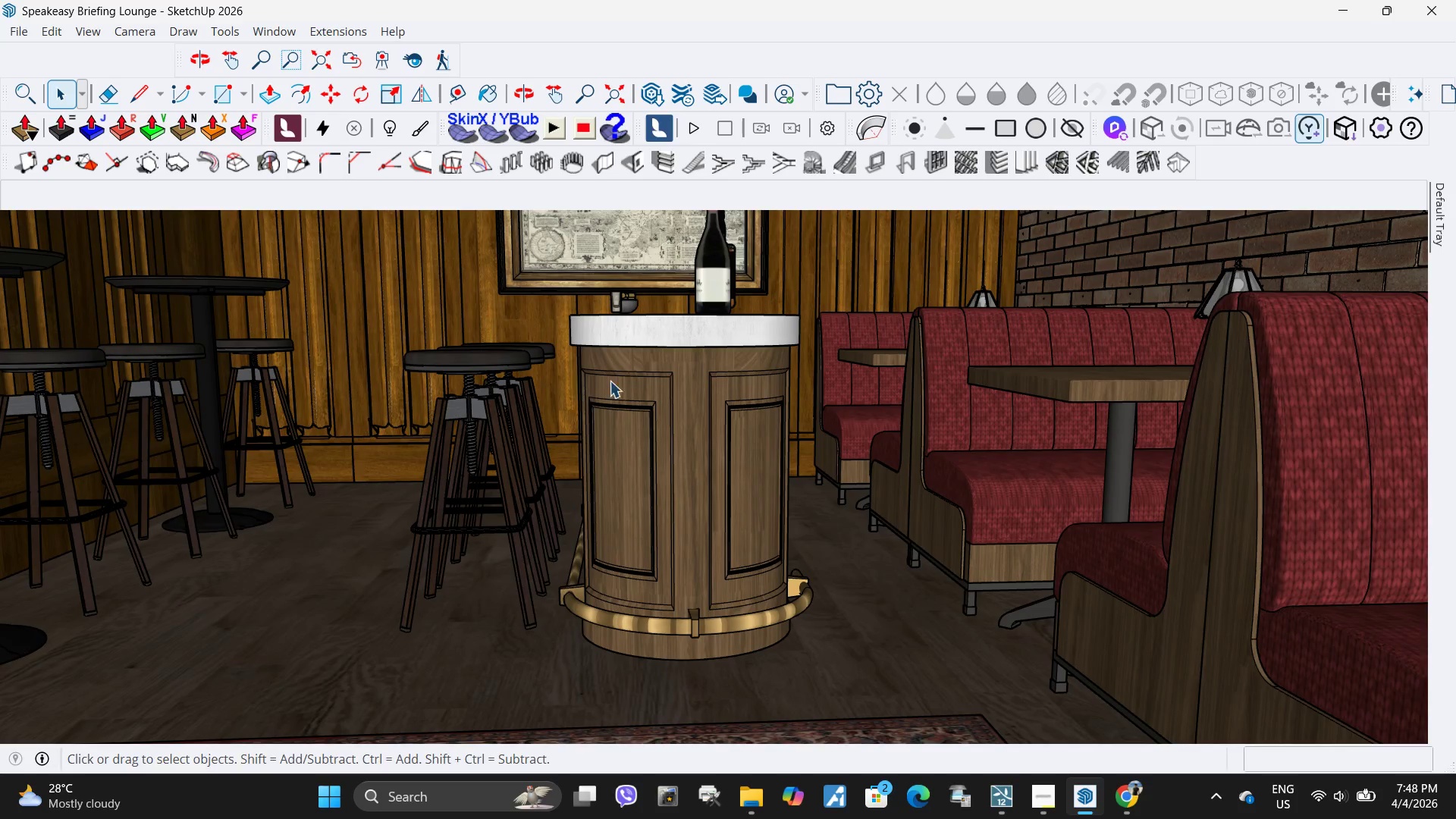 
key(H)
 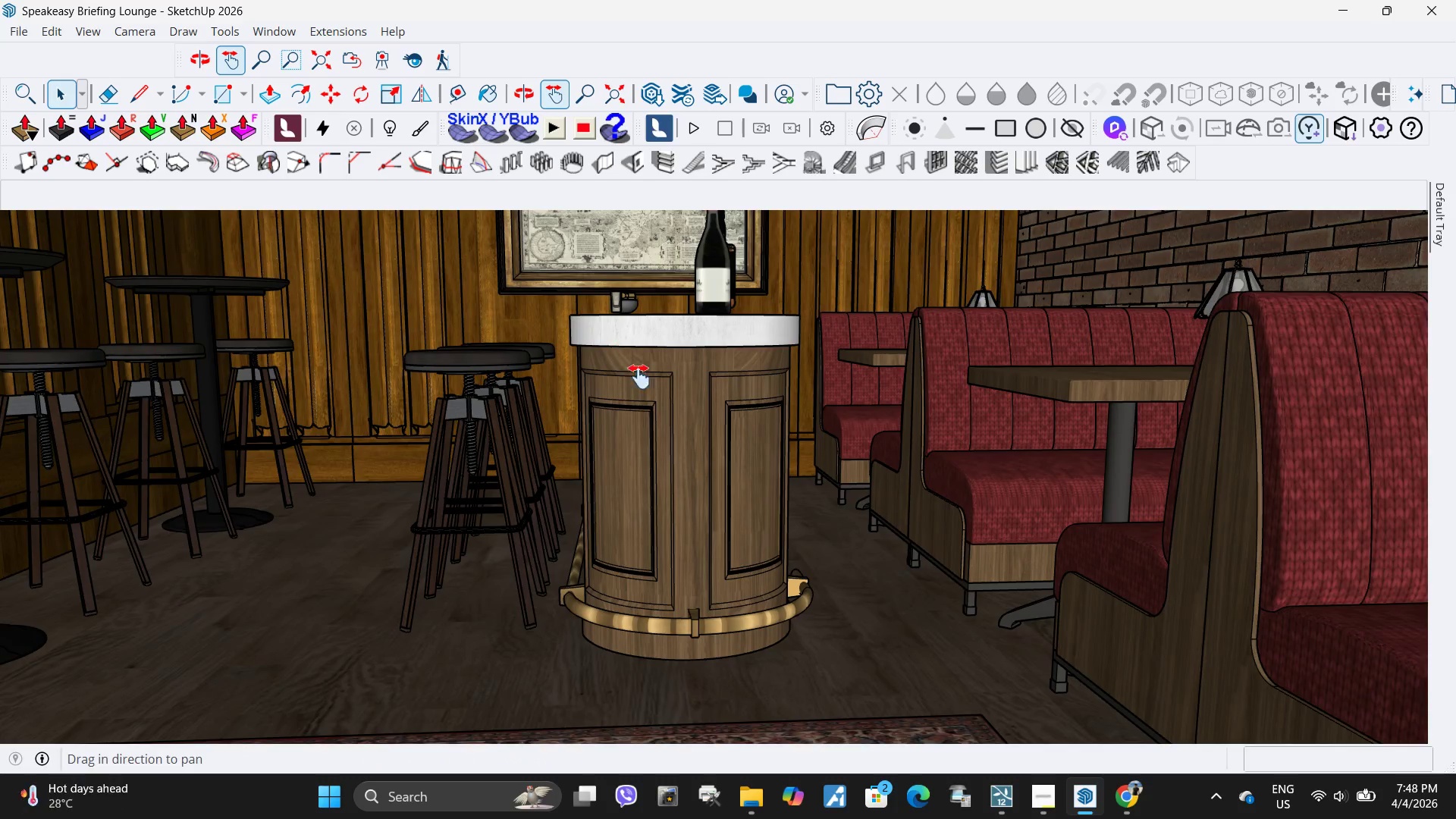 
left_click_drag(start_coordinate=[624, 356], to_coordinate=[679, 500])
 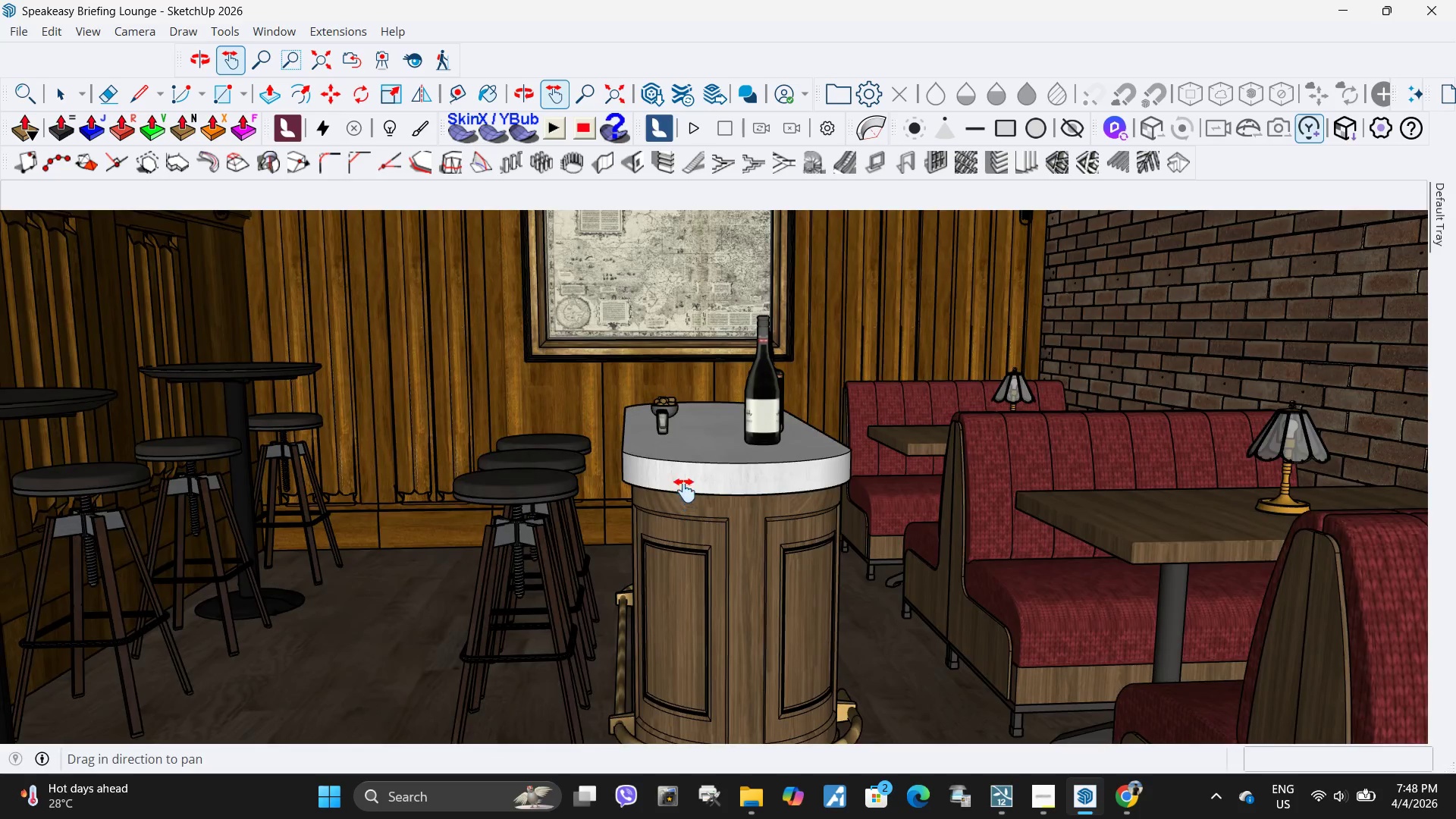 
scroll: coordinate [685, 491], scroll_direction: down, amount: 1.0
 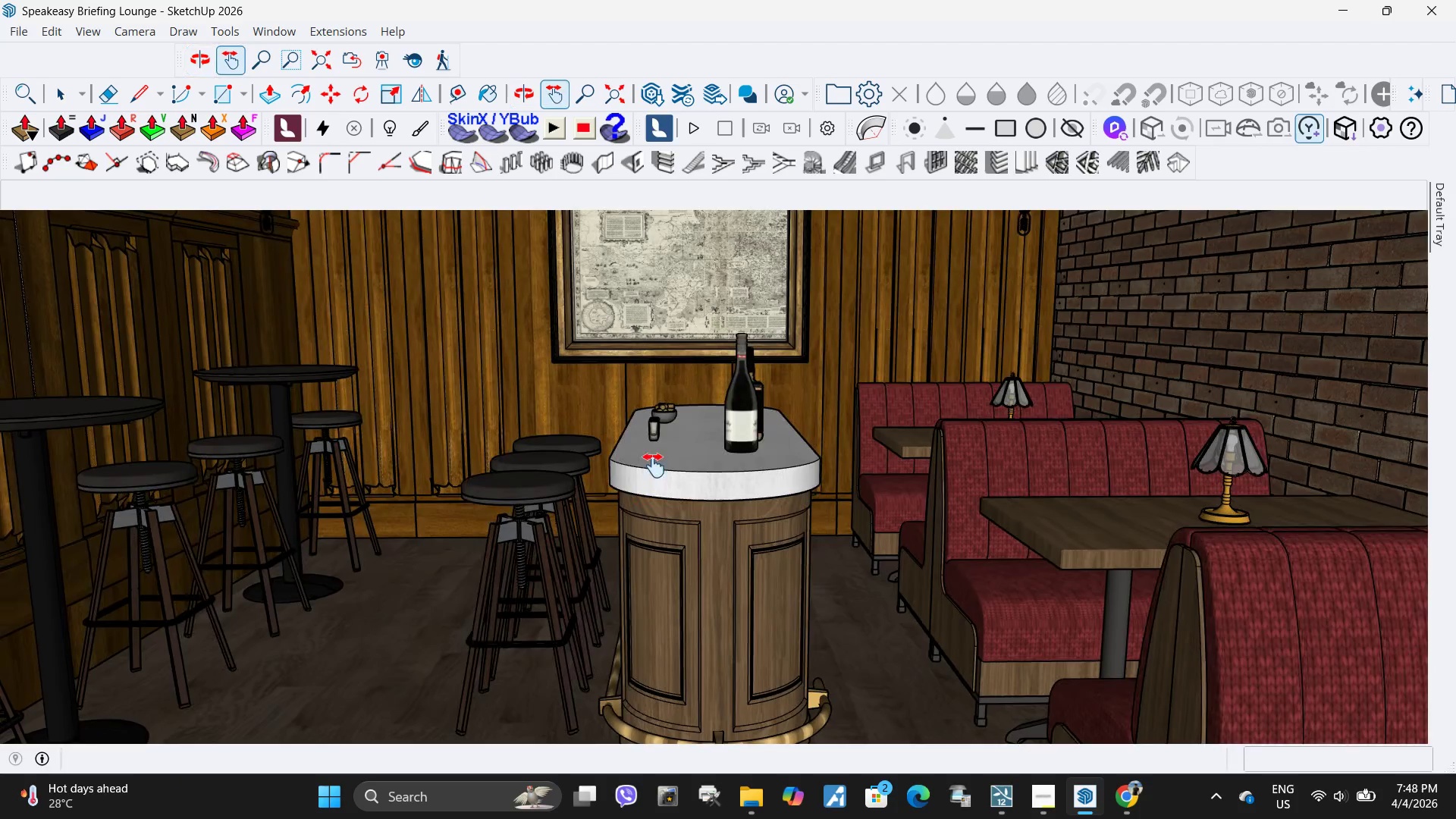 
left_click_drag(start_coordinate=[660, 392], to_coordinate=[682, 497])
 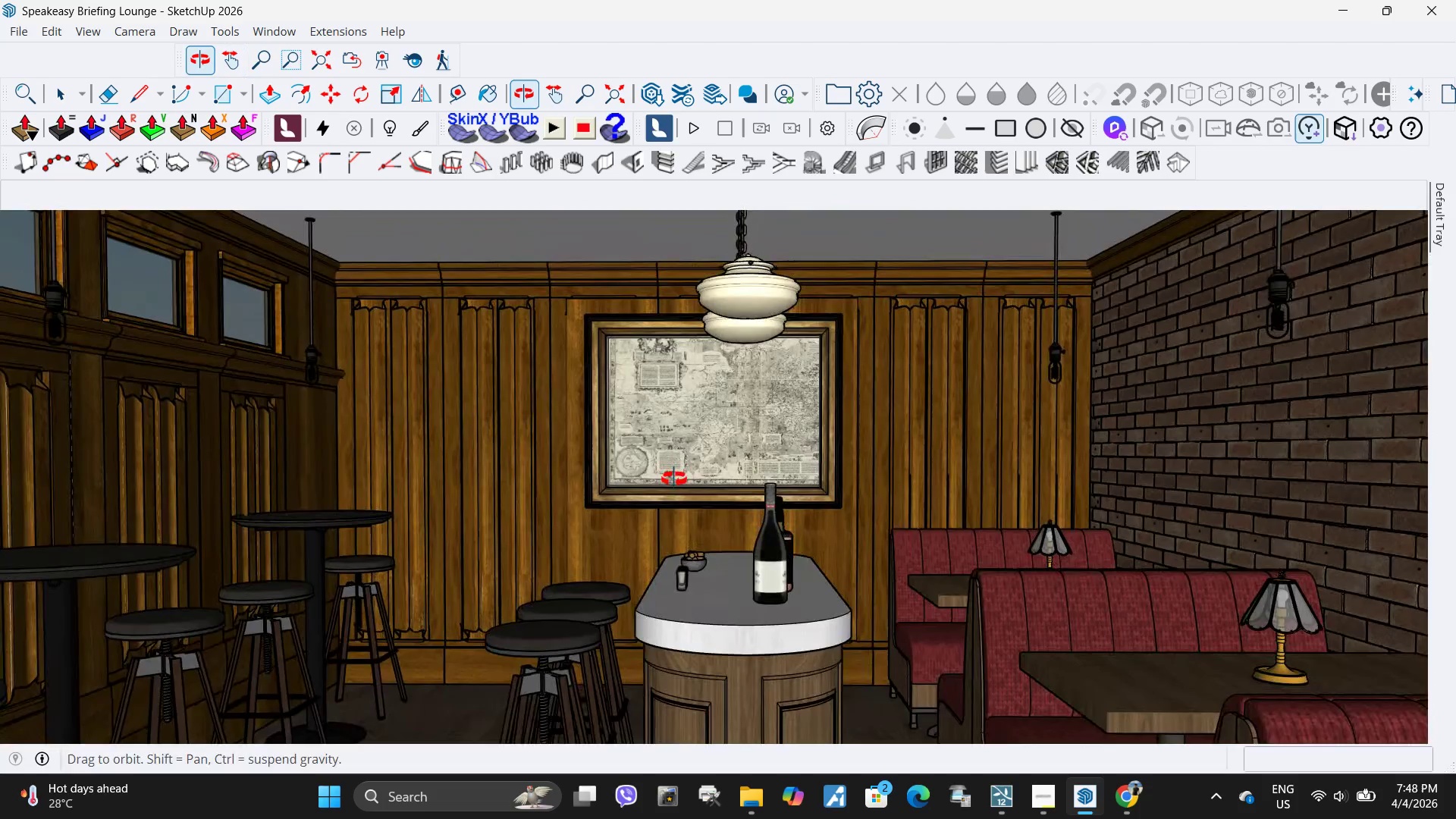 
scroll: coordinate [668, 558], scroll_direction: up, amount: 50.0
 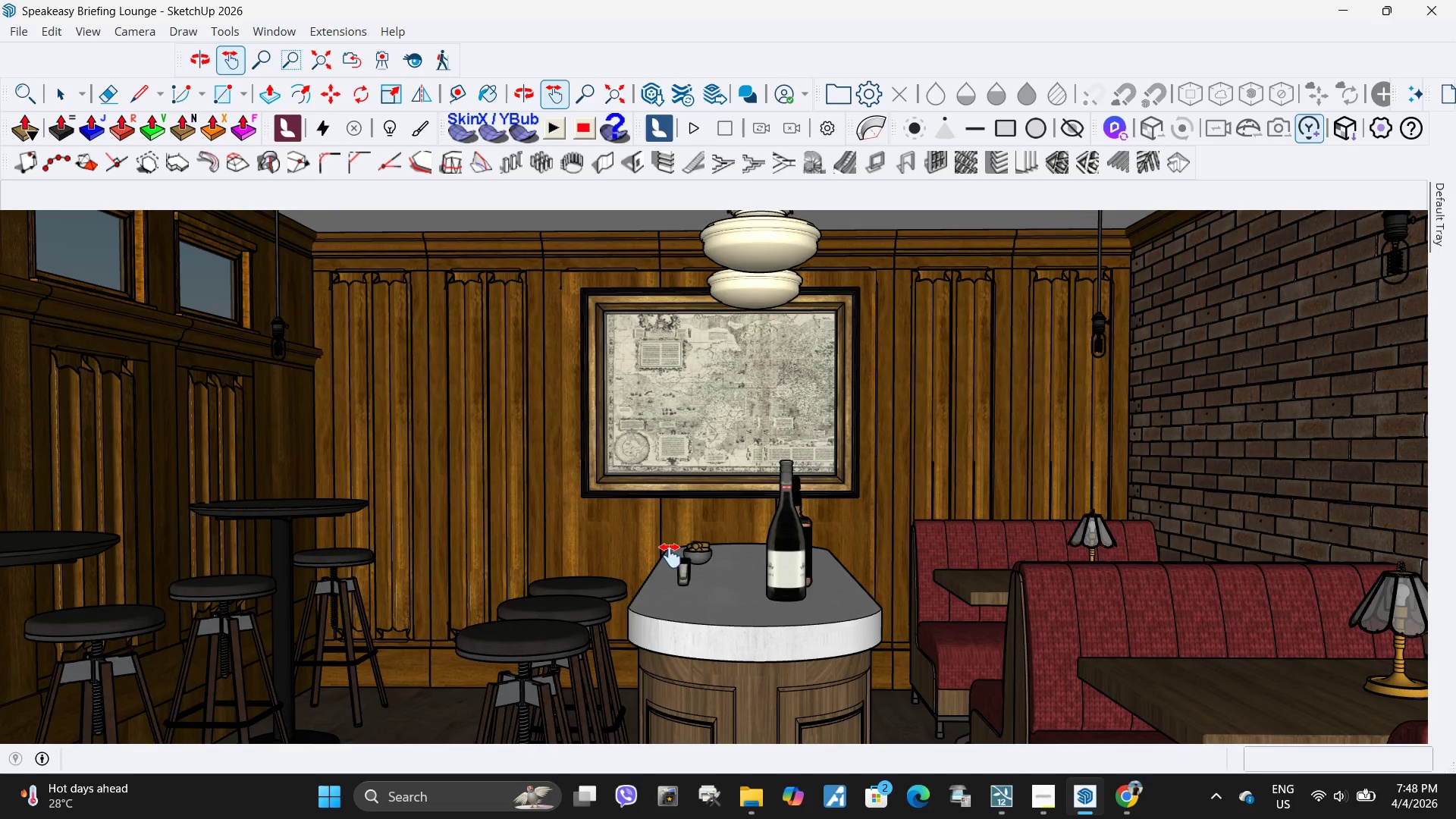 
left_click_drag(start_coordinate=[676, 567], to_coordinate=[693, 541])
 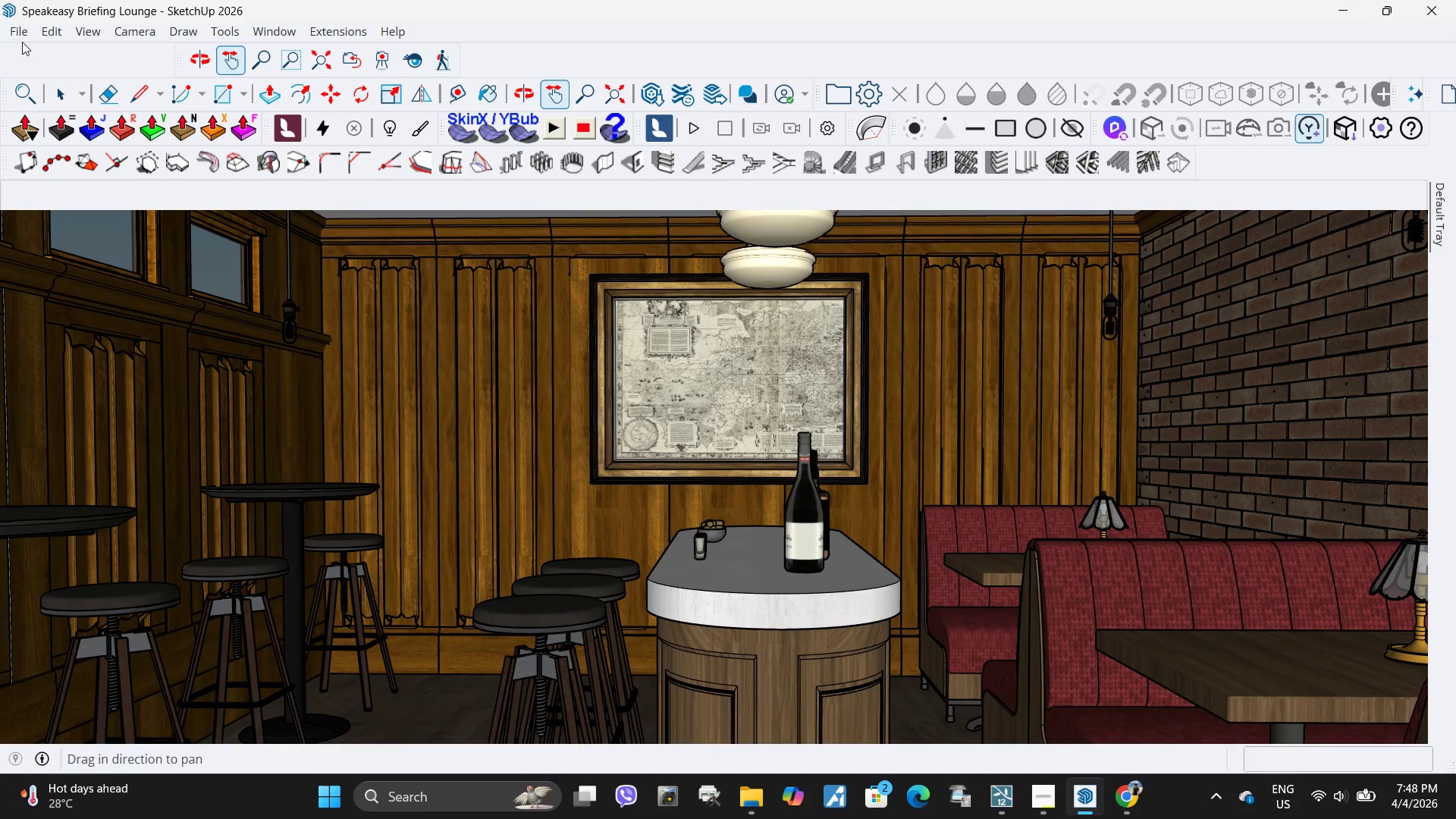 
left_click([22, 31])
 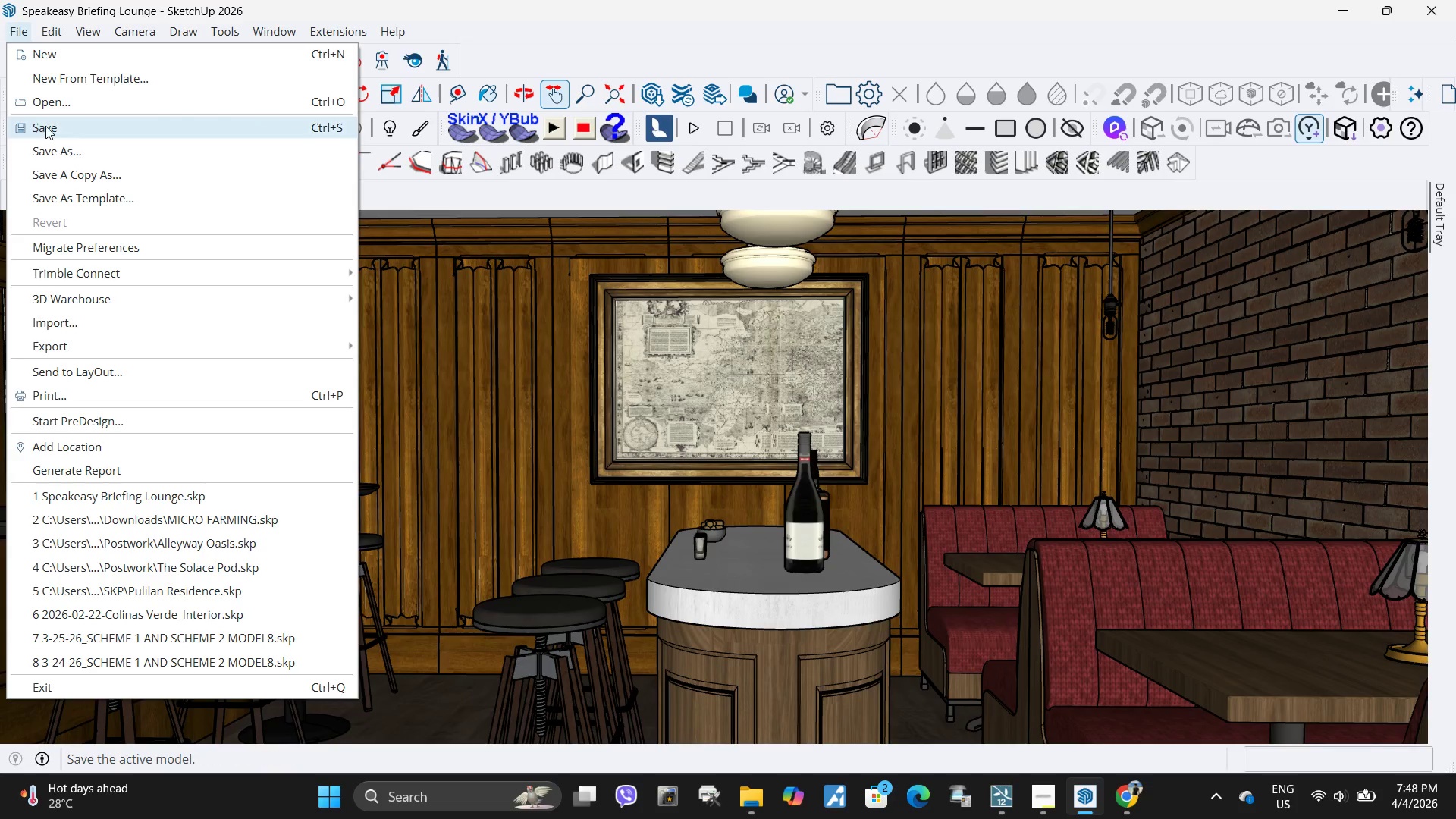 
left_click([46, 125])
 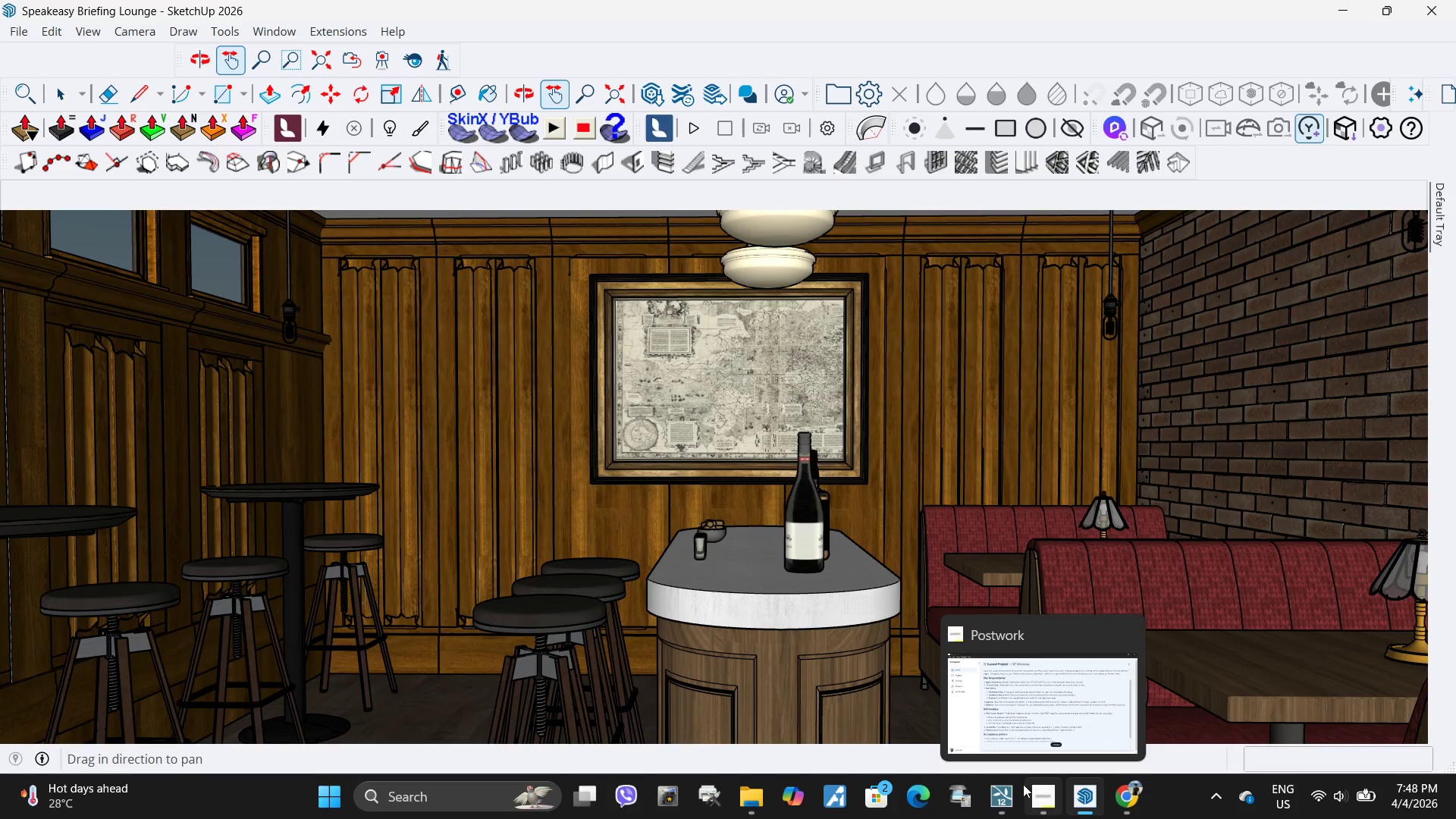 
left_click([977, 690])
 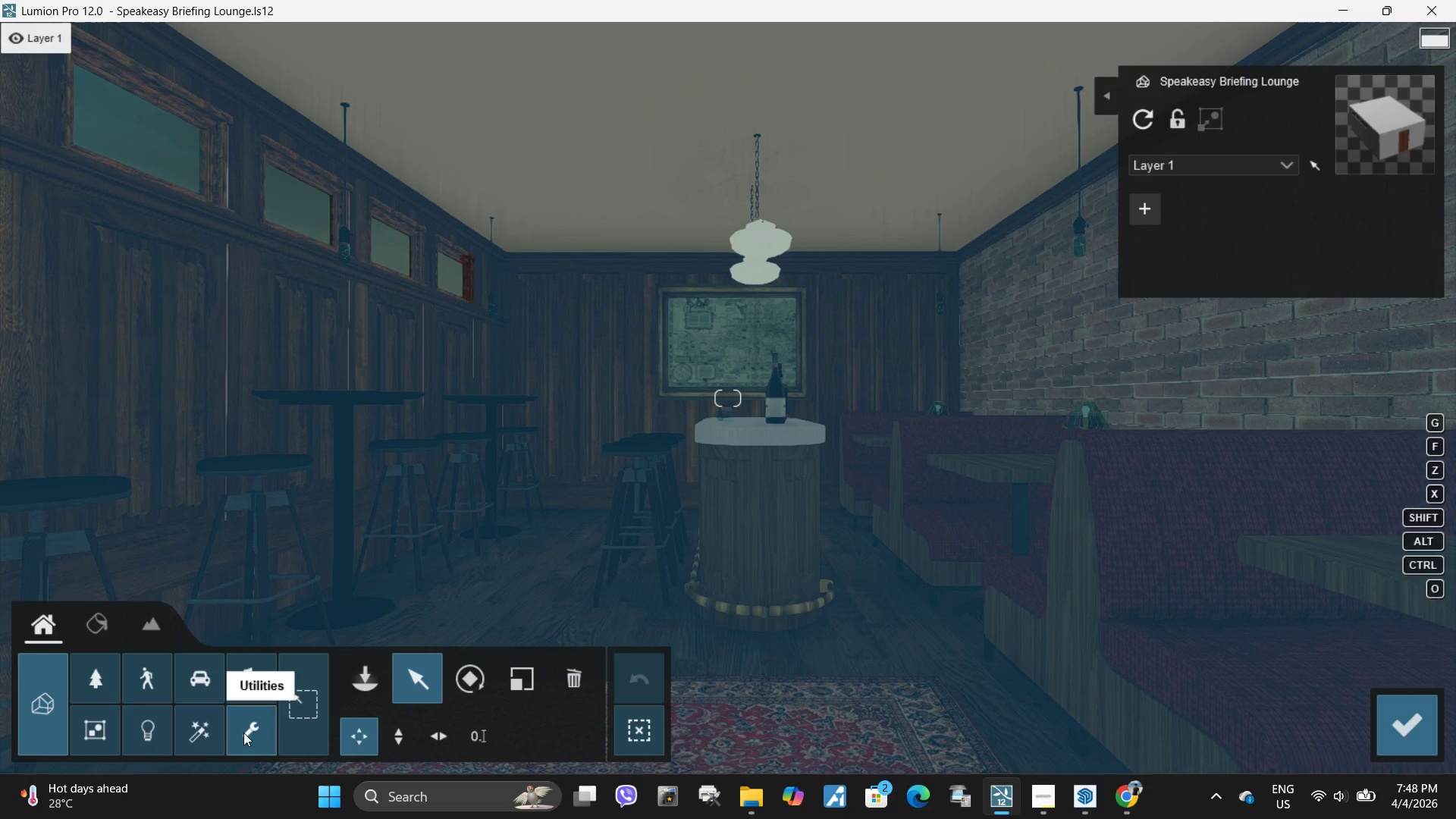 
wait(6.31)
 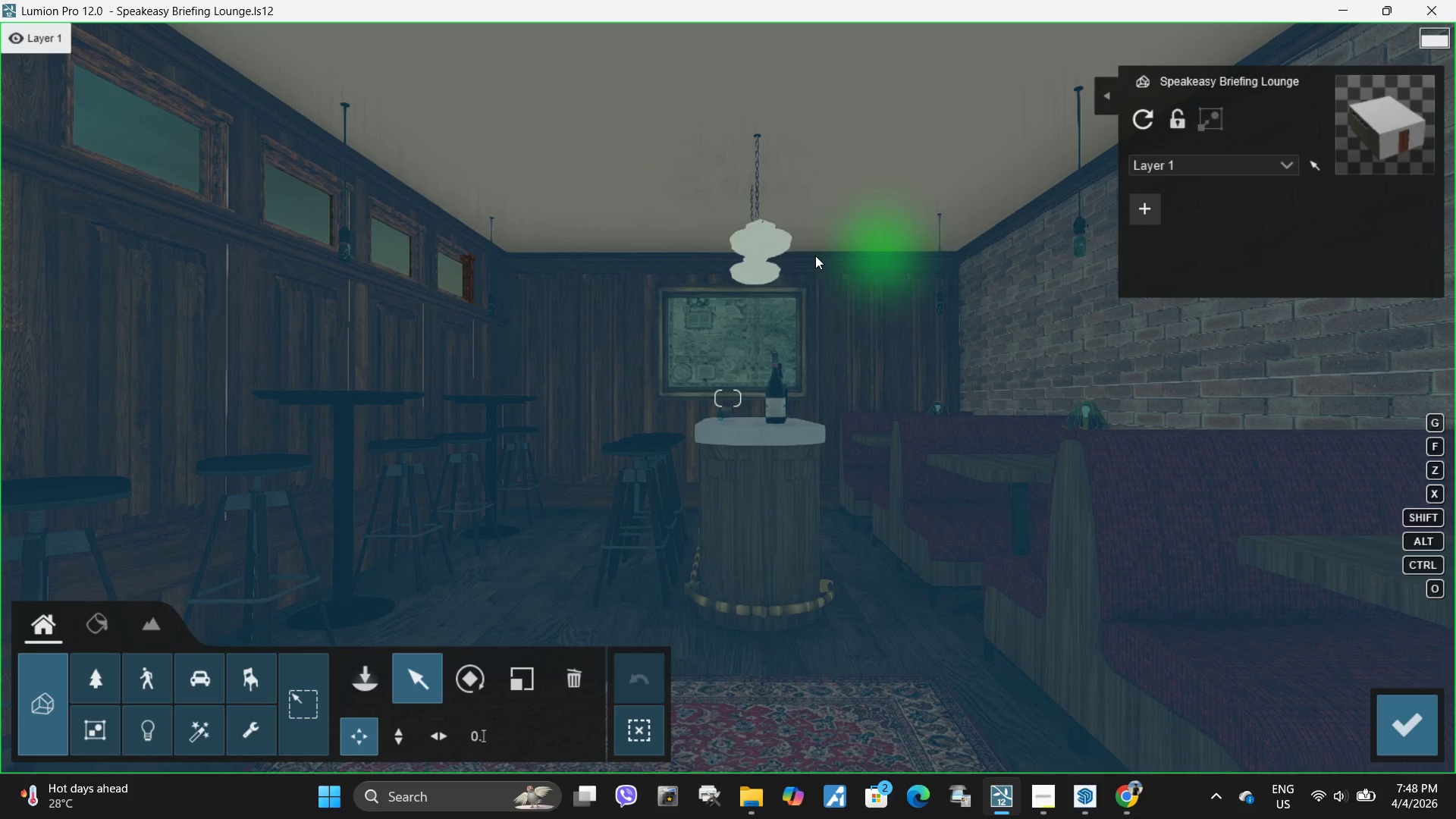 
left_click([106, 624])
 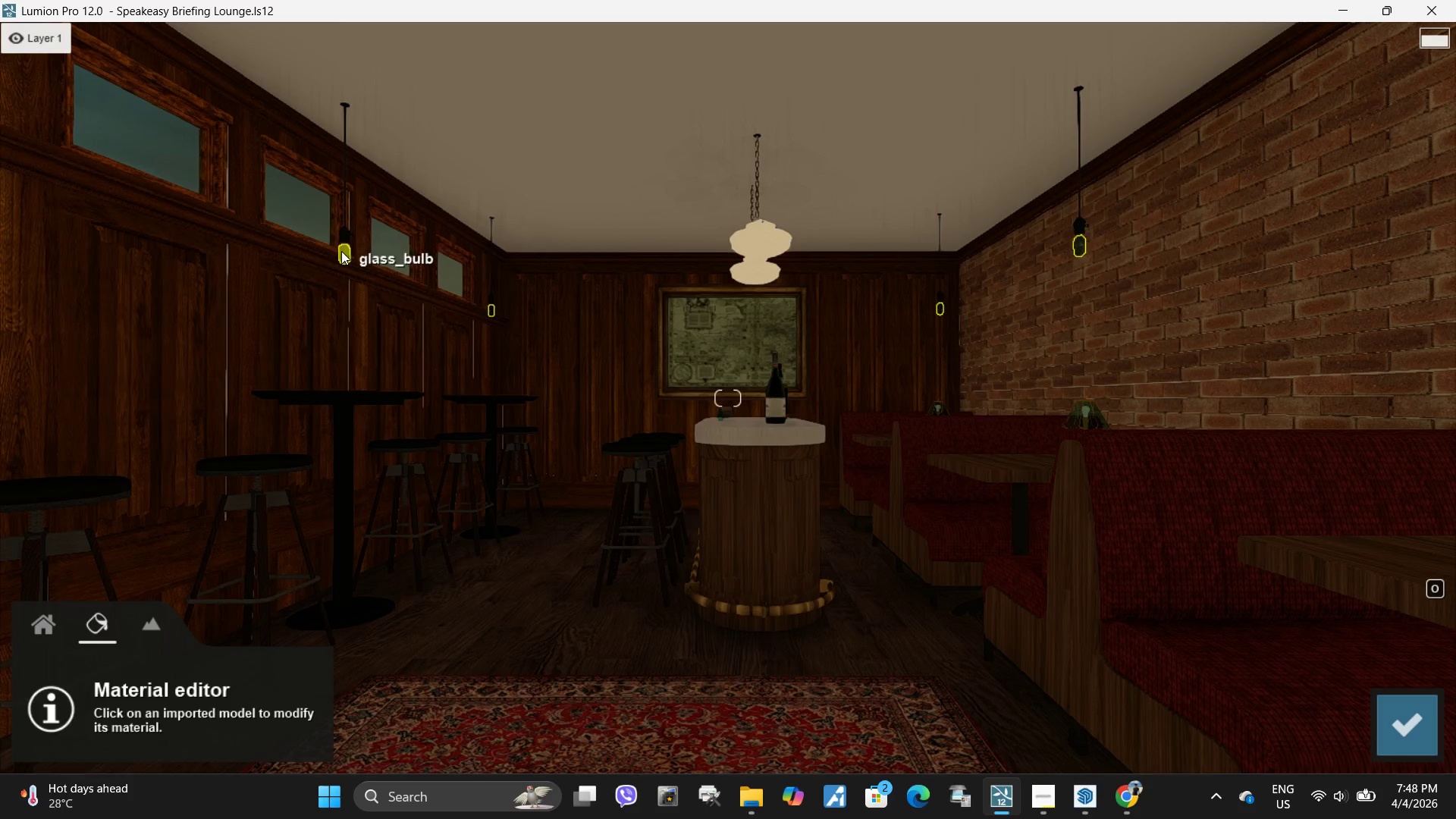 
left_click([341, 251])
 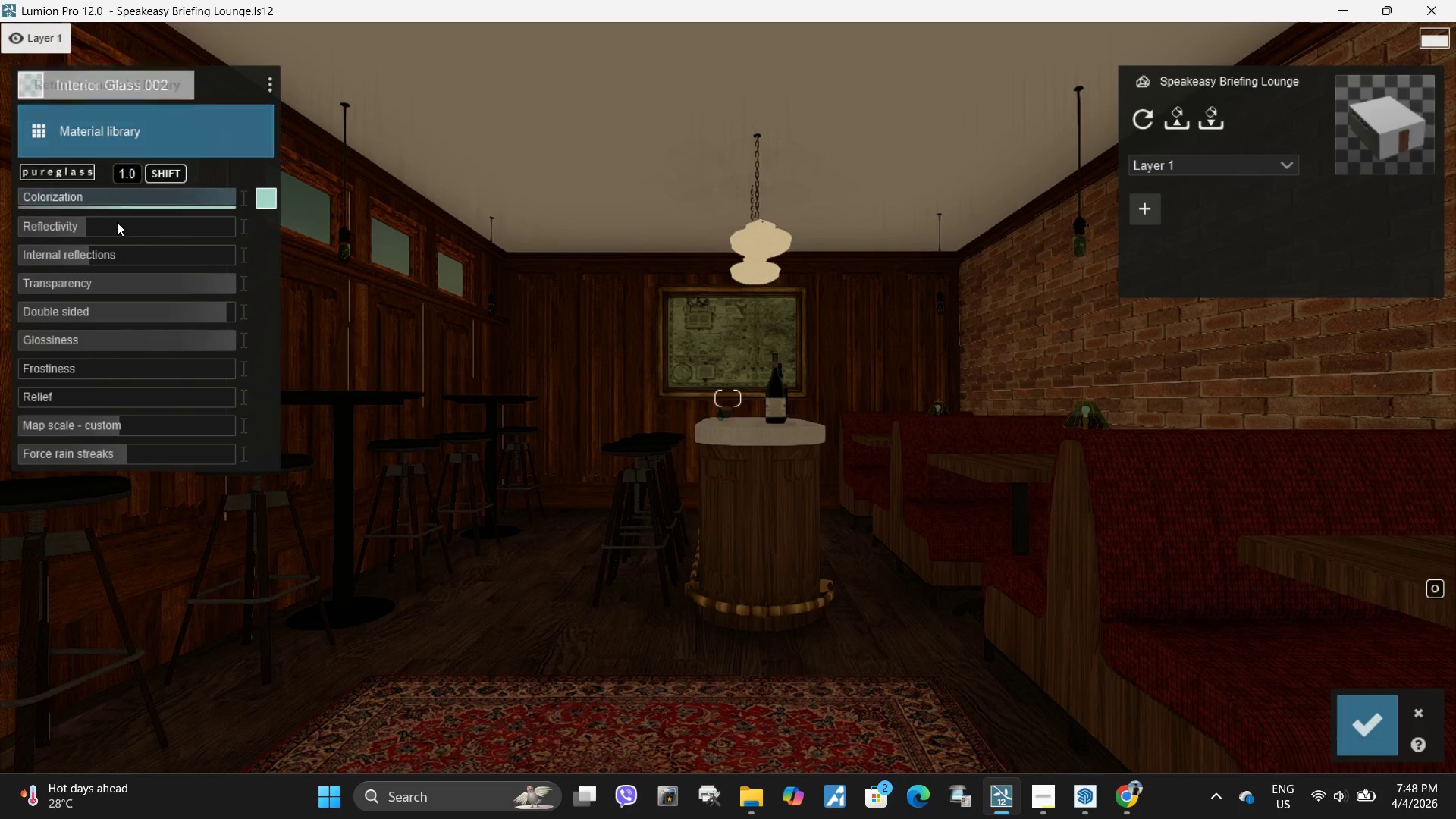 
scroll: coordinate [108, 246], scroll_direction: down, amount: 1.0
 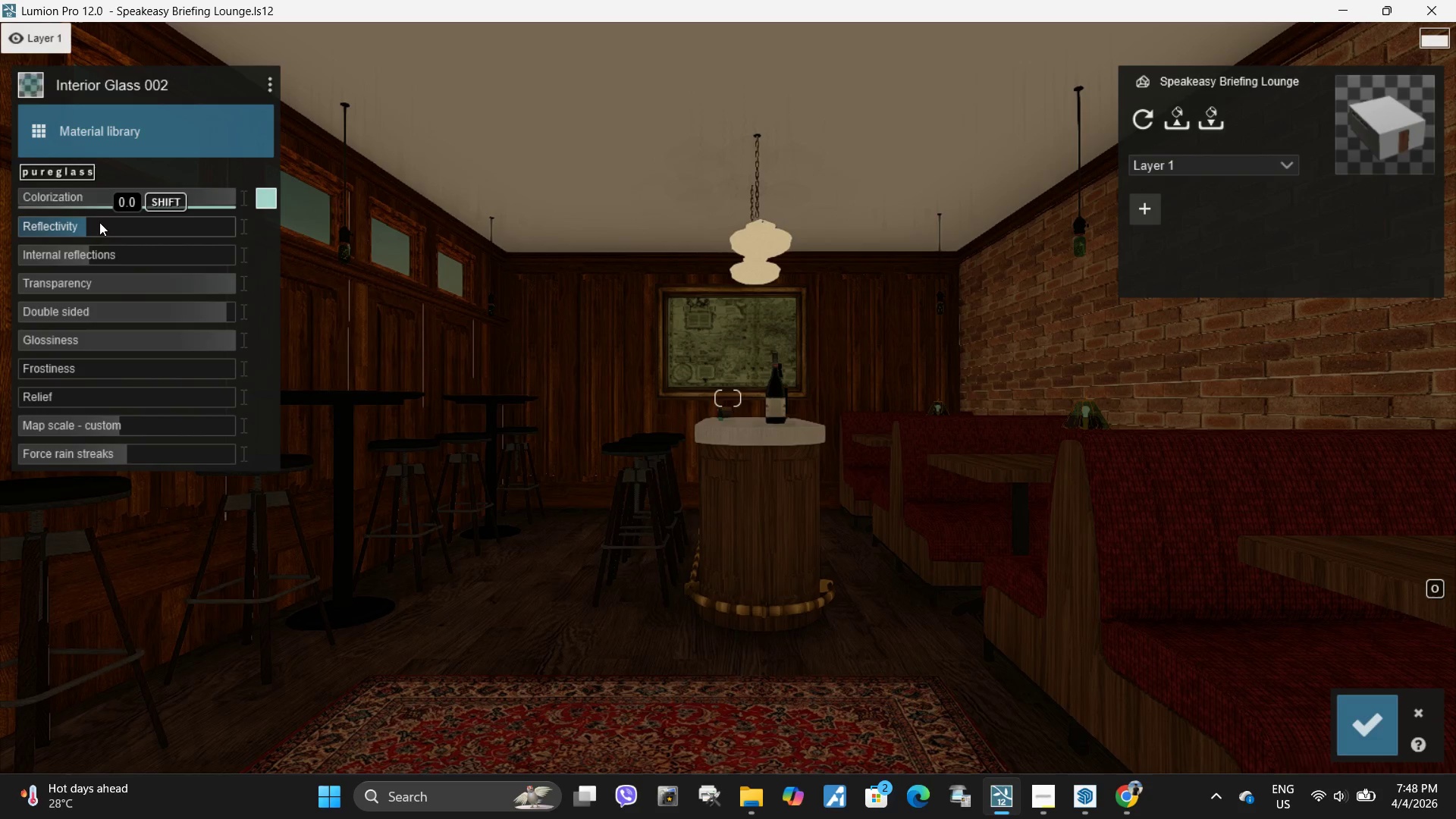 
left_click_drag(start_coordinate=[97, 224], to_coordinate=[62, 227])
 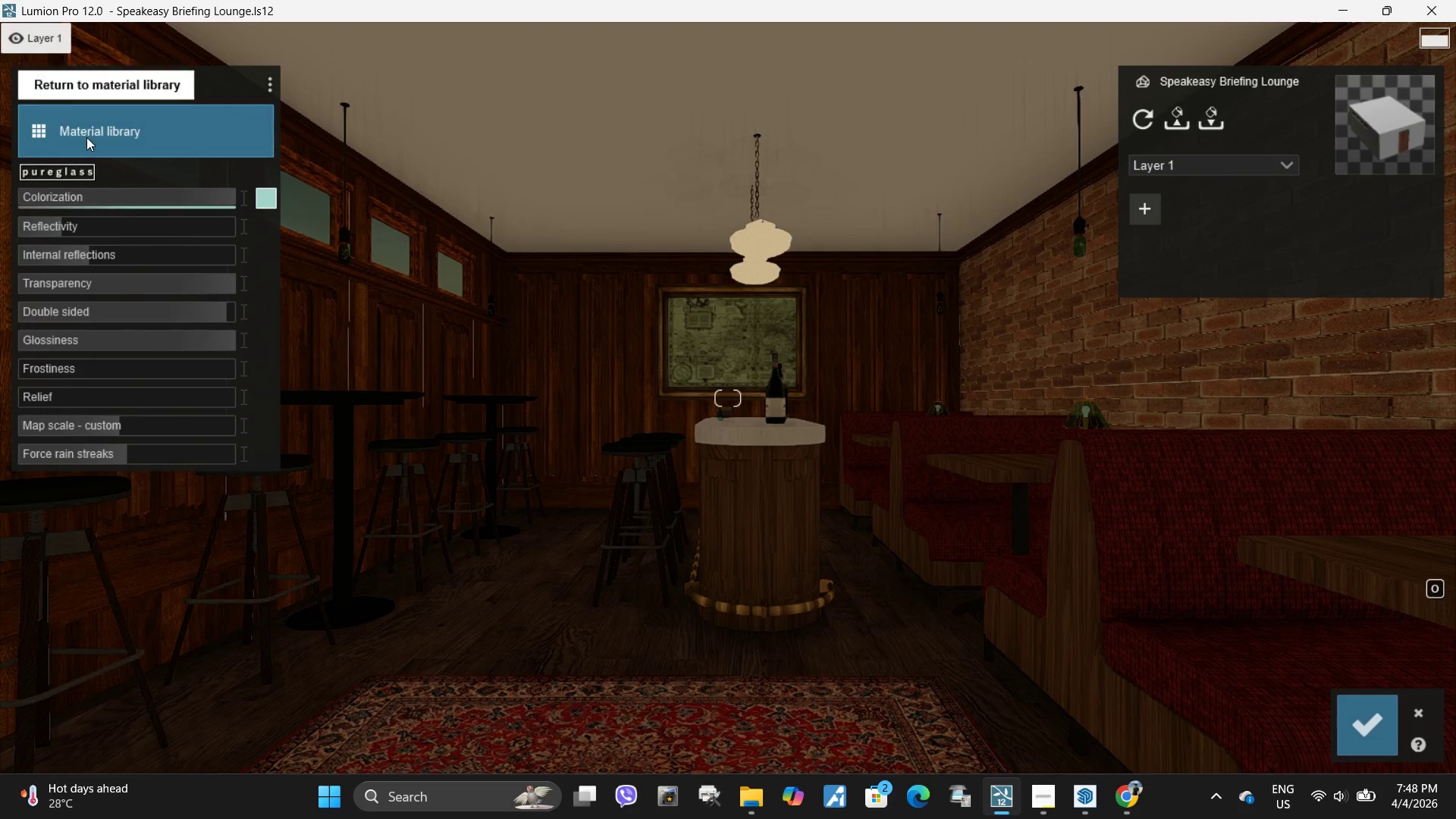 
left_click([86, 137])
 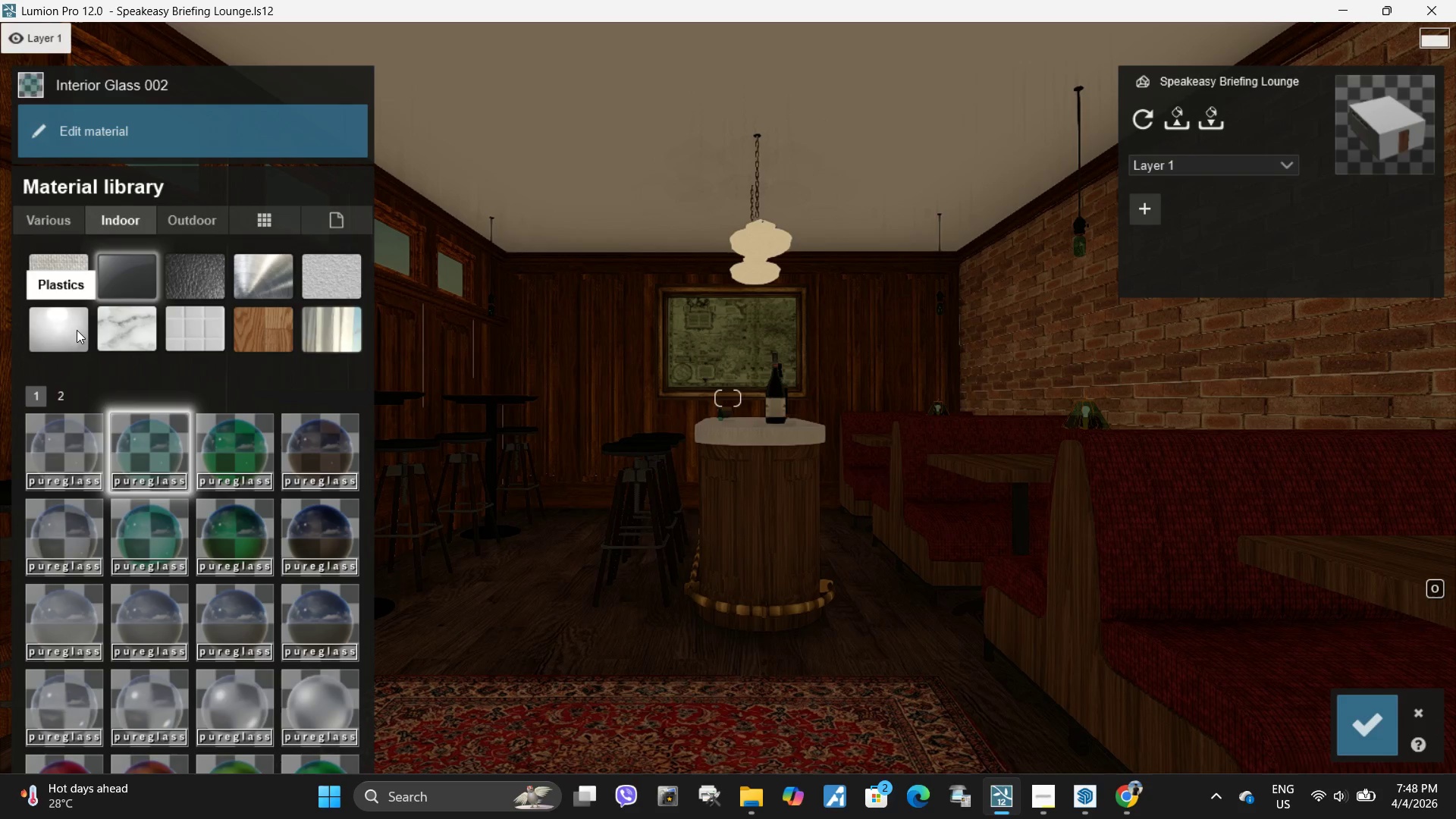 
left_click([76, 328])
 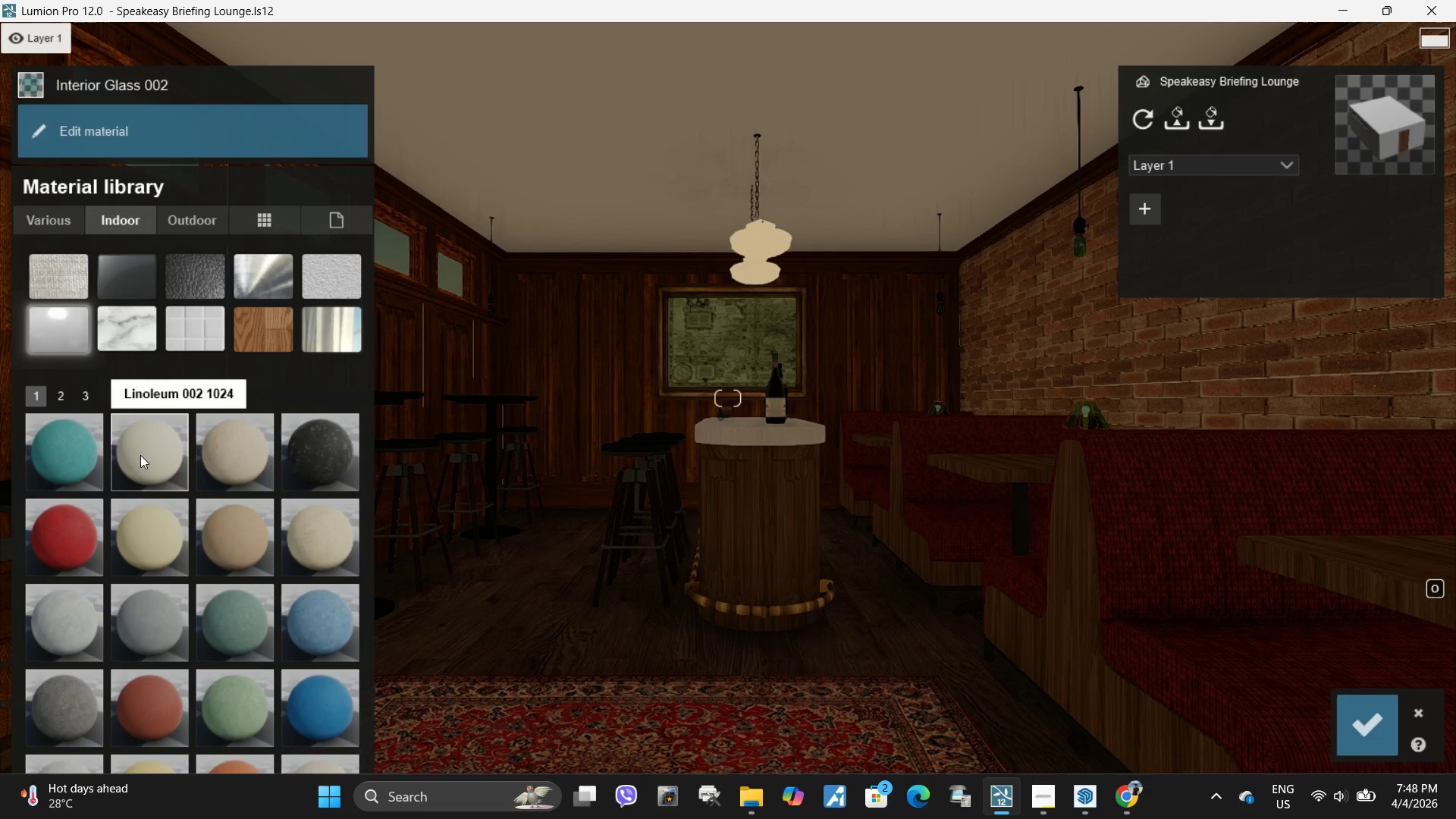 
left_click([143, 455])
 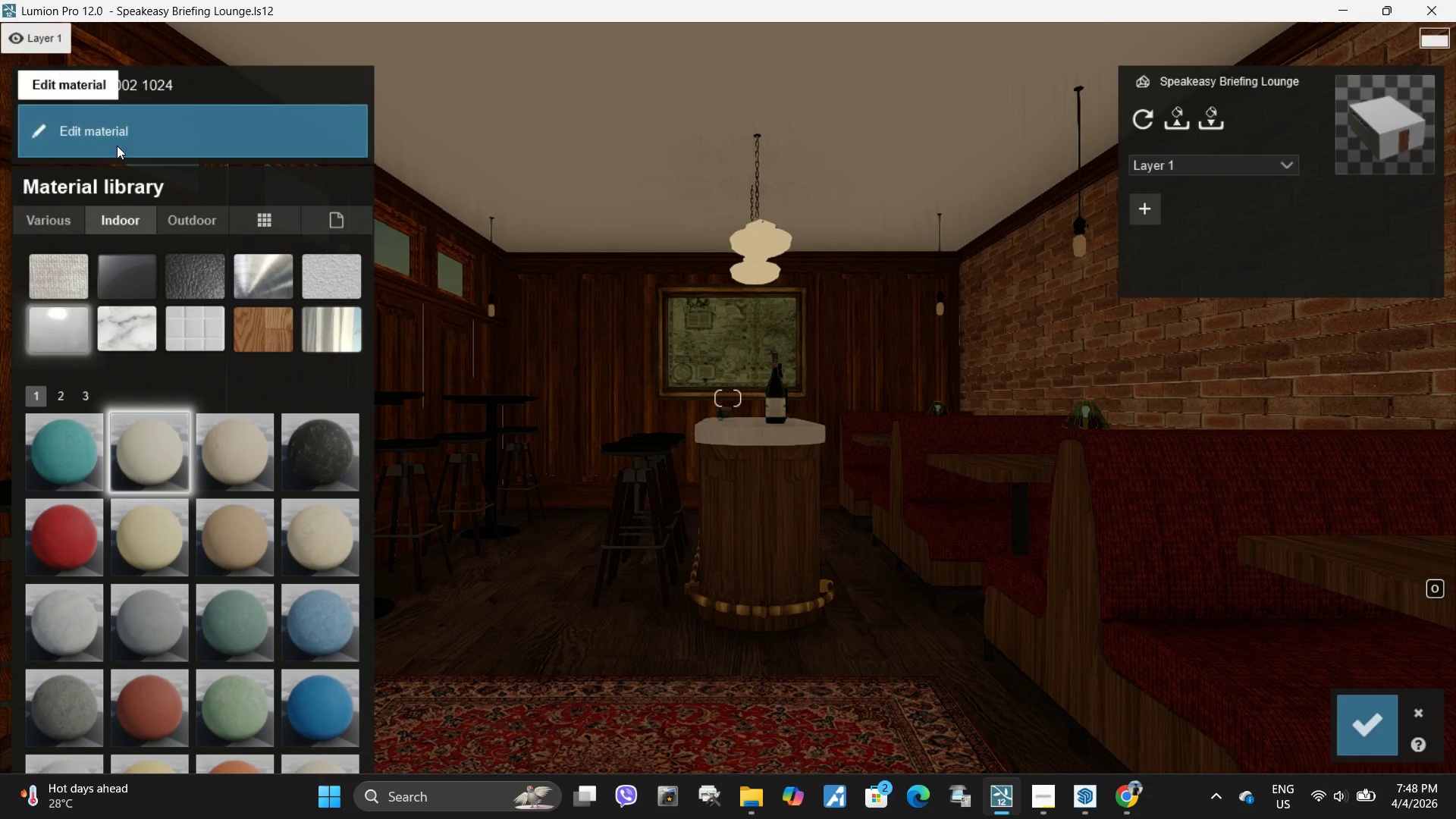 
left_click([94, 127])
 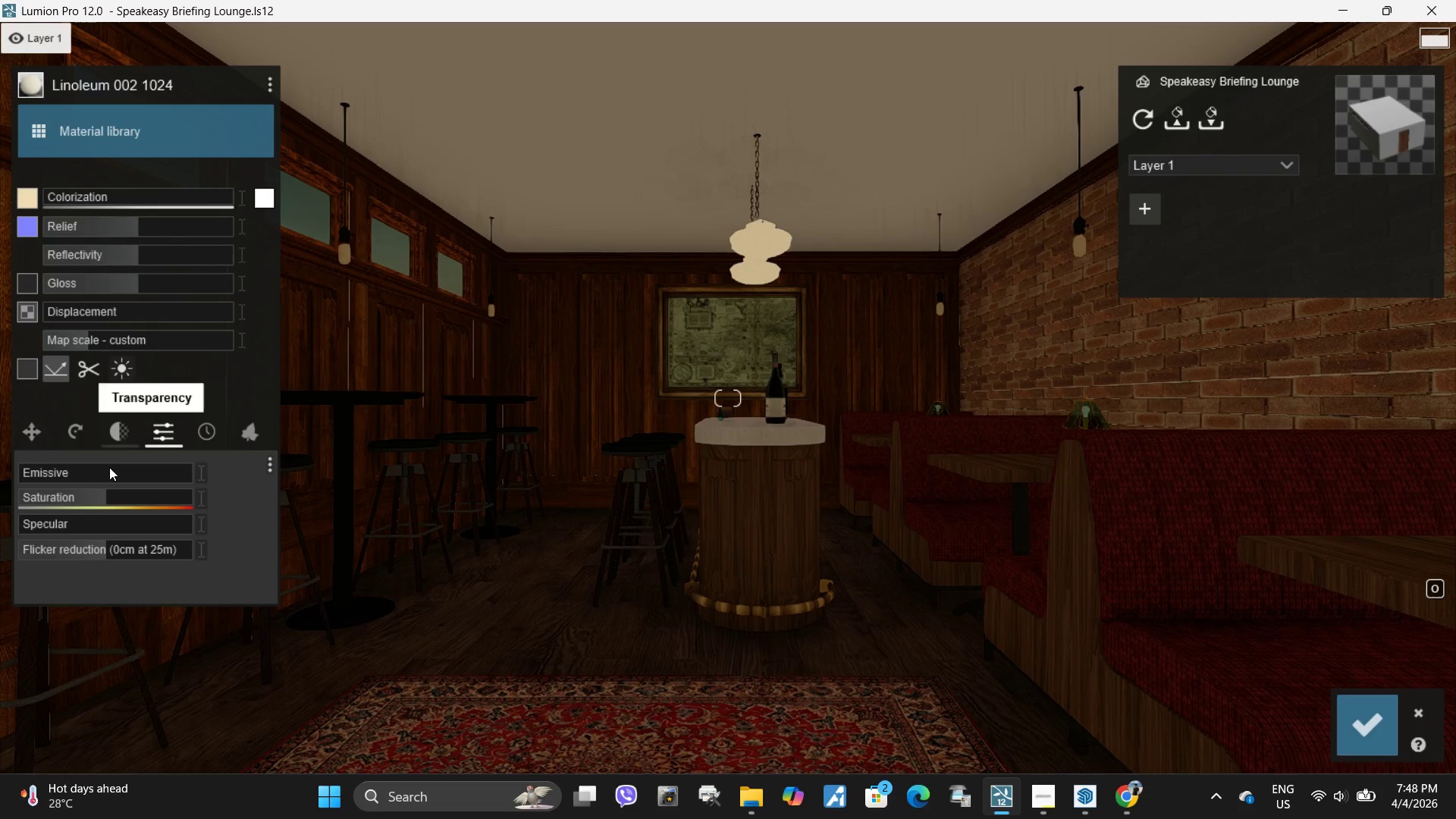 
left_click_drag(start_coordinate=[102, 470], to_coordinate=[71, 479])
 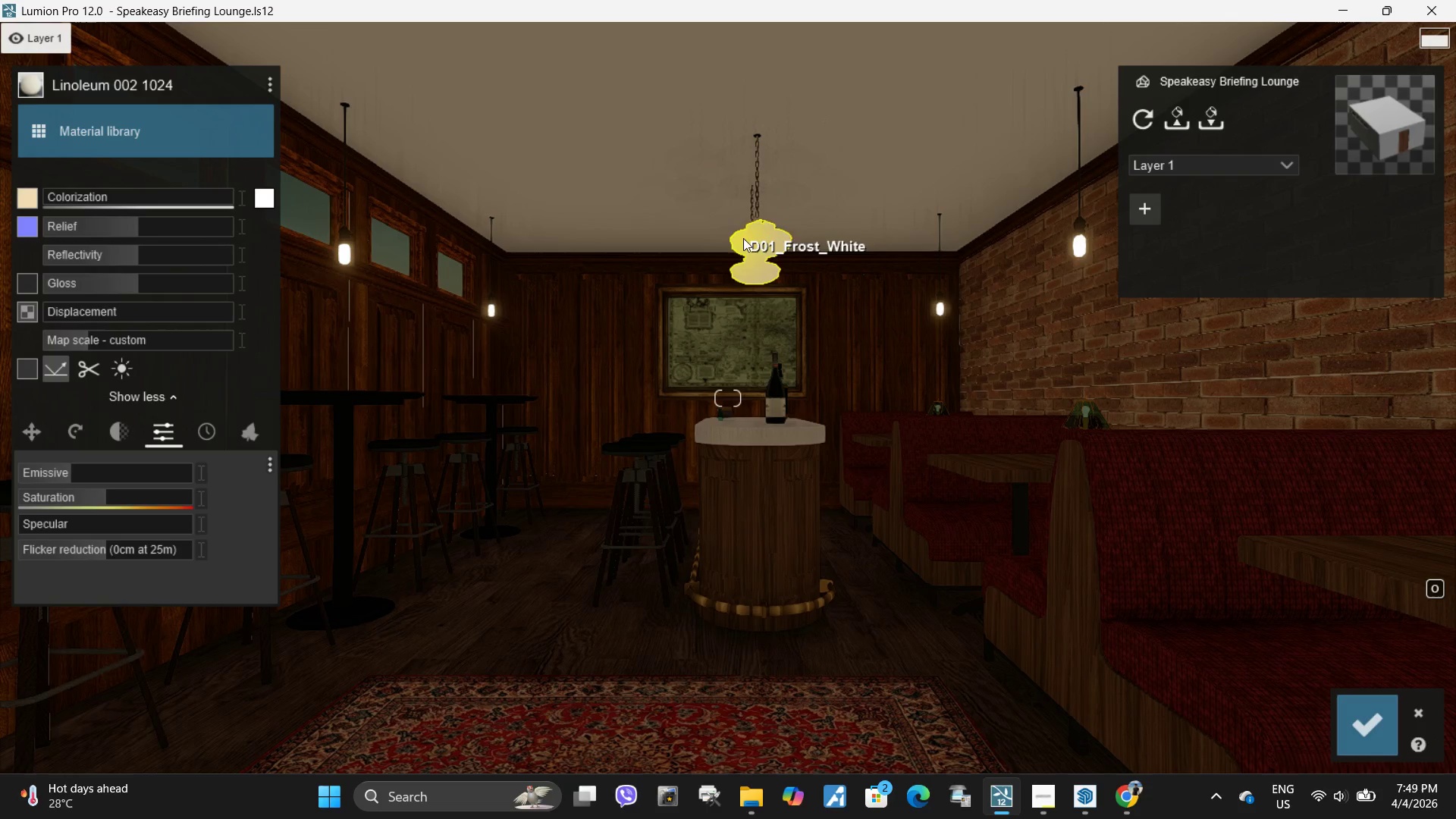 
left_click([757, 239])
 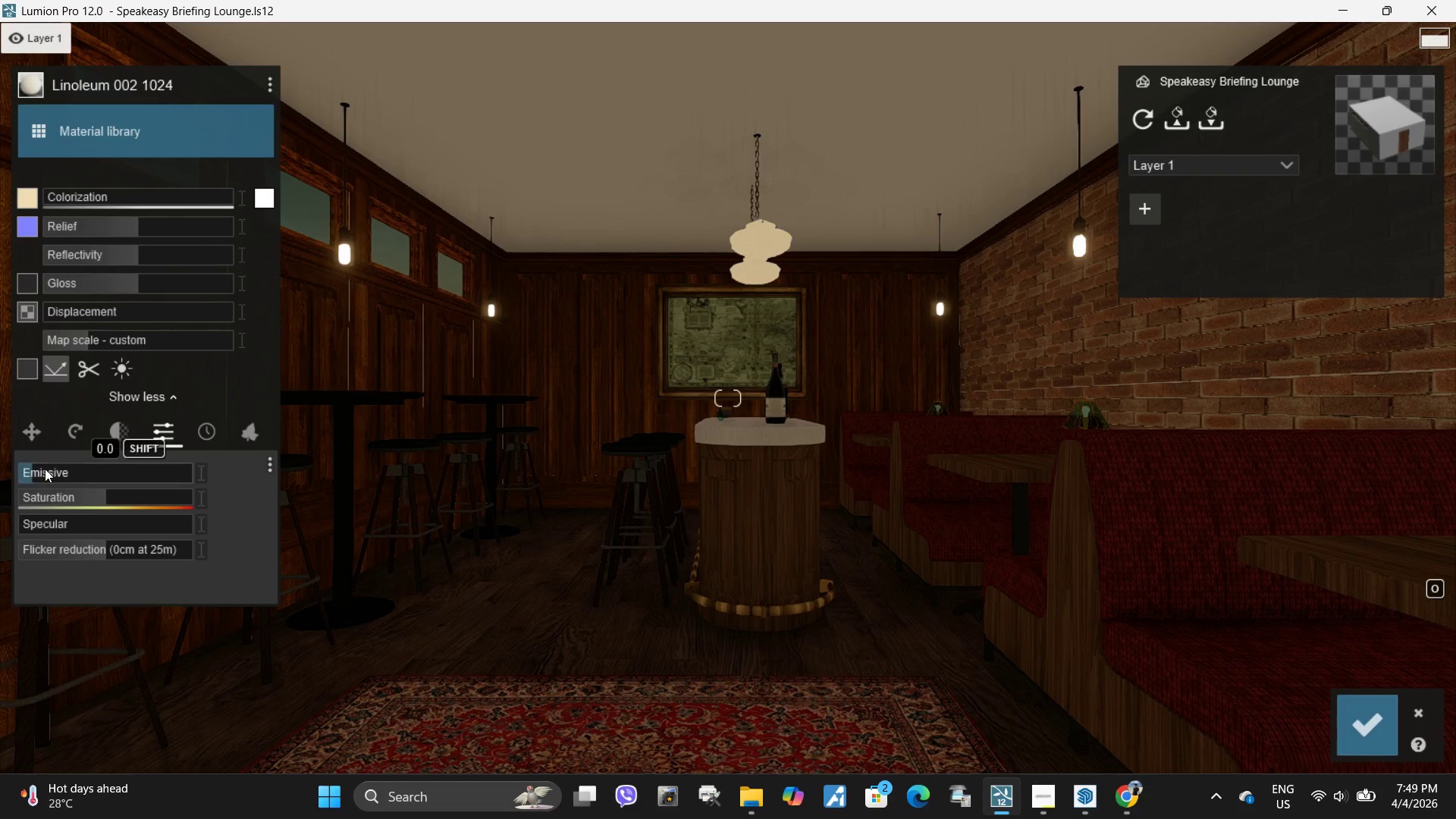 
left_click_drag(start_coordinate=[45, 469], to_coordinate=[35, 474])
 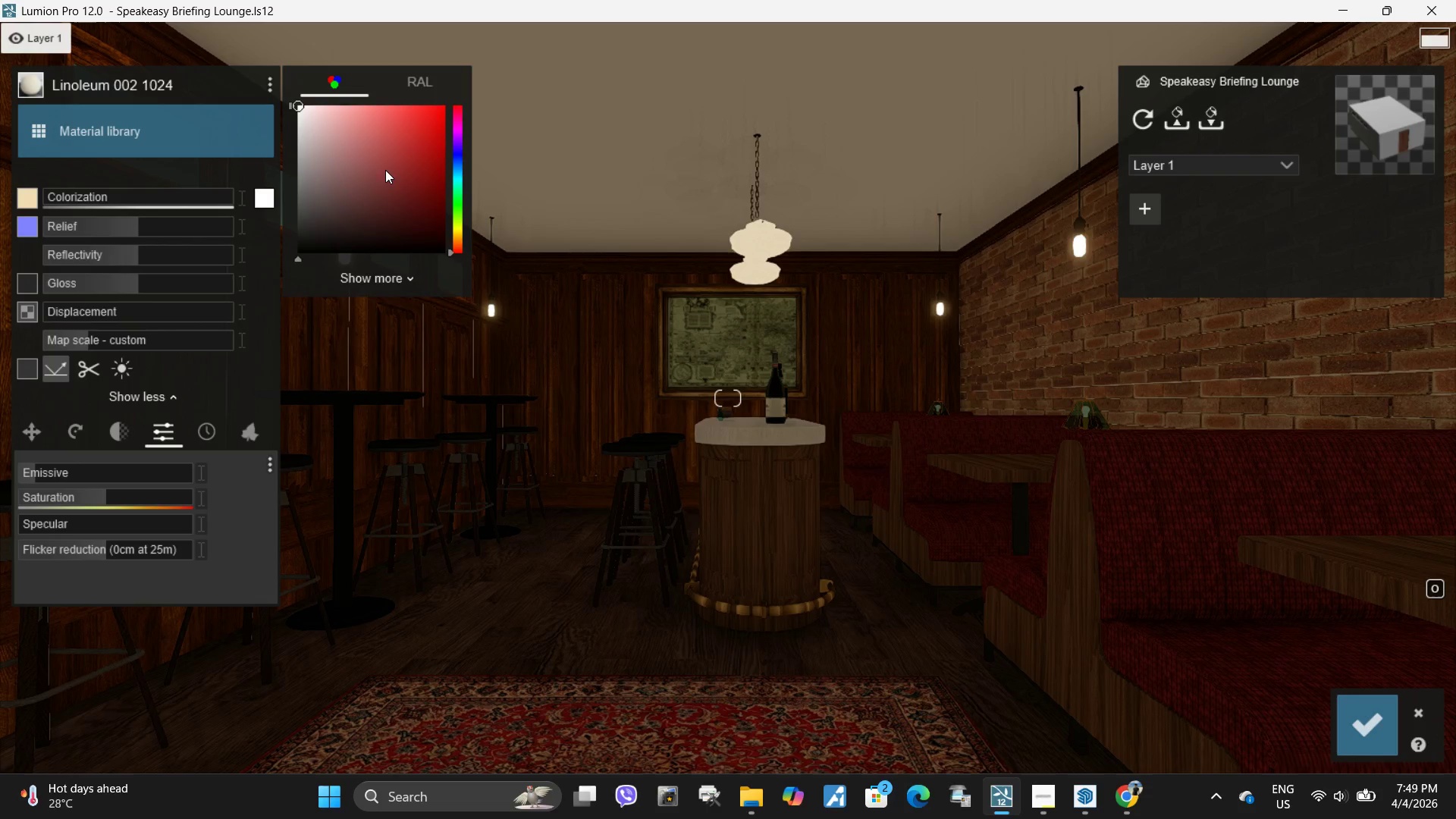 
wait(6.36)
 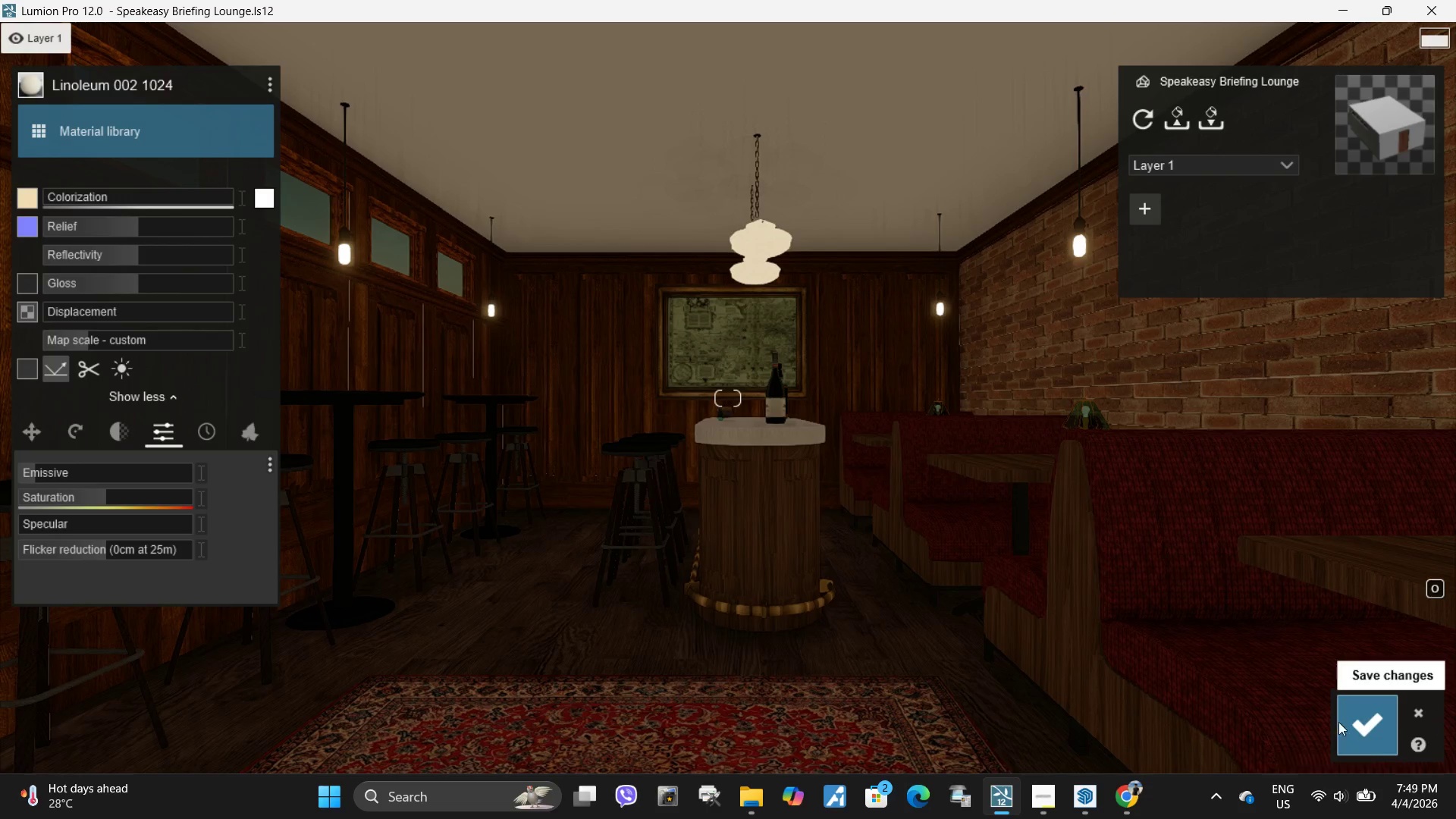 
left_click_drag(start_coordinate=[454, 248], to_coordinate=[449, 240])
 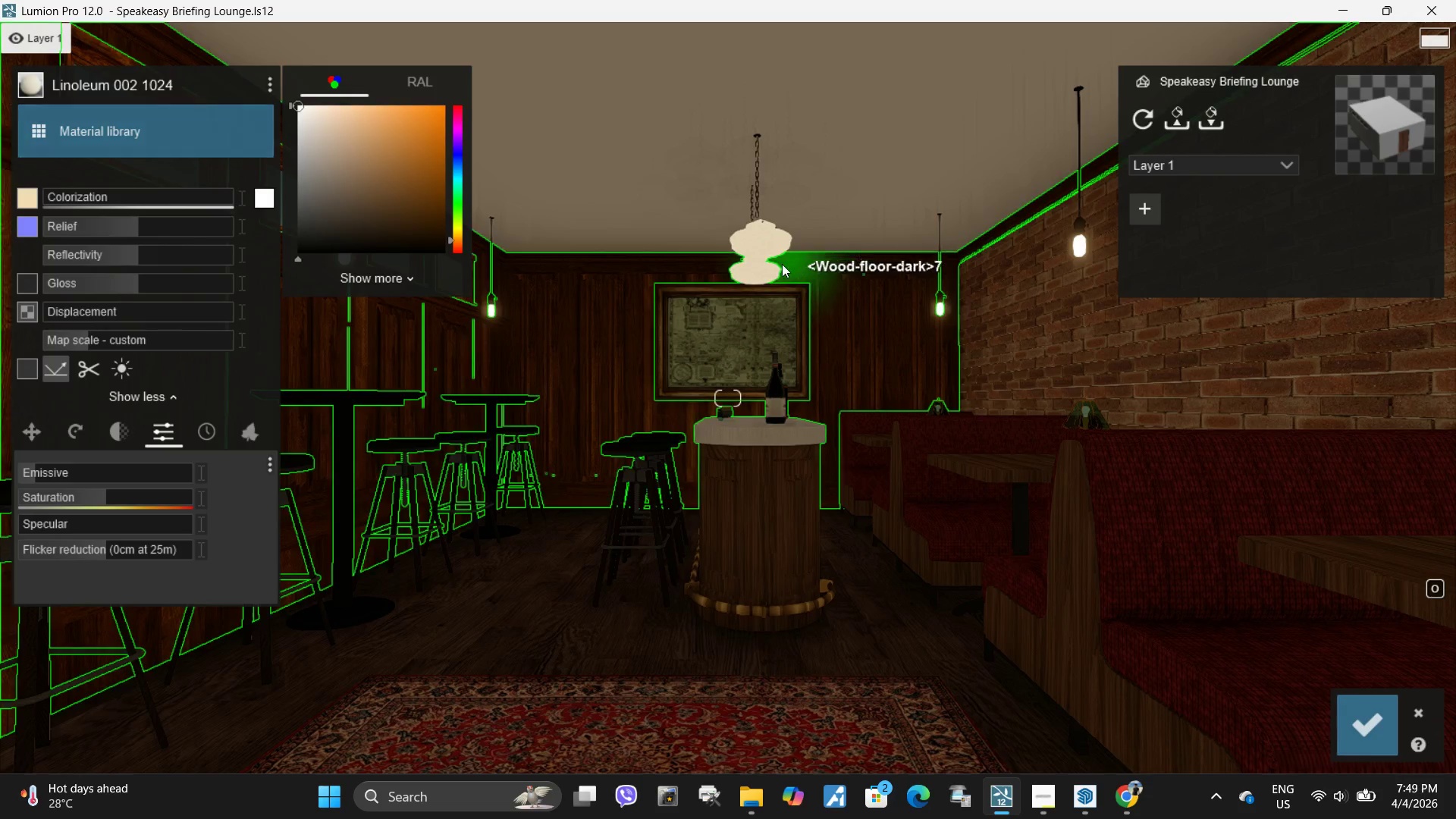 
left_click([754, 237])
 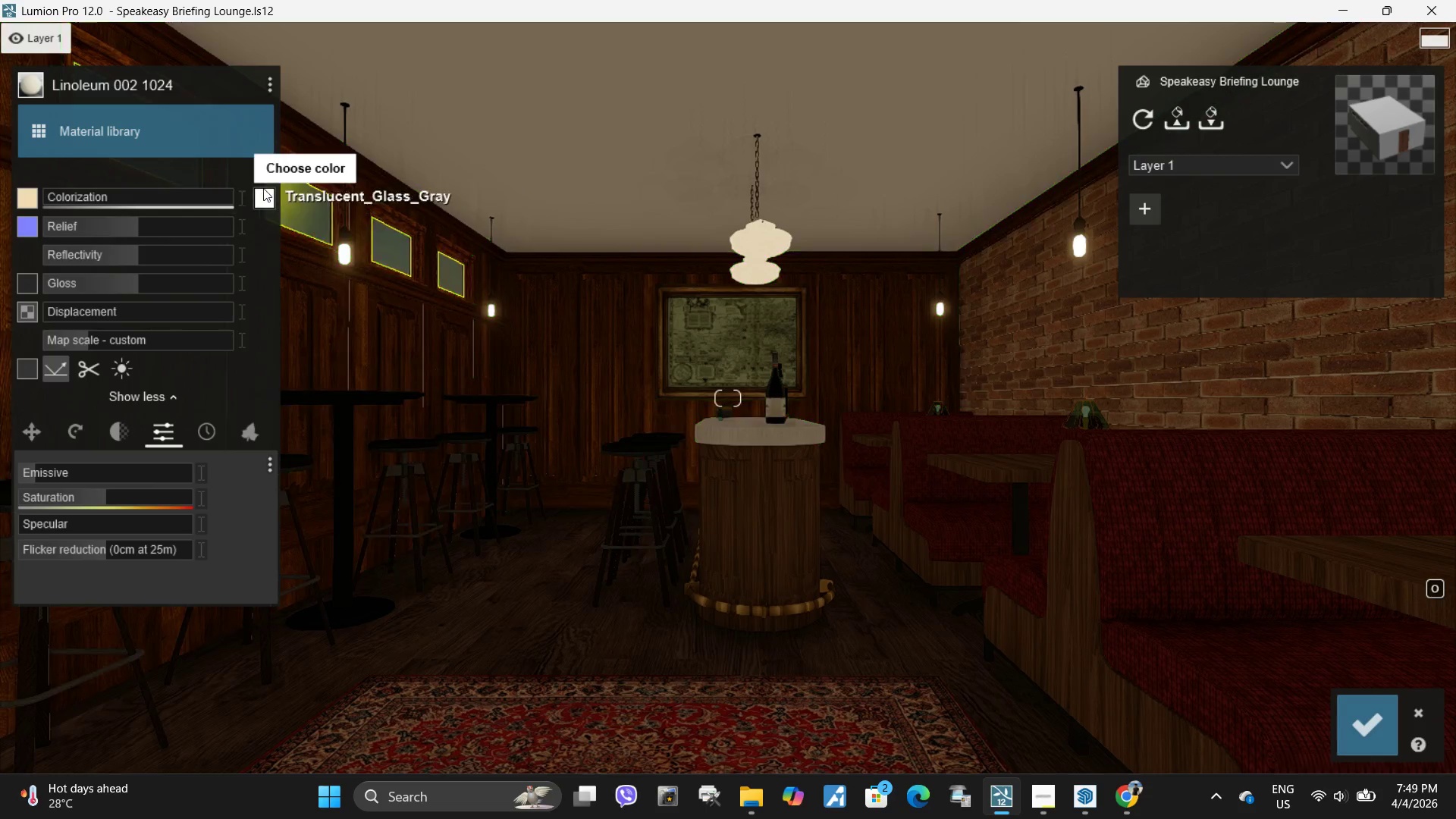 
left_click([263, 188])
 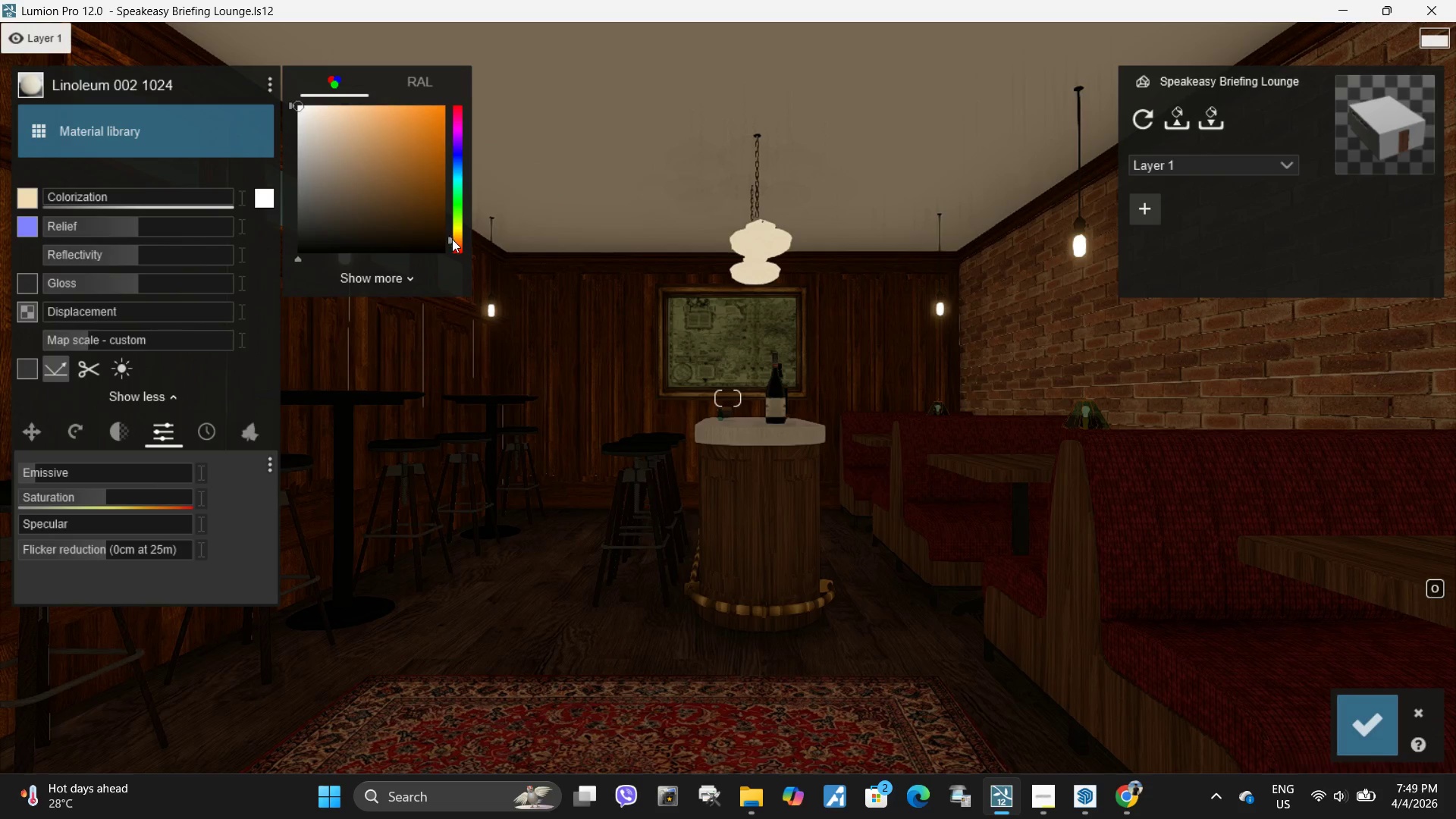 
left_click_drag(start_coordinate=[452, 240], to_coordinate=[452, 234])
 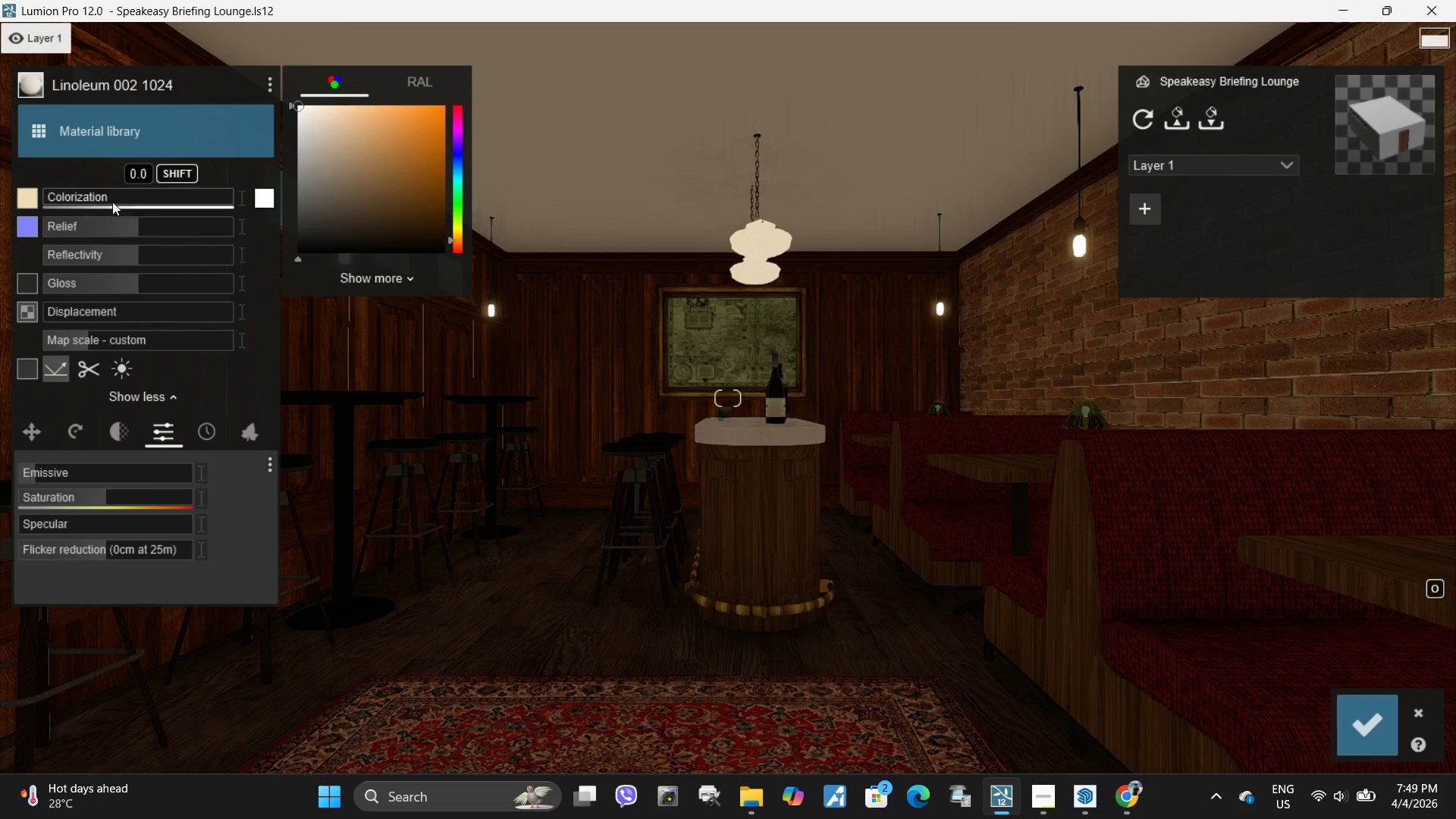 
left_click_drag(start_coordinate=[85, 200], to_coordinate=[119, 201])
 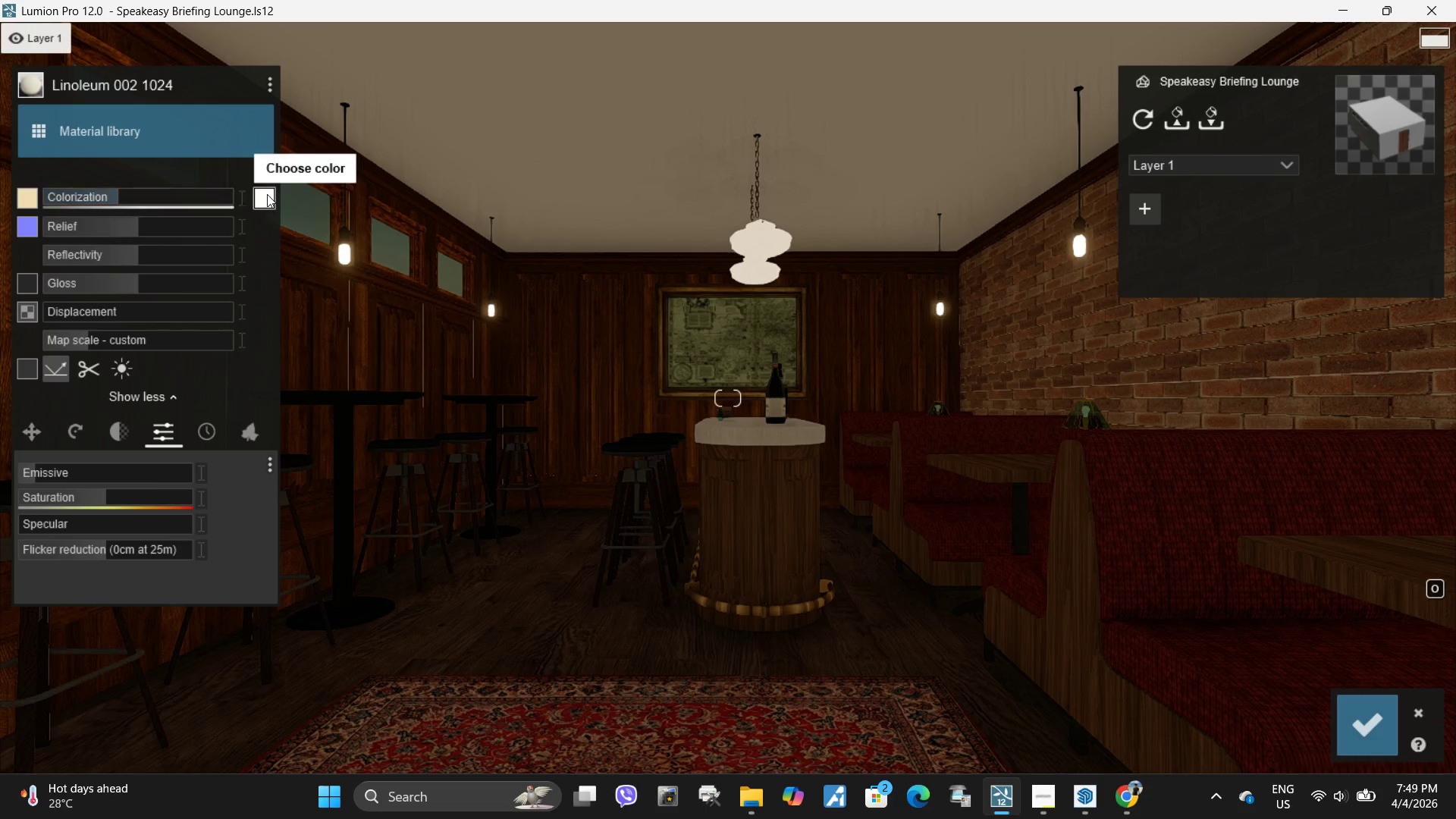 
left_click([267, 194])
 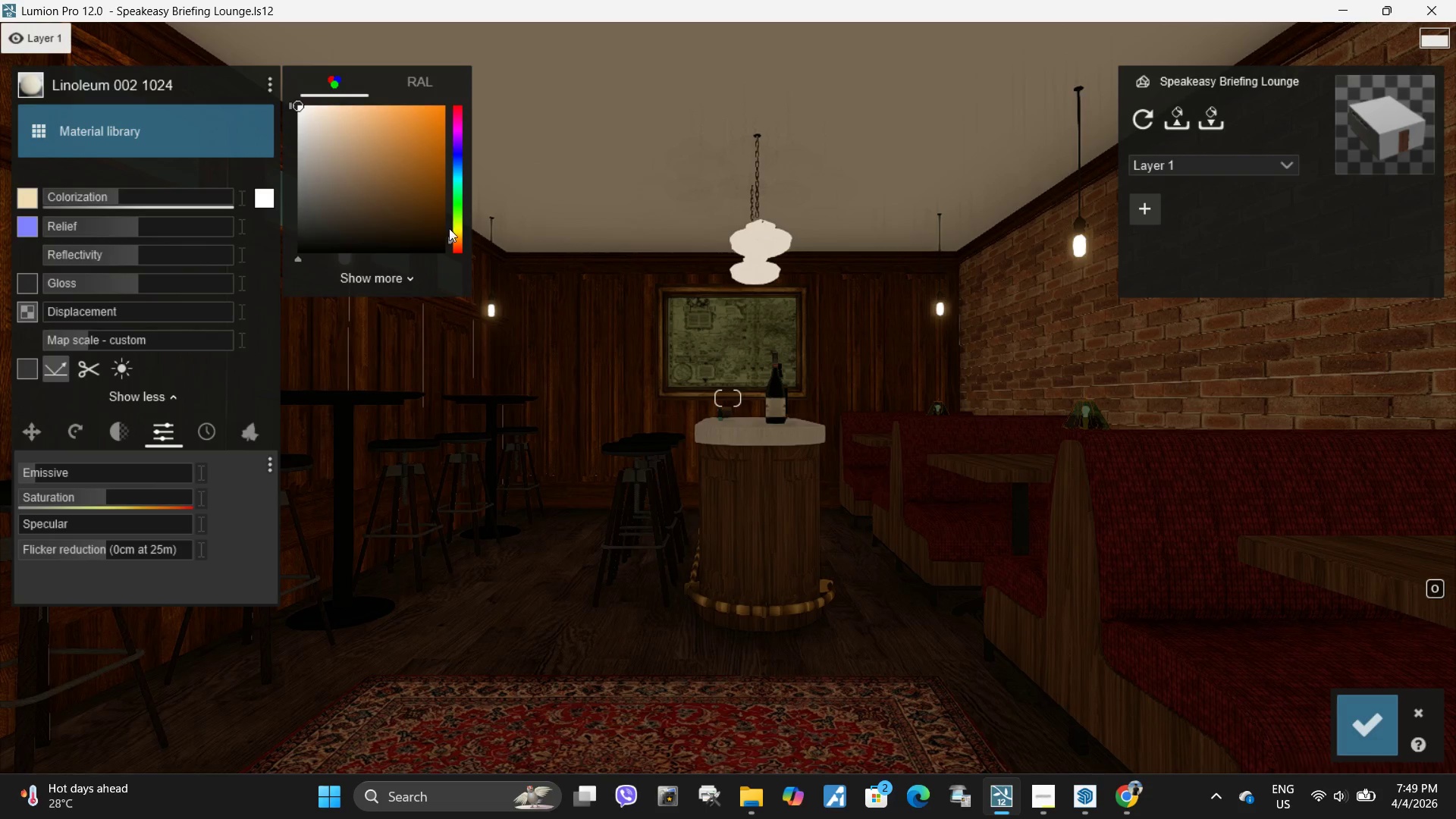 
left_click_drag(start_coordinate=[458, 240], to_coordinate=[454, 243])
 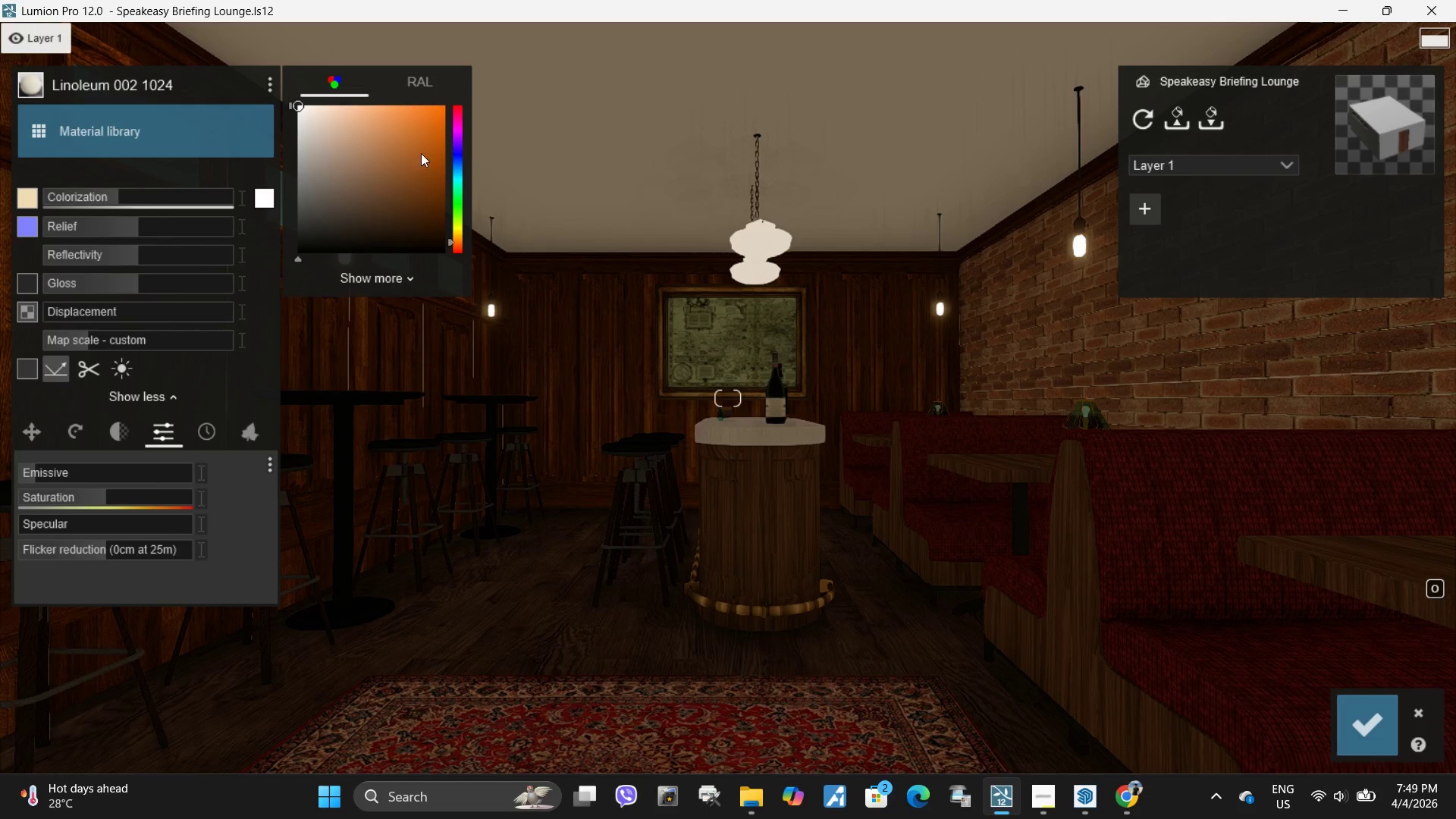 
left_click_drag(start_coordinate=[337, 116], to_coordinate=[399, 111])
 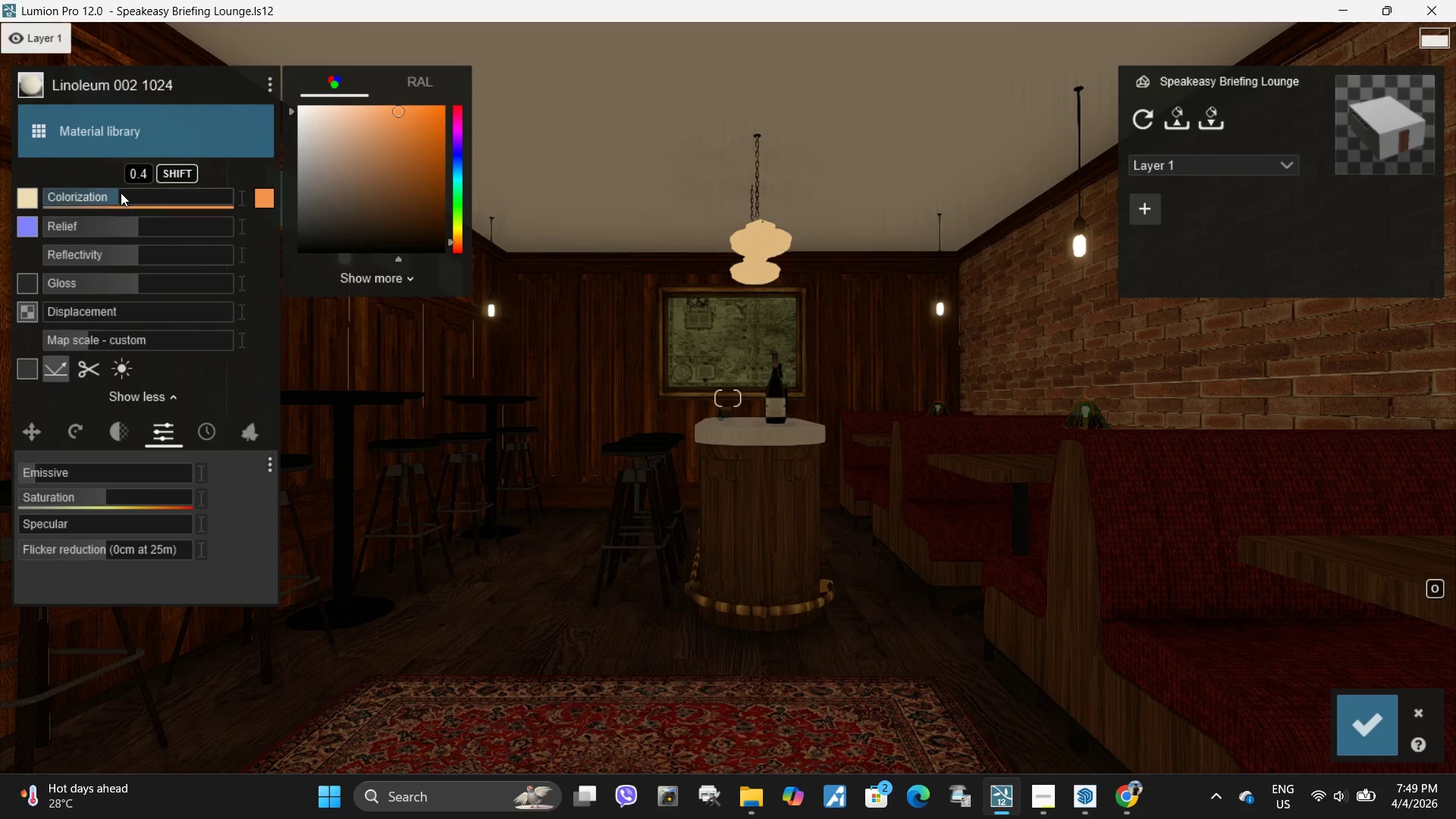 
left_click_drag(start_coordinate=[118, 193], to_coordinate=[79, 205])
 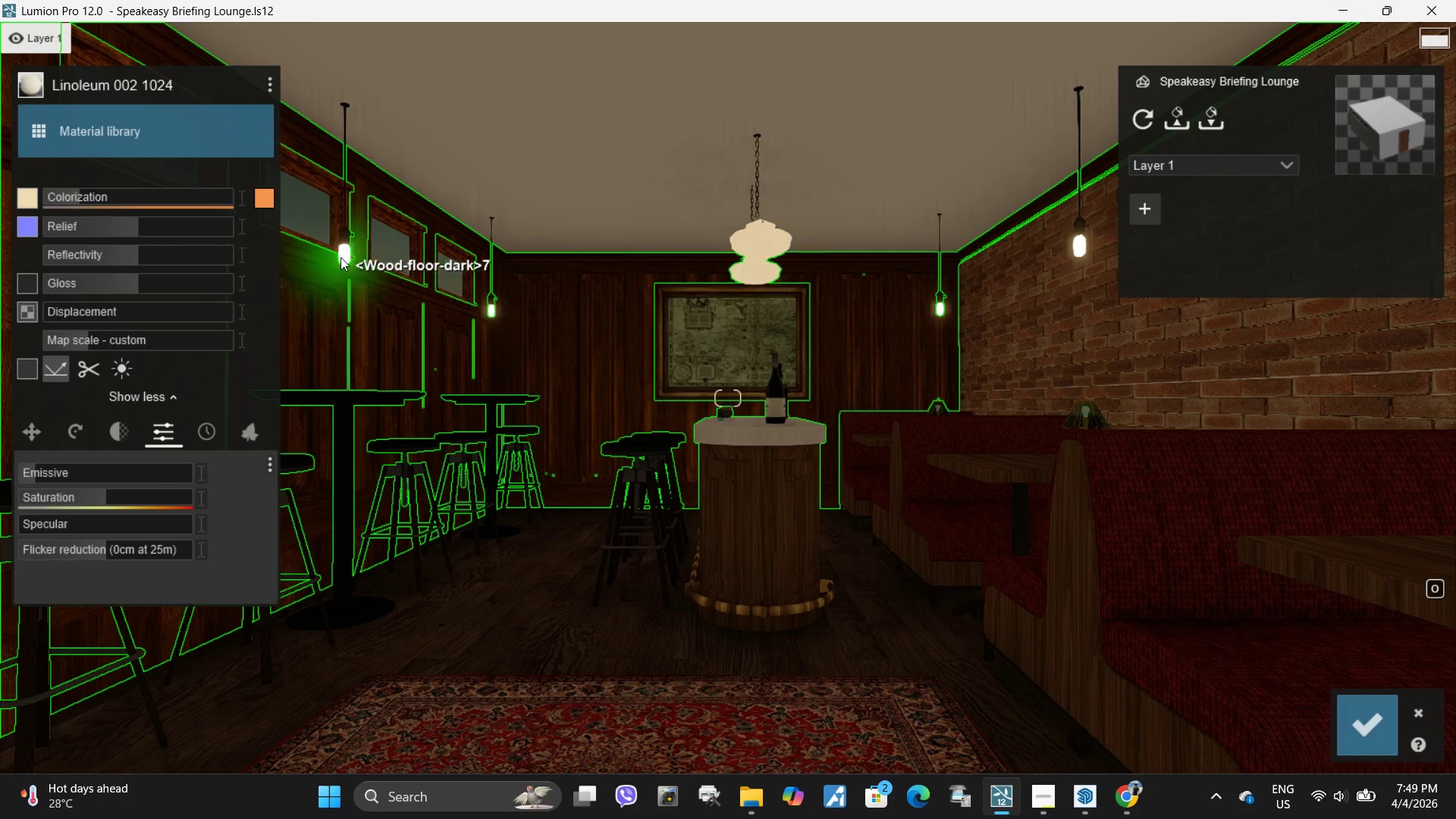 
left_click([347, 257])
 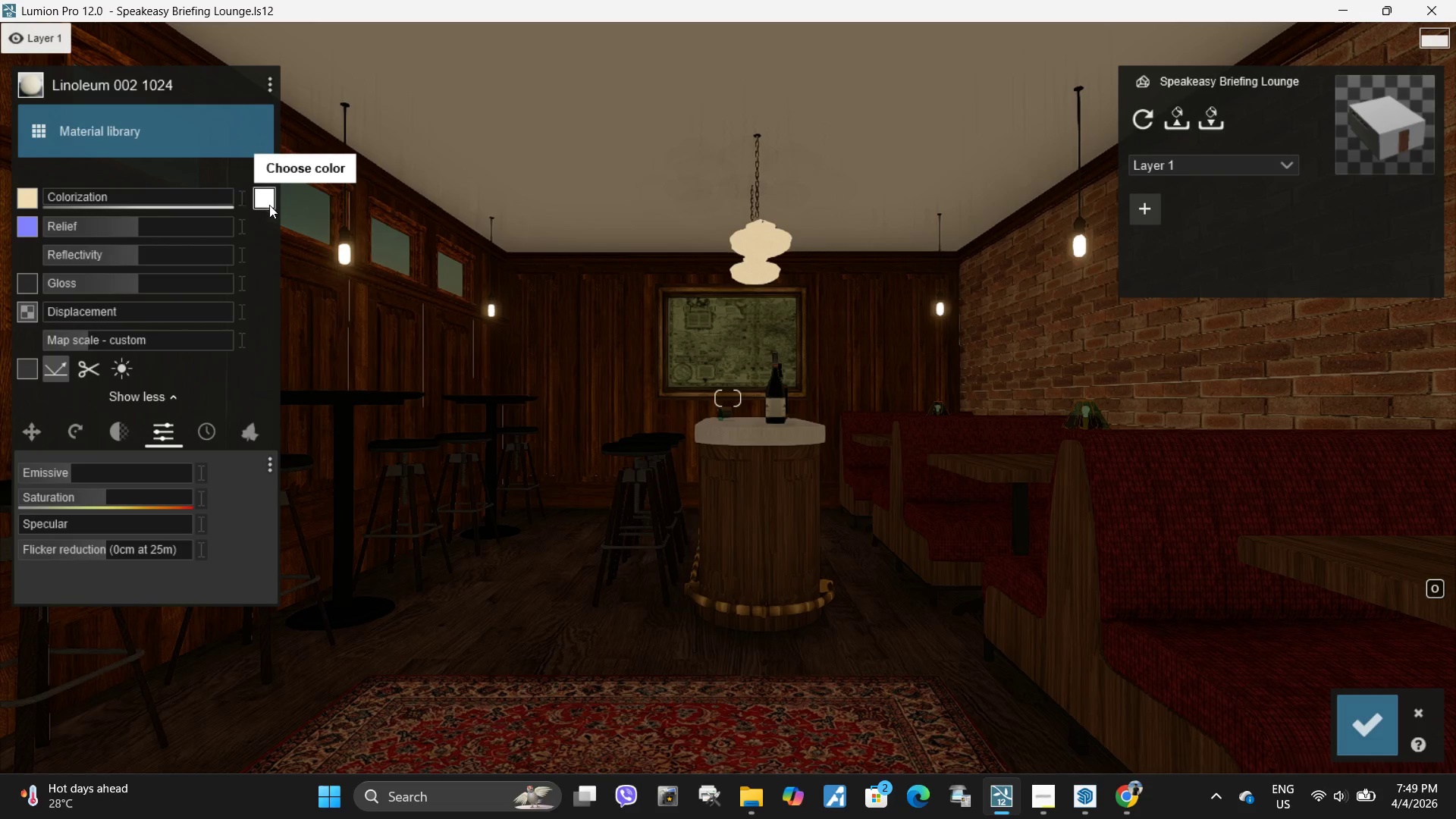 
left_click([269, 205])
 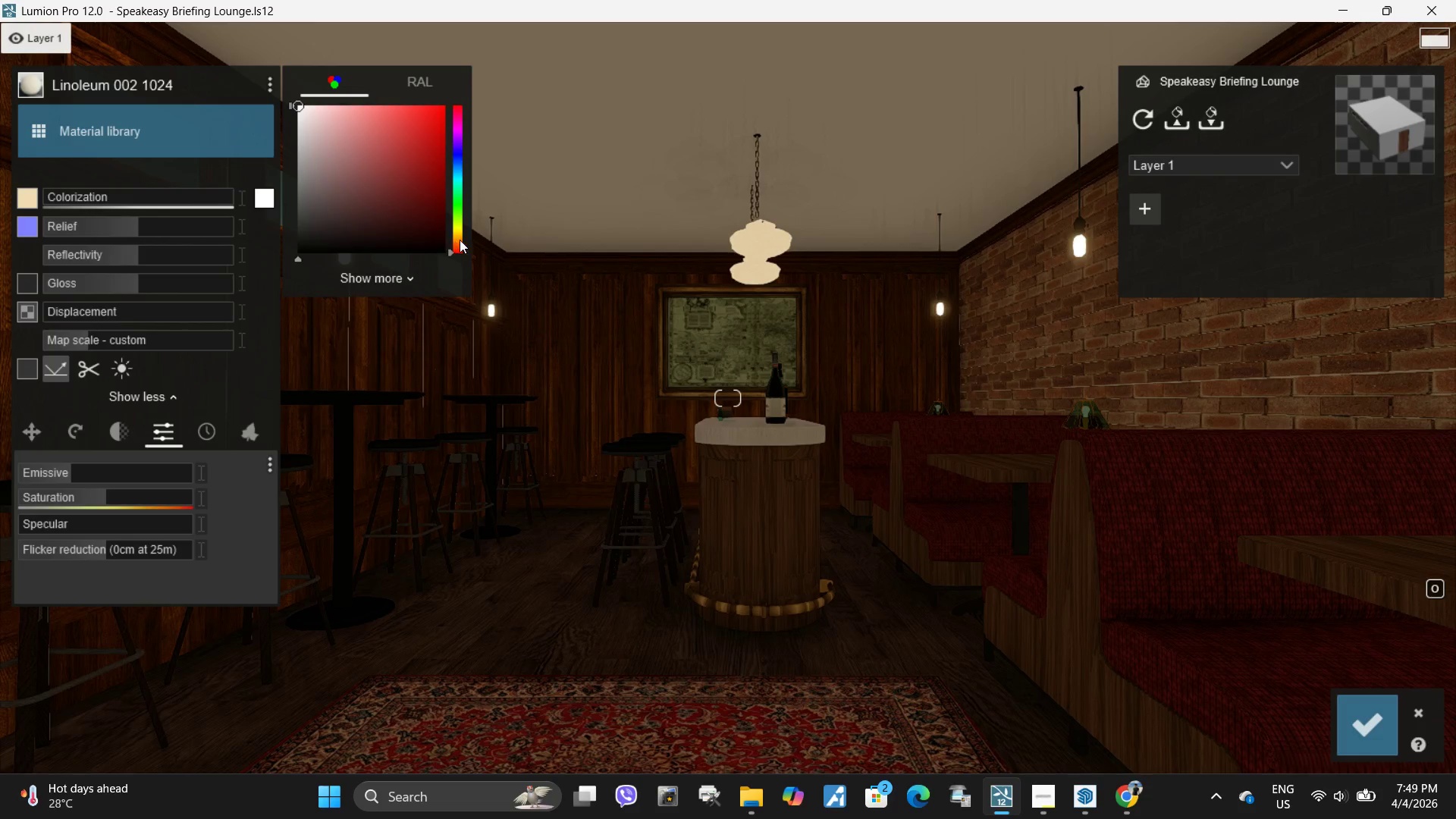 
left_click_drag(start_coordinate=[457, 240], to_coordinate=[453, 242])
 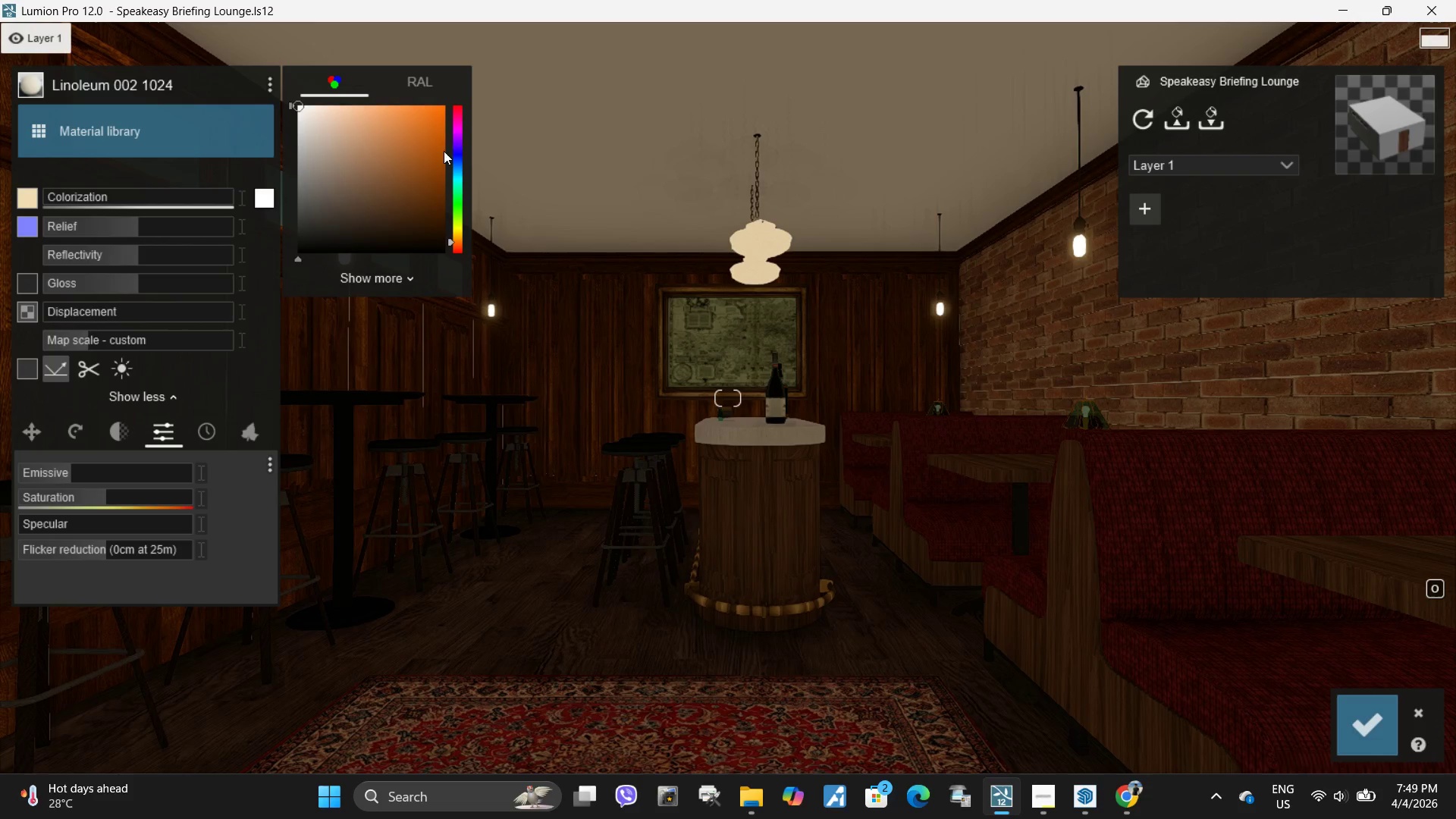 
left_click_drag(start_coordinate=[444, 149], to_coordinate=[448, 101])
 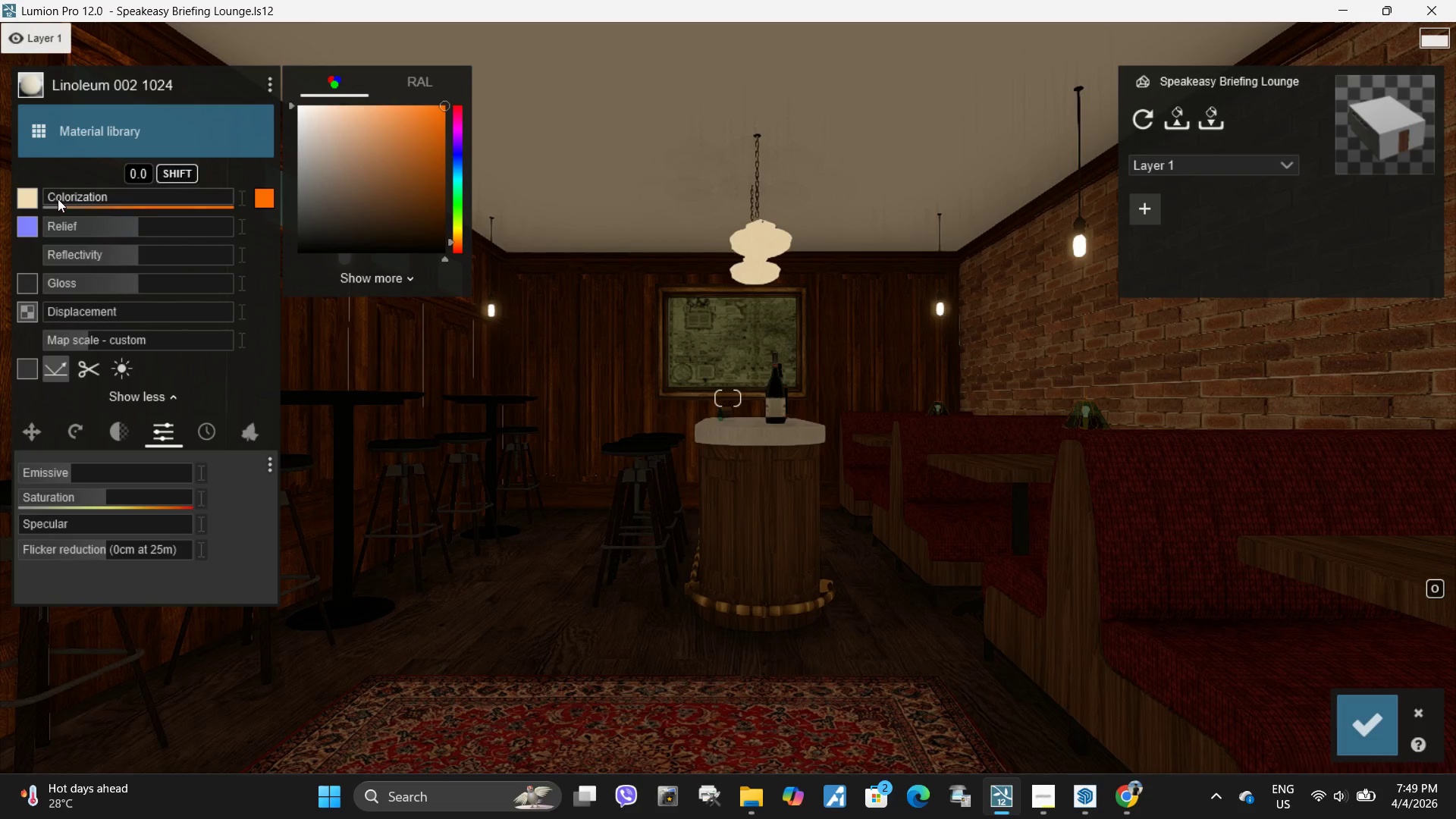 
left_click_drag(start_coordinate=[58, 199], to_coordinate=[74, 199])
 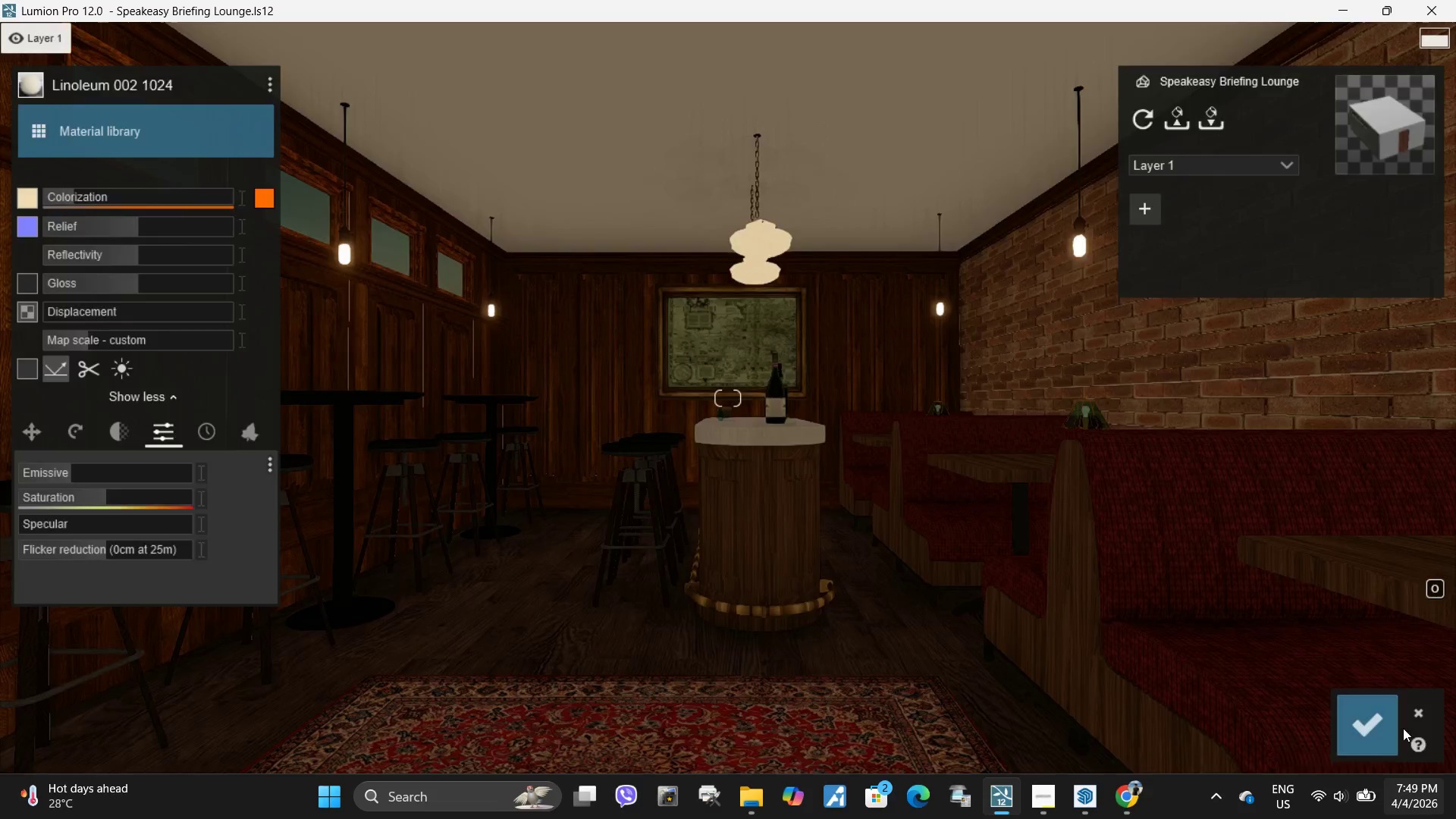 
left_click([1363, 709])
 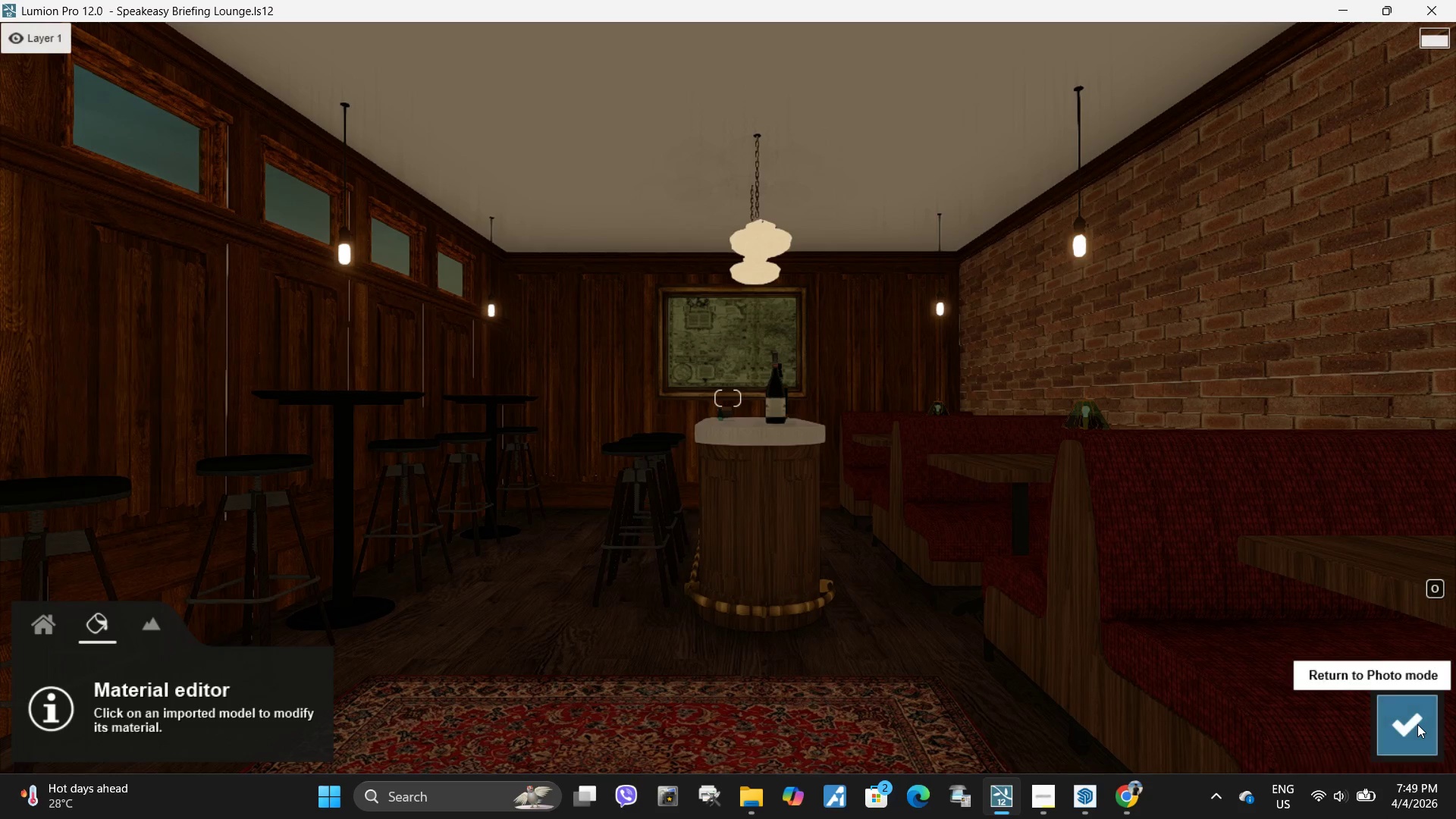 
left_click([1417, 724])
 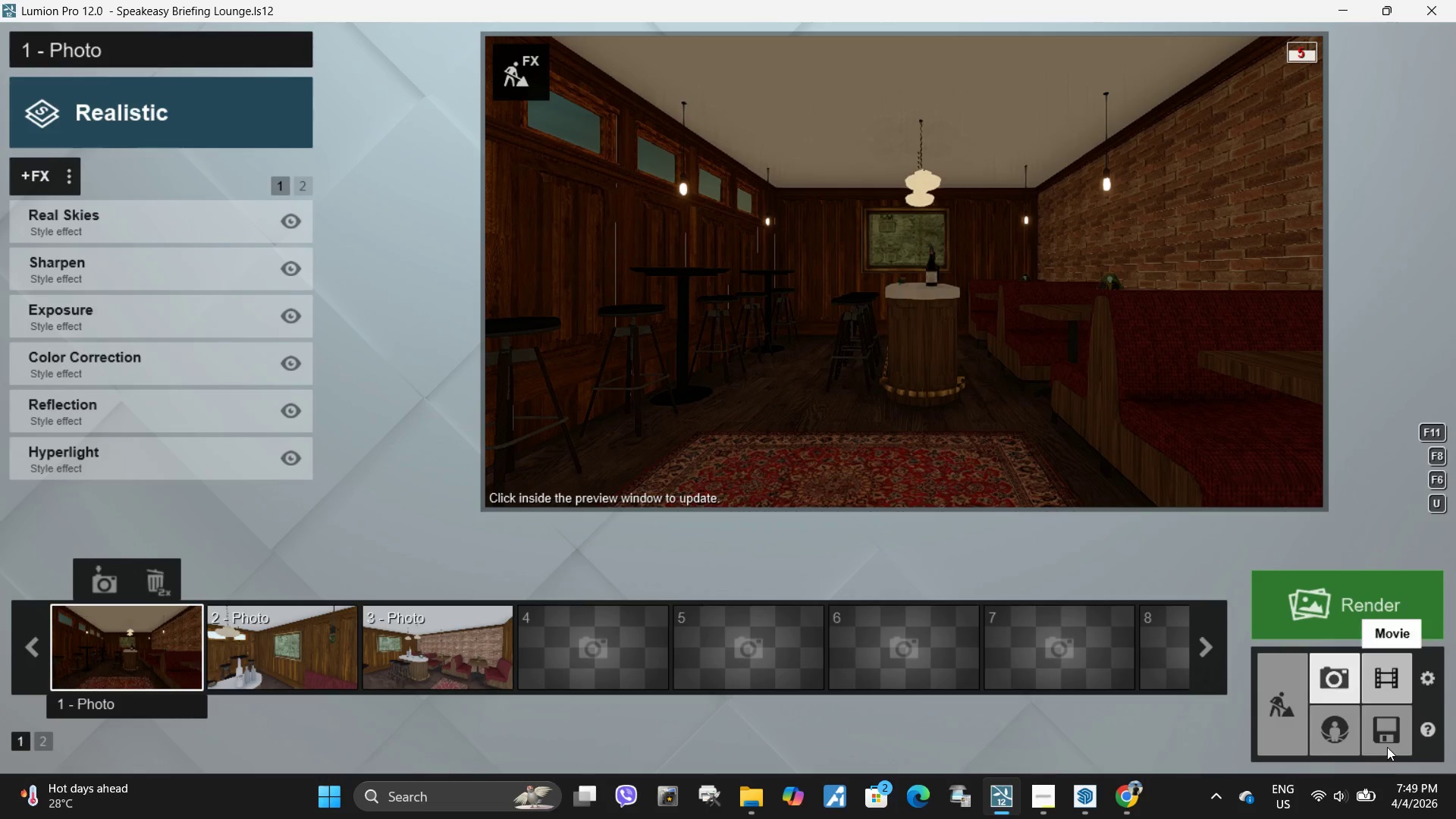 
left_click([1389, 739])
 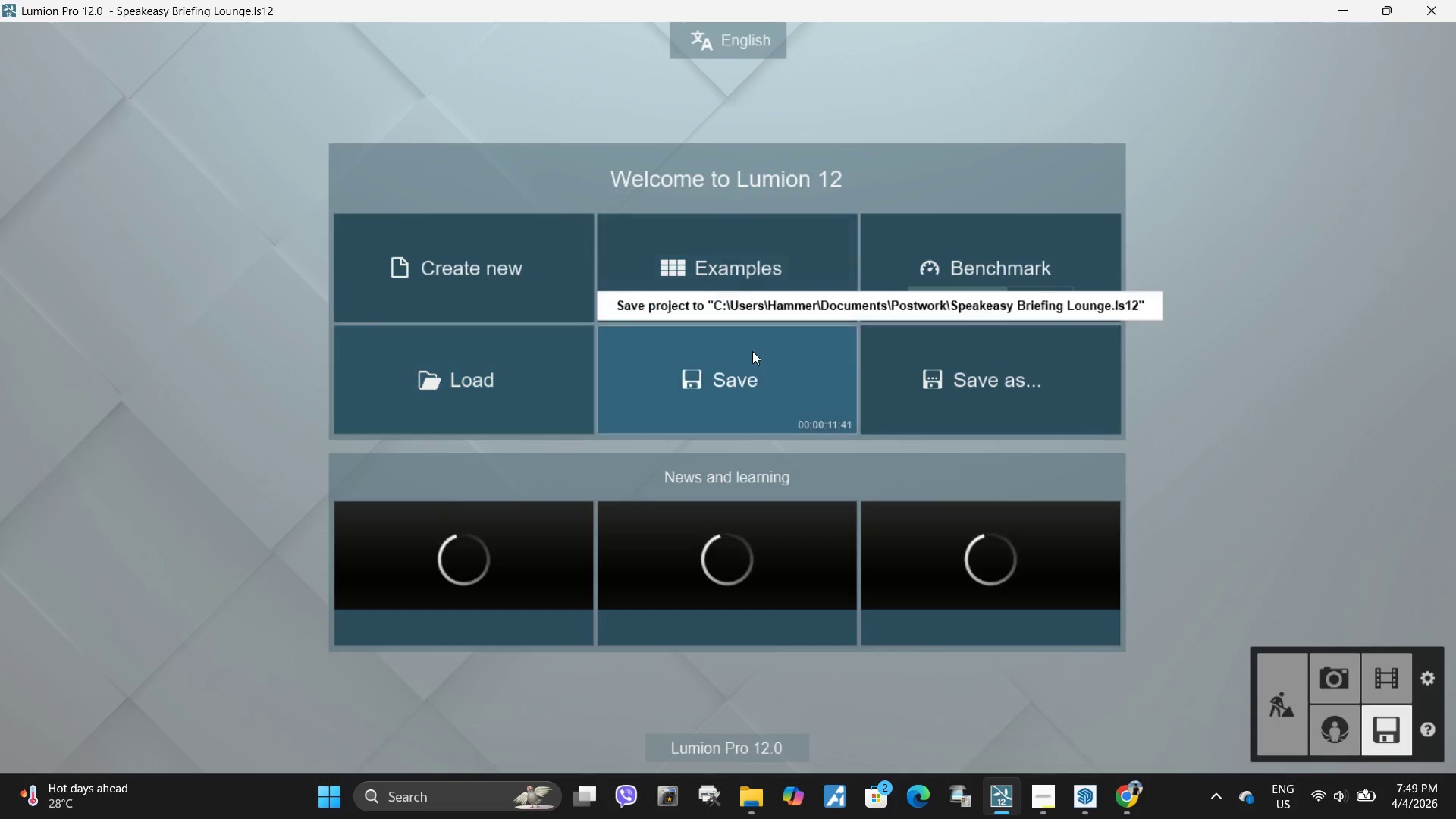 
left_click([754, 351])
 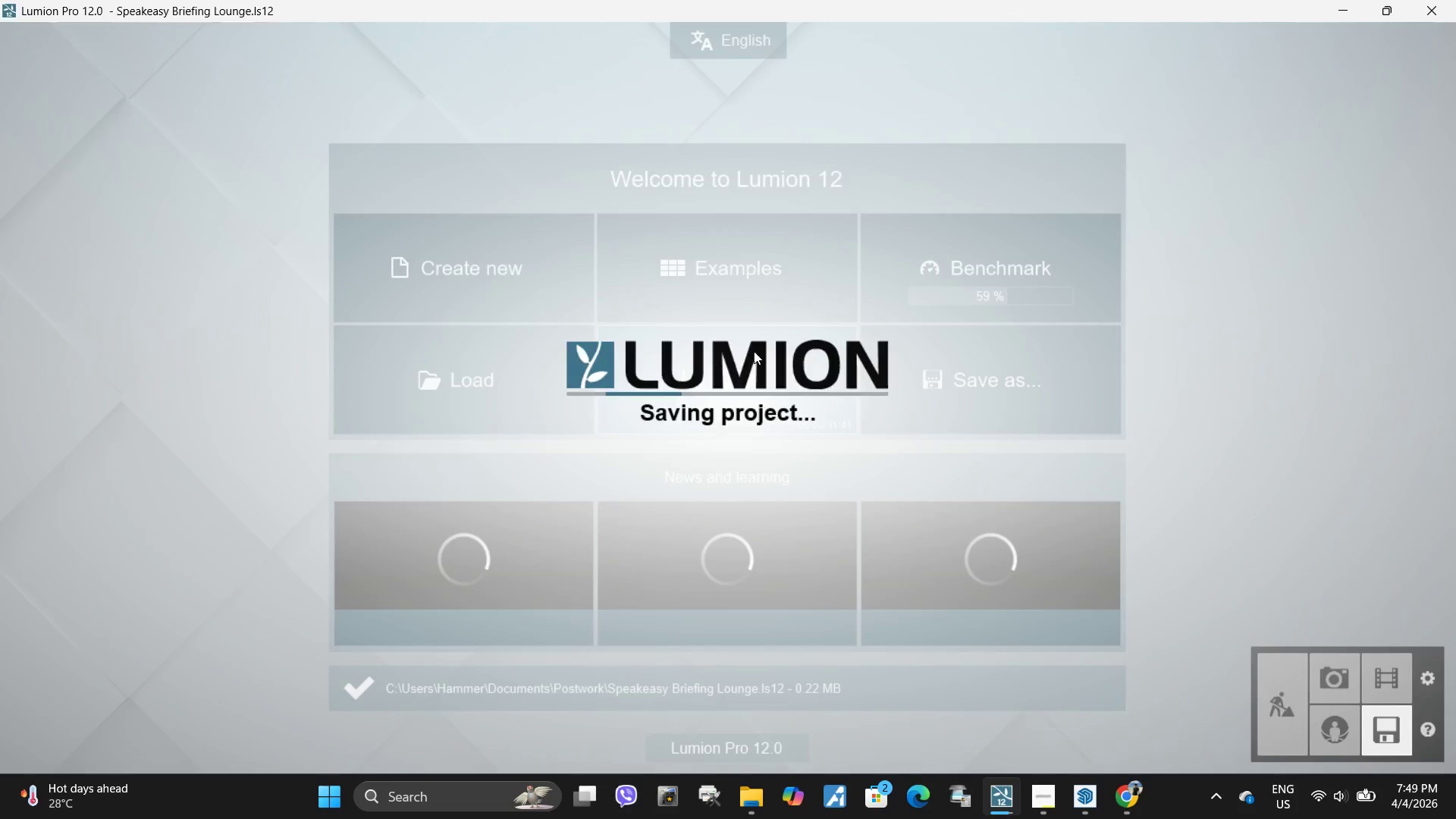 
wait(10.12)
 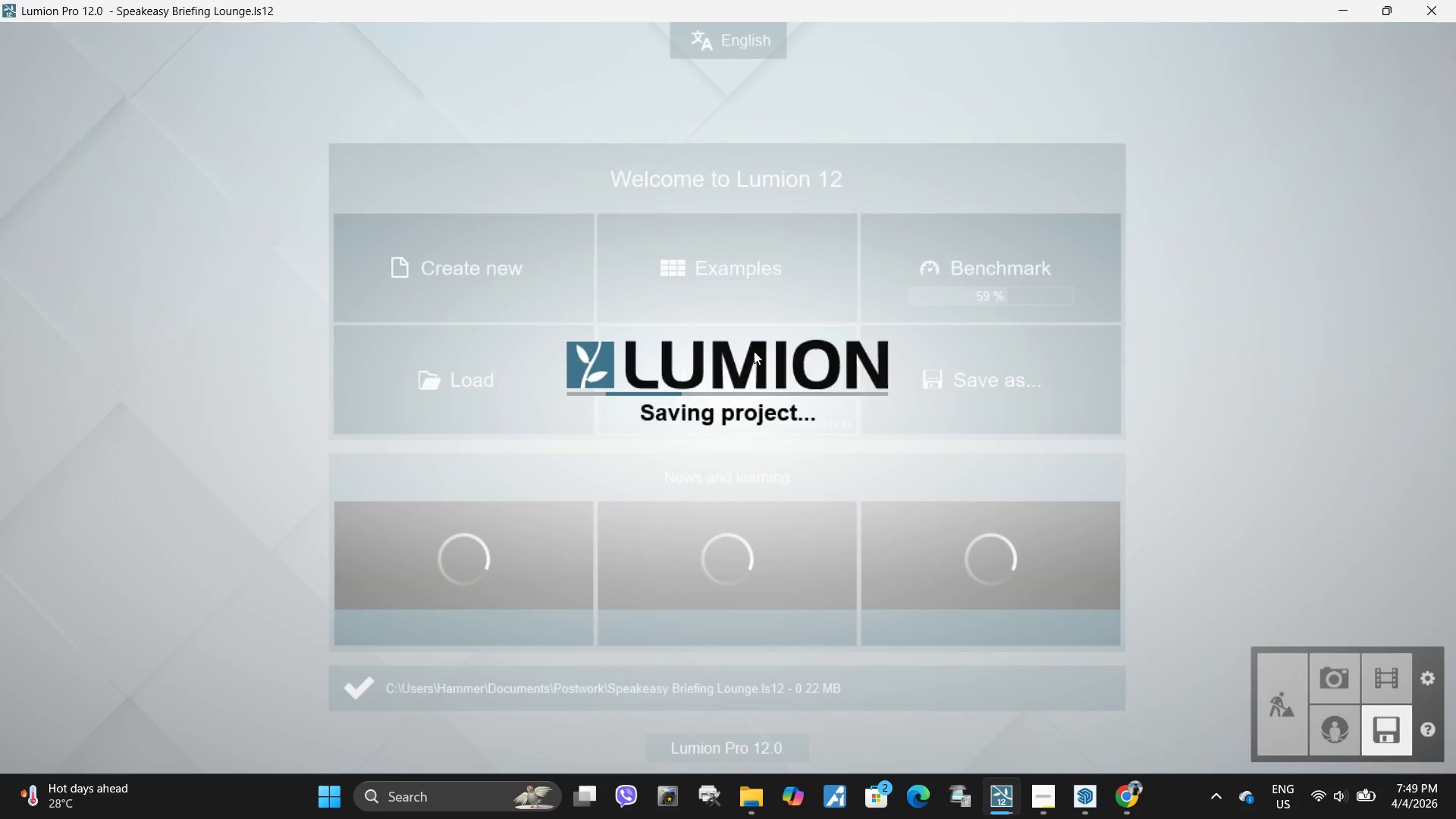 
left_click([1327, 680])
 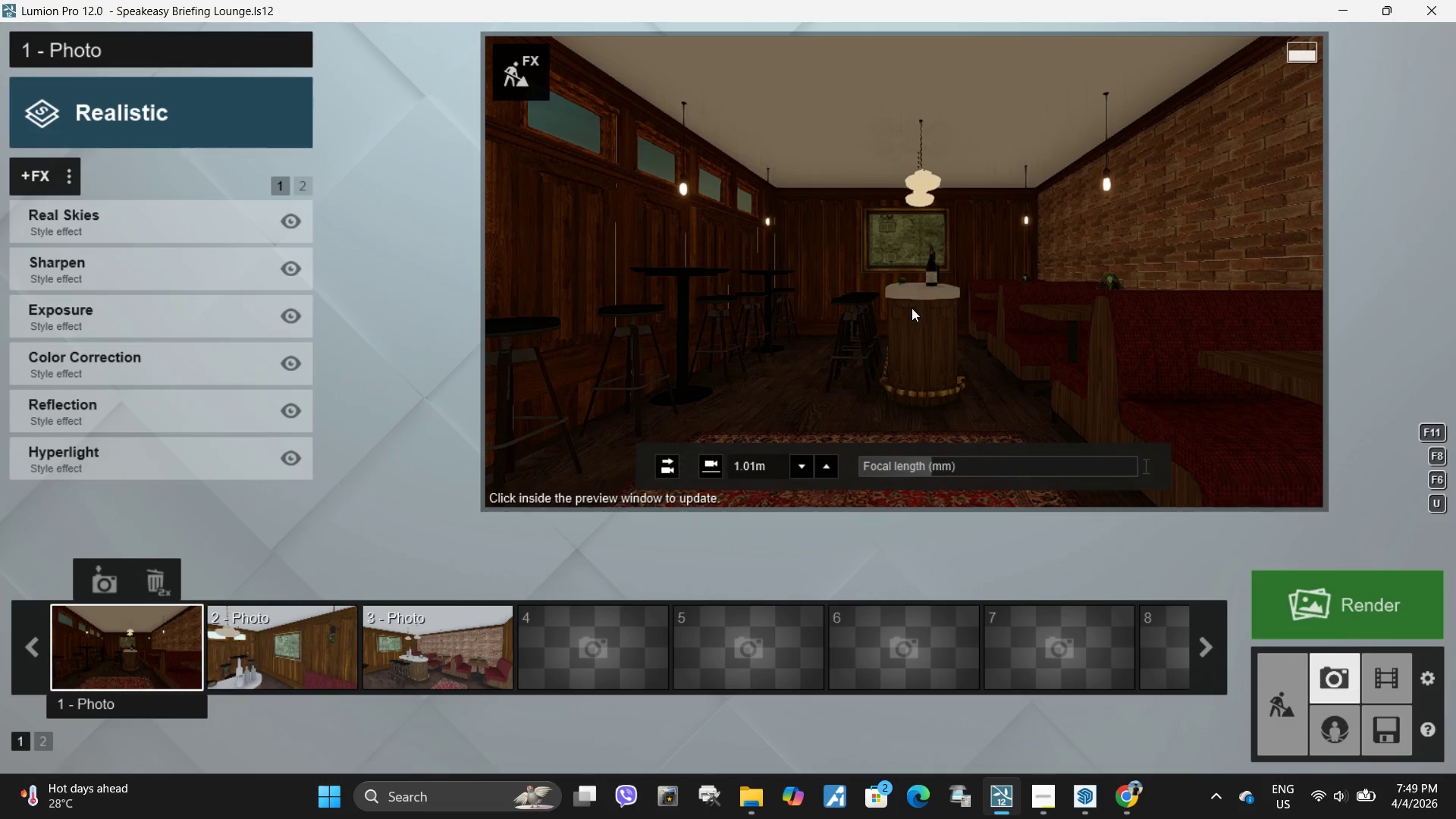 
key(S)
 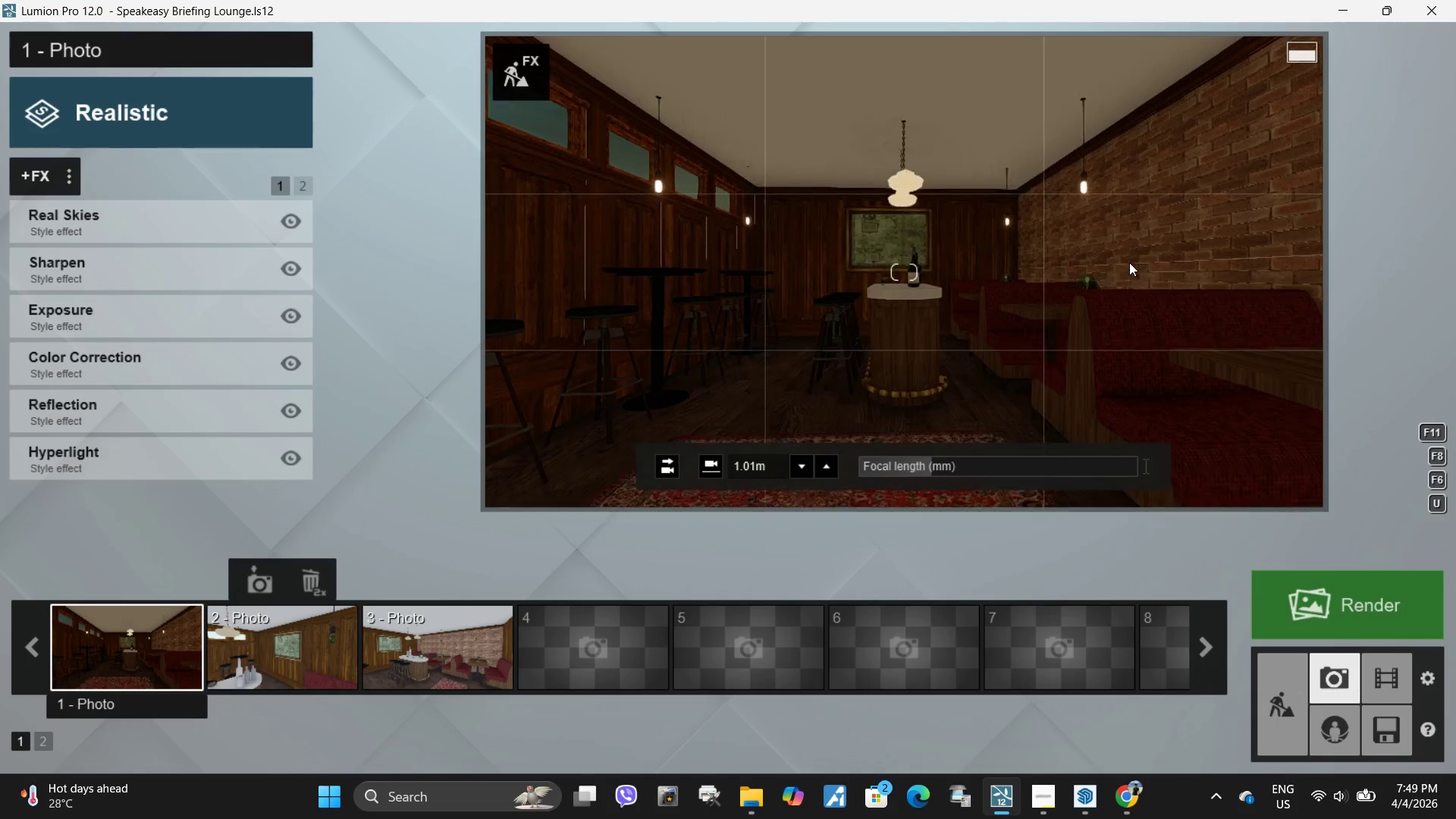 
left_click_drag(start_coordinate=[946, 464], to_coordinate=[908, 462])
 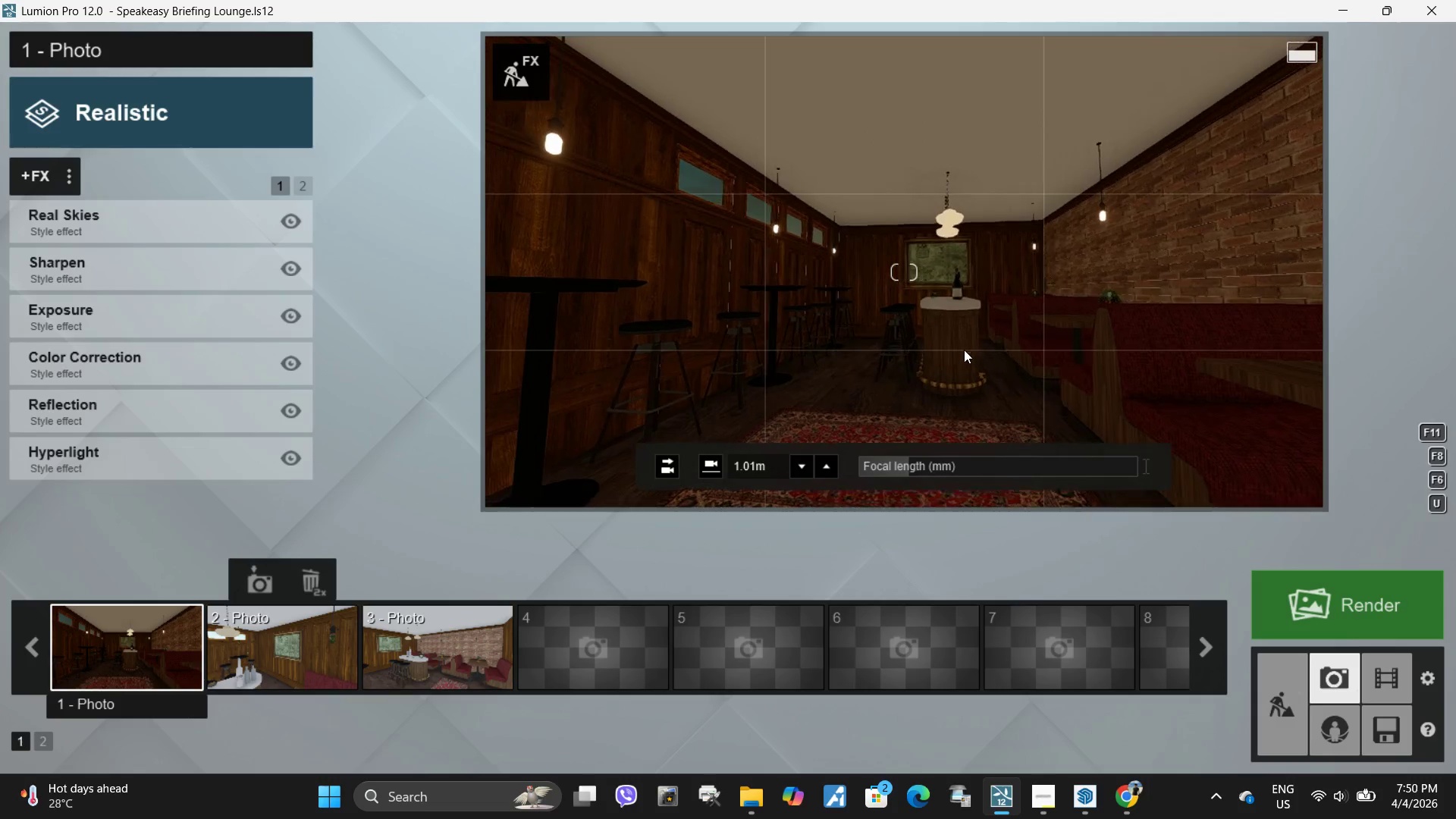 
hold_key(key=S, duration=6.14)
 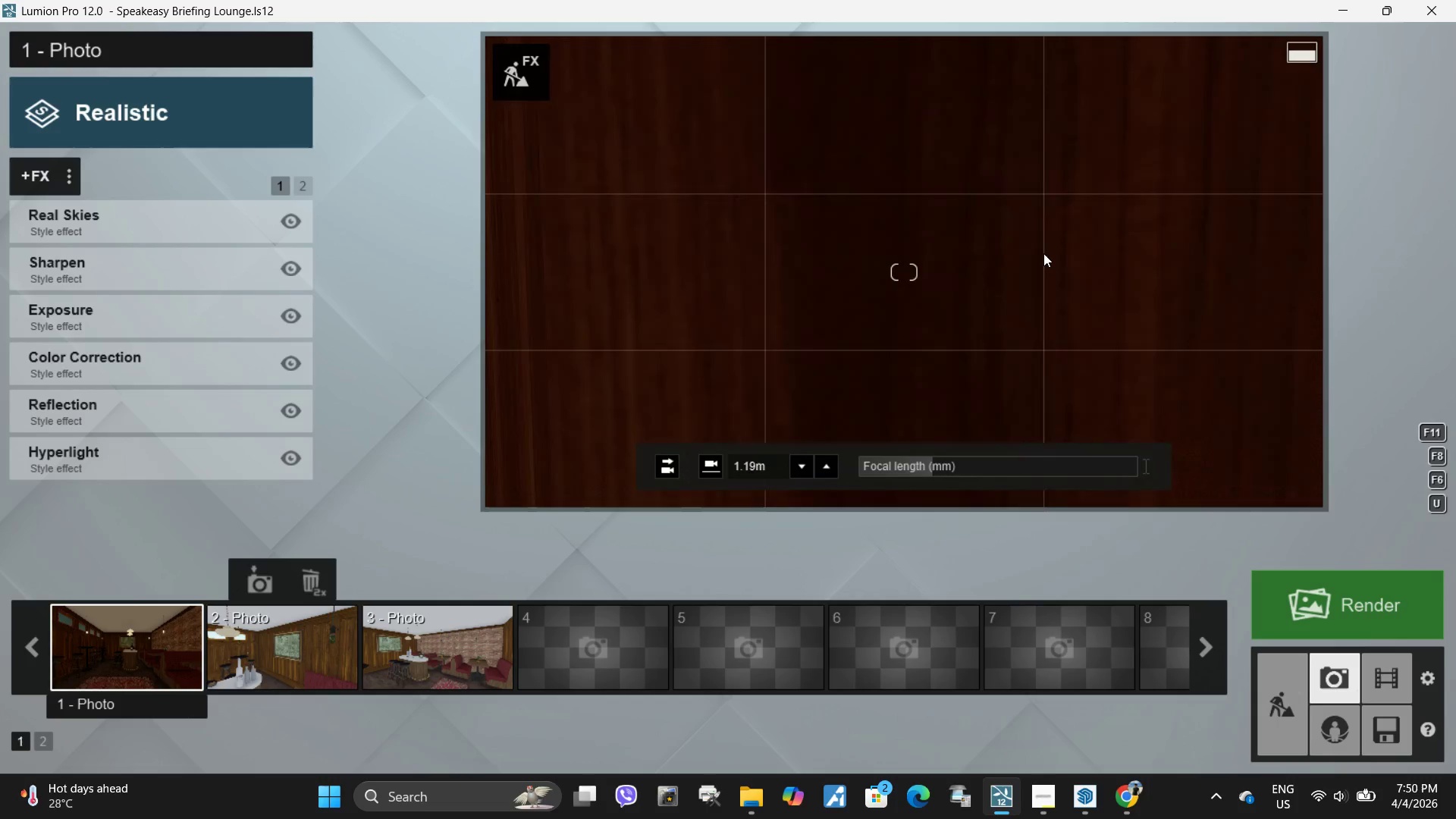 
left_click_drag(start_coordinate=[911, 462], to_coordinate=[933, 460])
 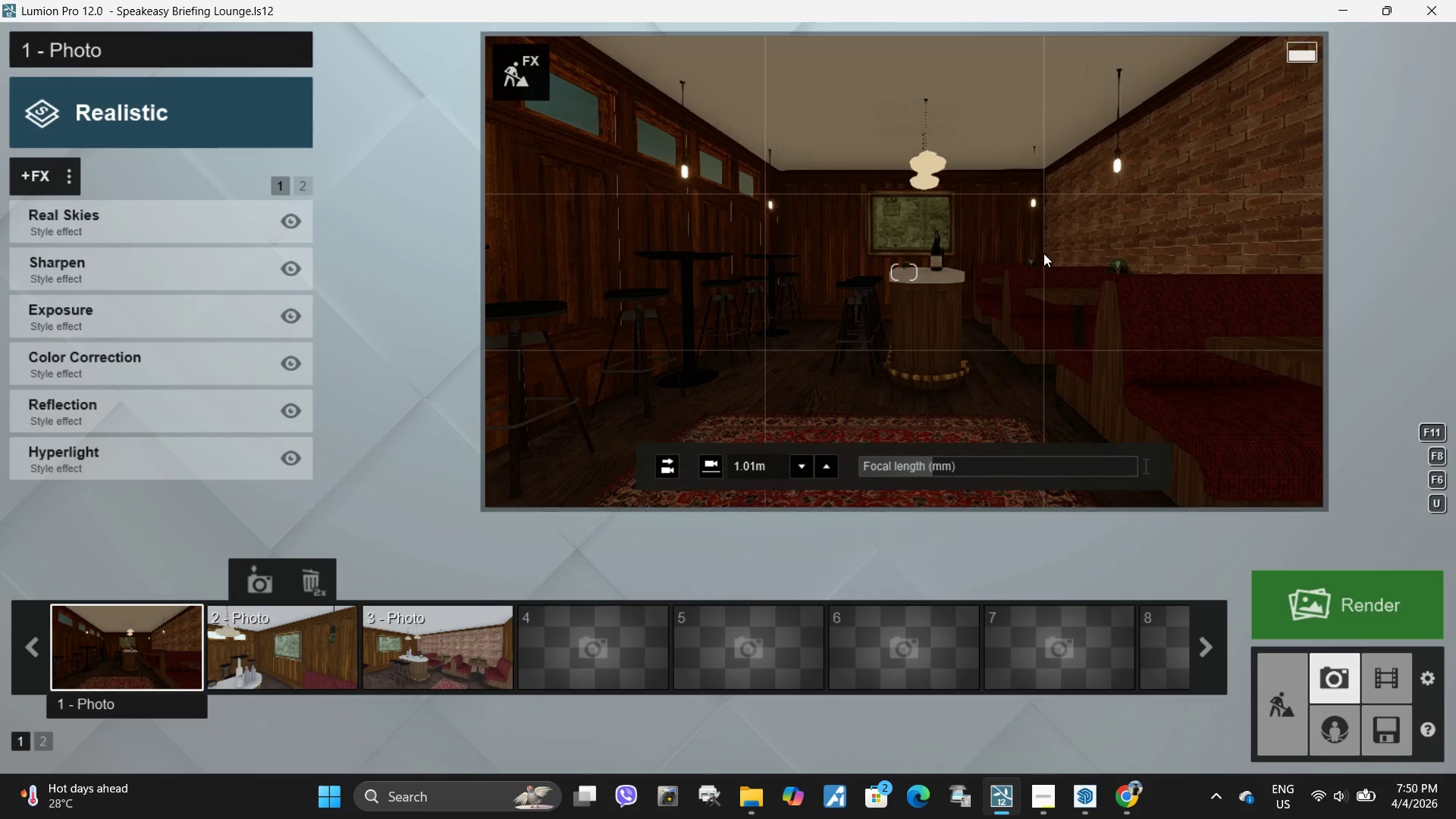 
type(qswww)
 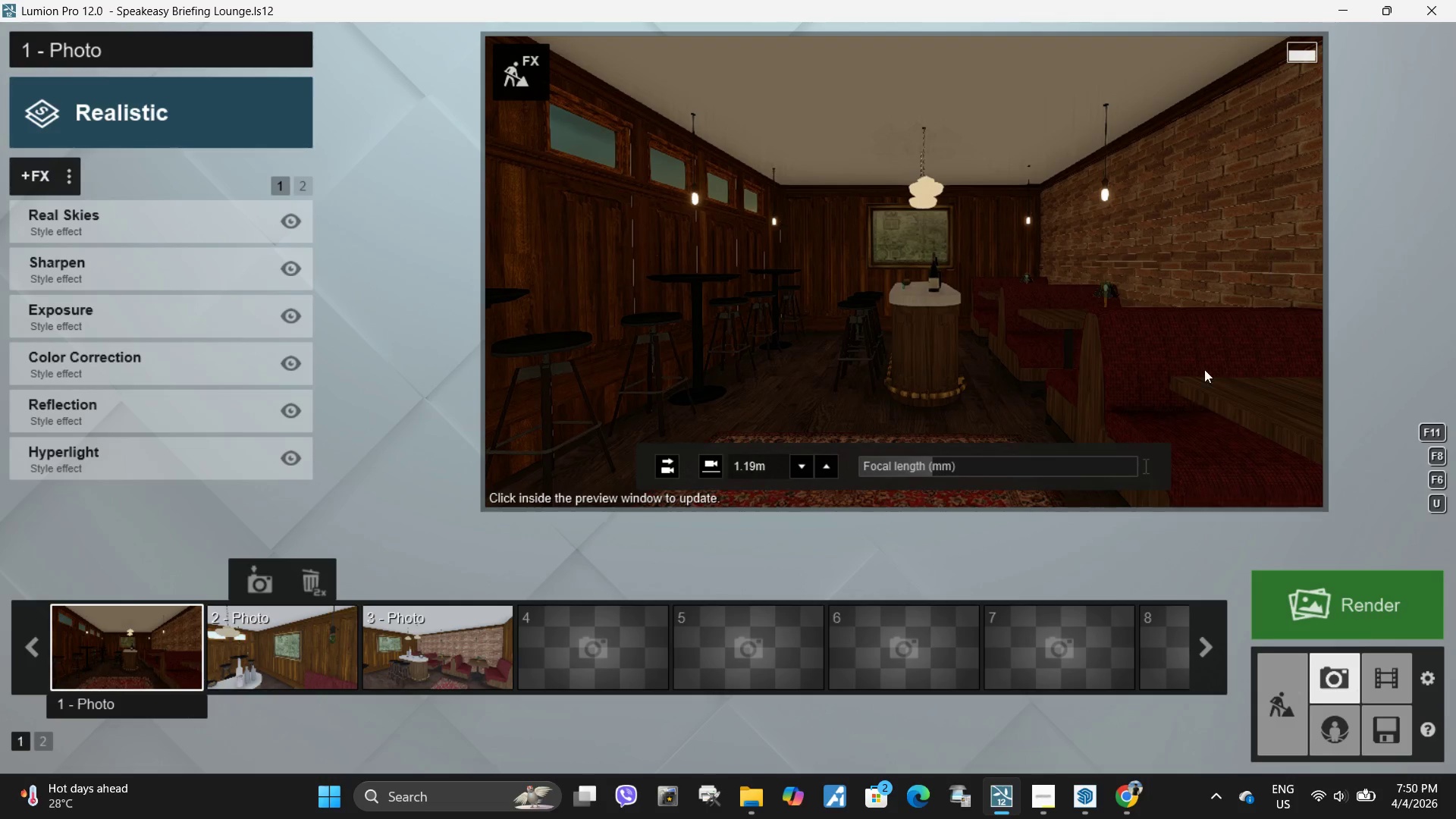 
type(ws)
 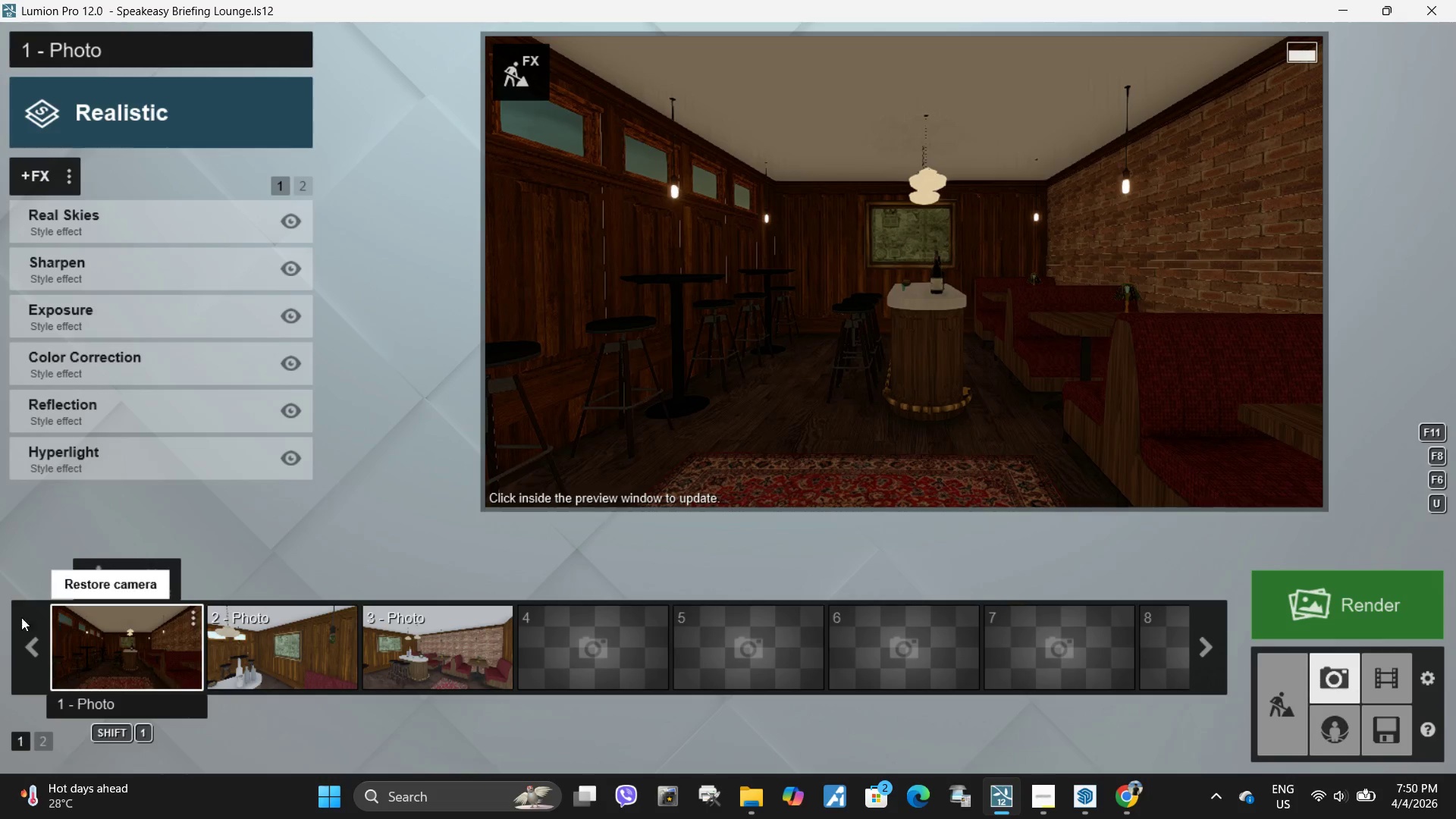 
left_click([104, 579])
 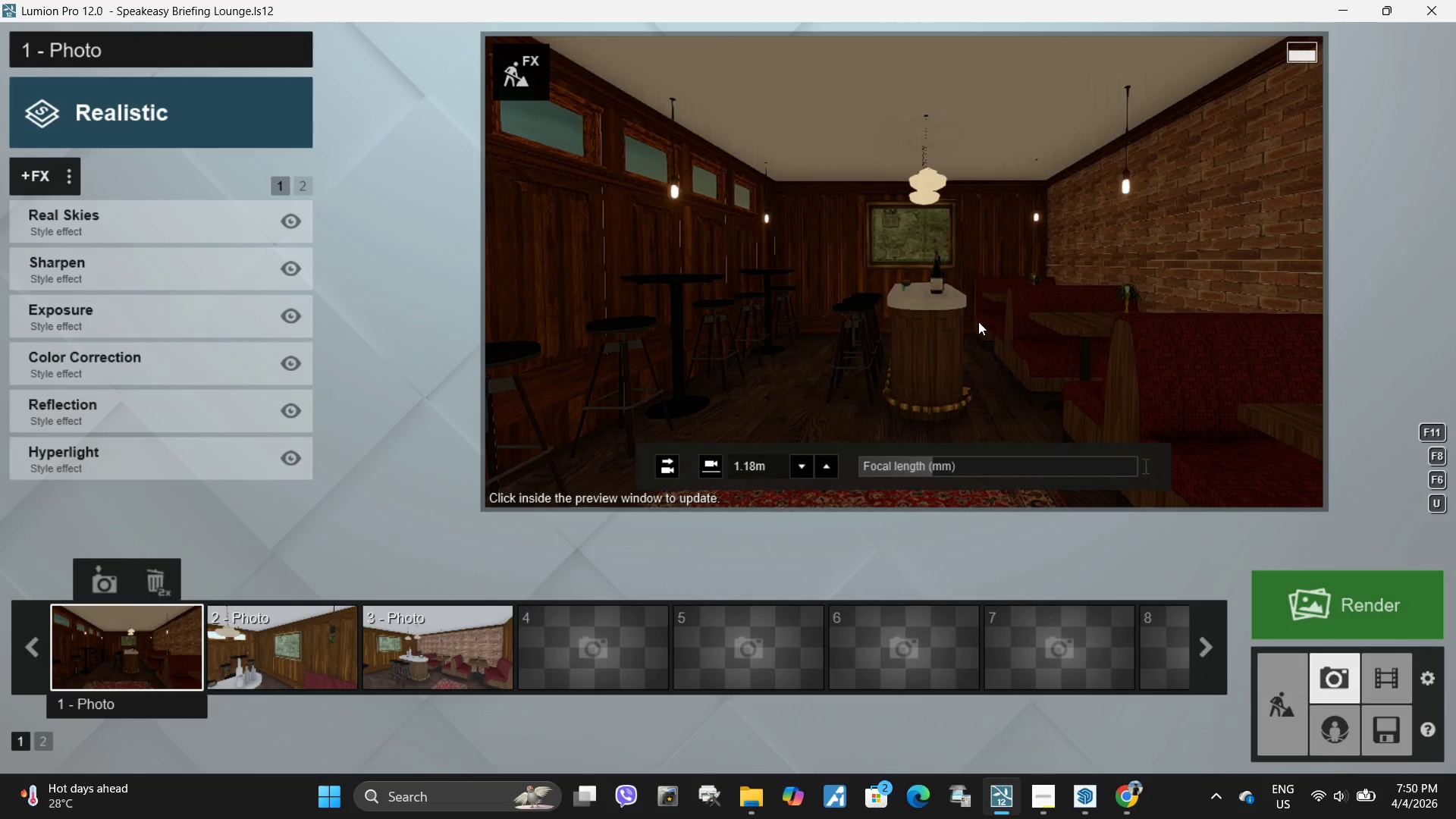 
hold_key(key=W, duration=0.62)
 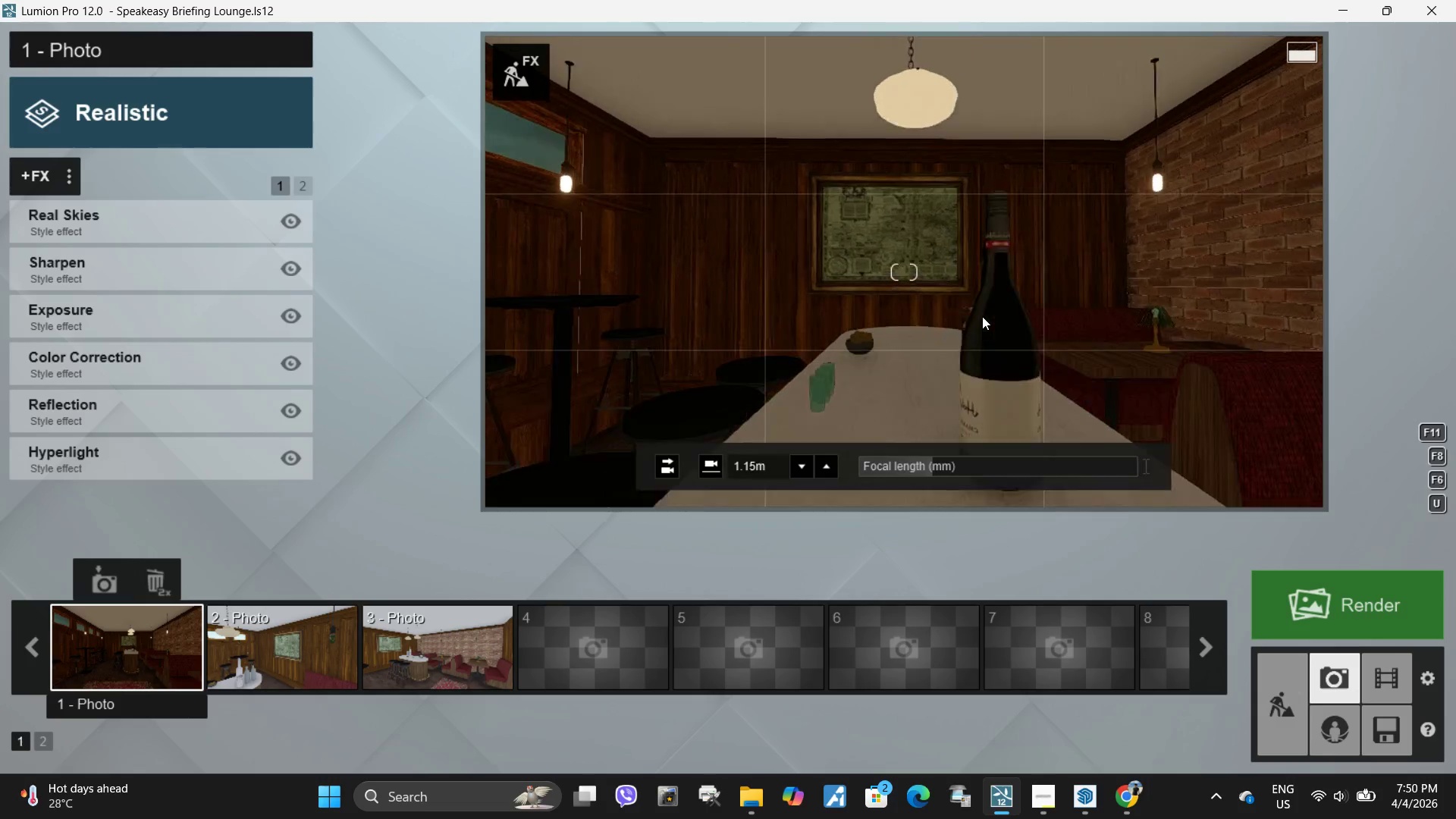 
type(www)
 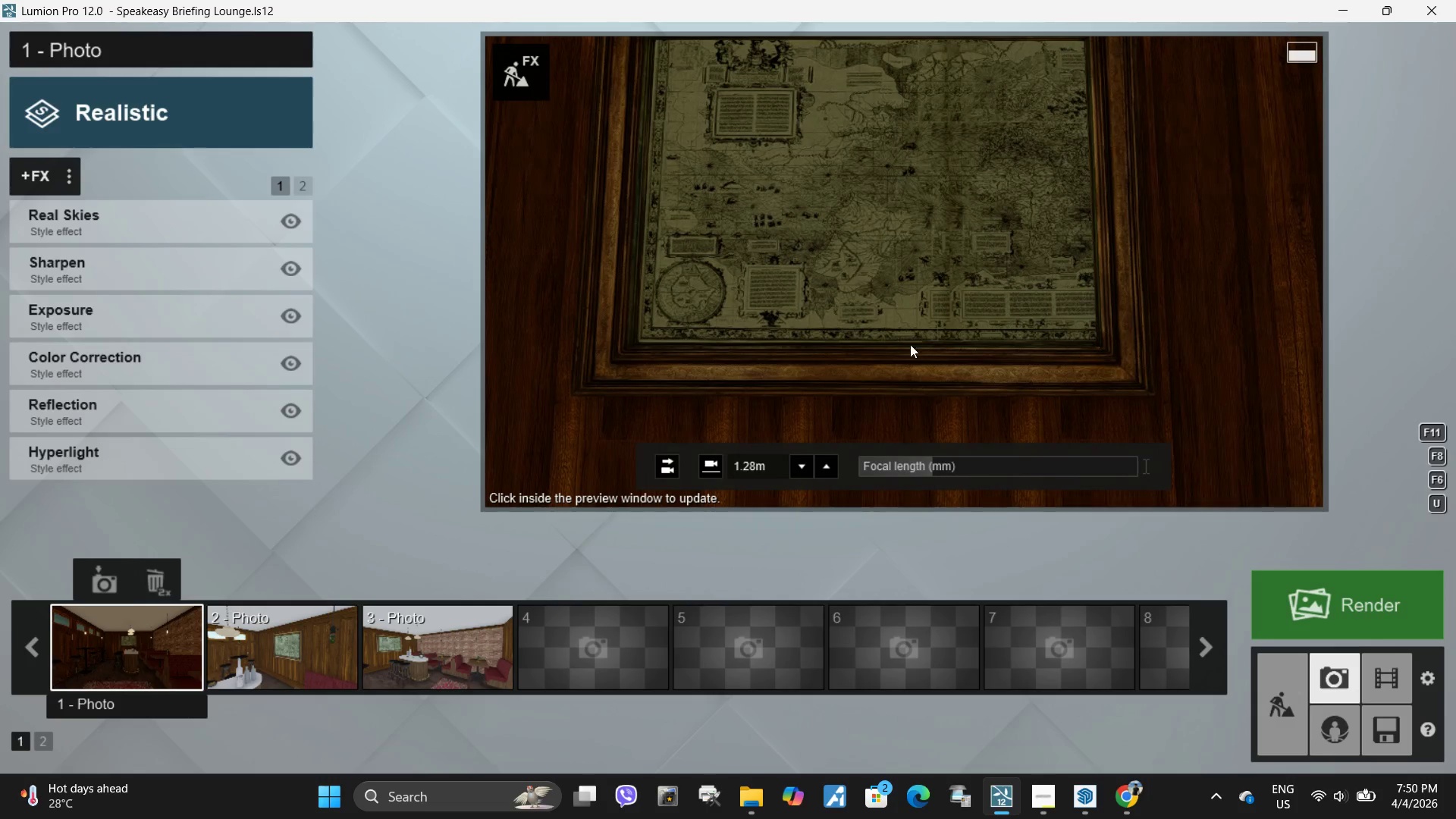 
type(assd)
 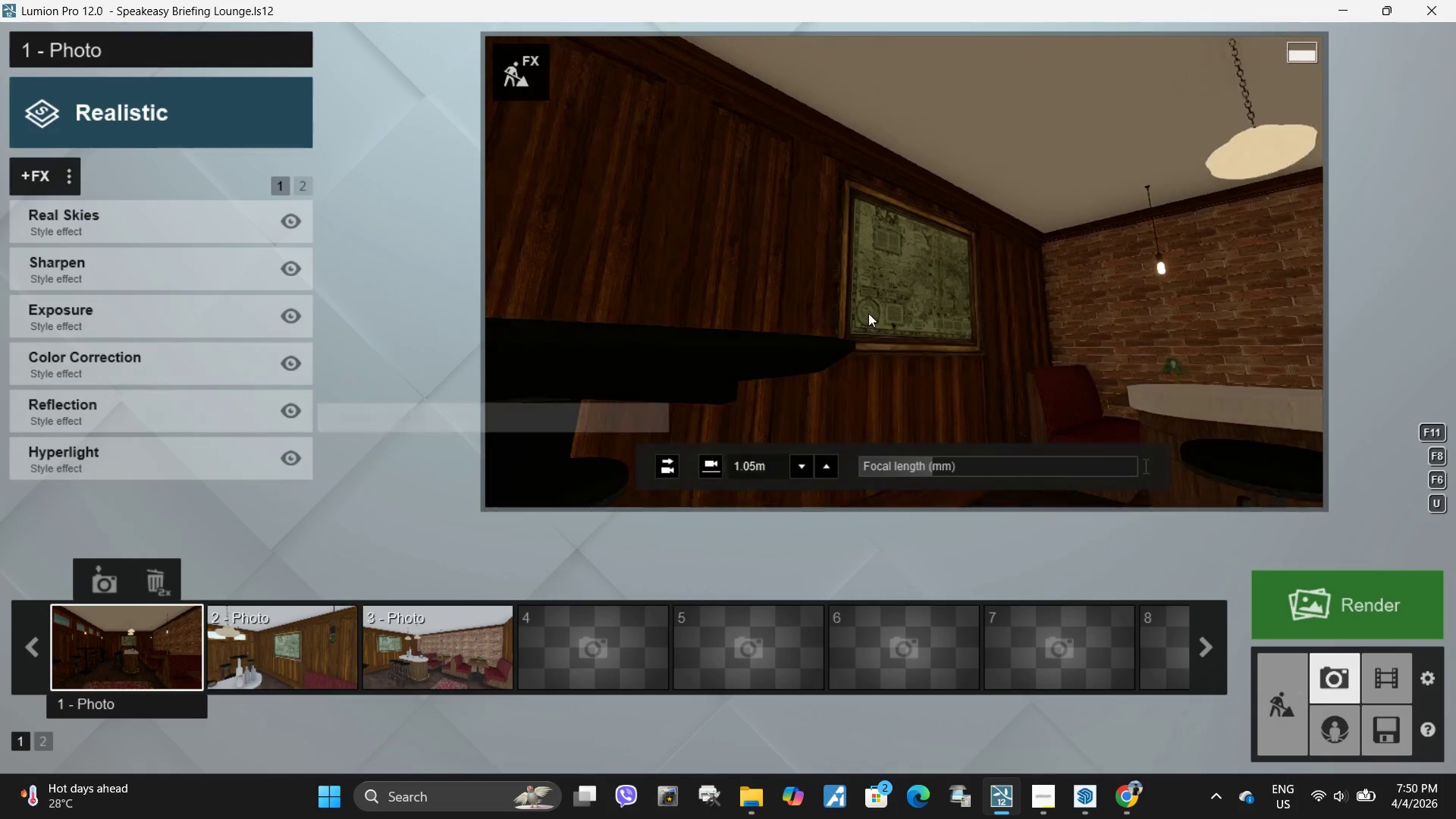 
right_click([868, 313])
 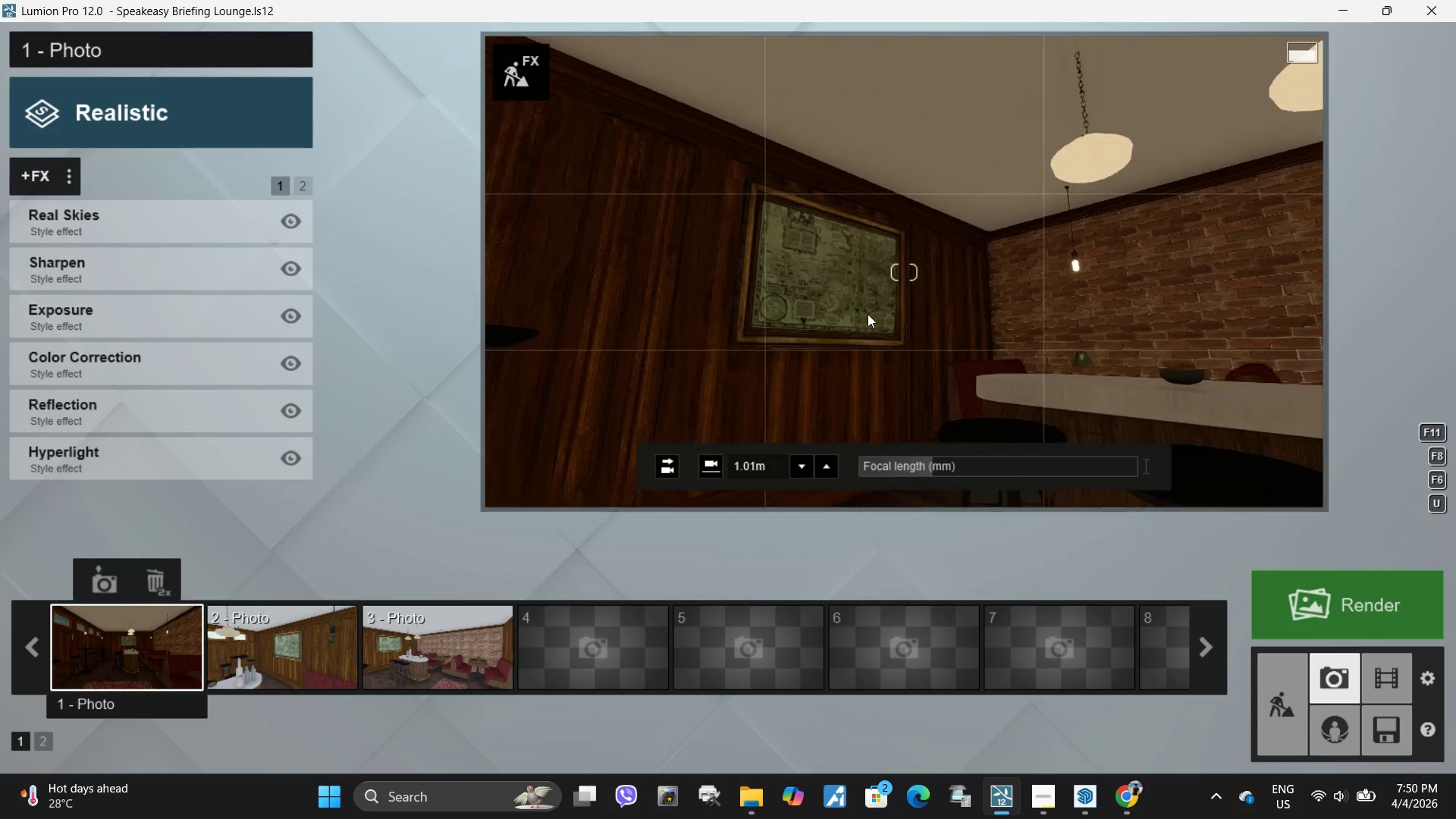 
key(D)
 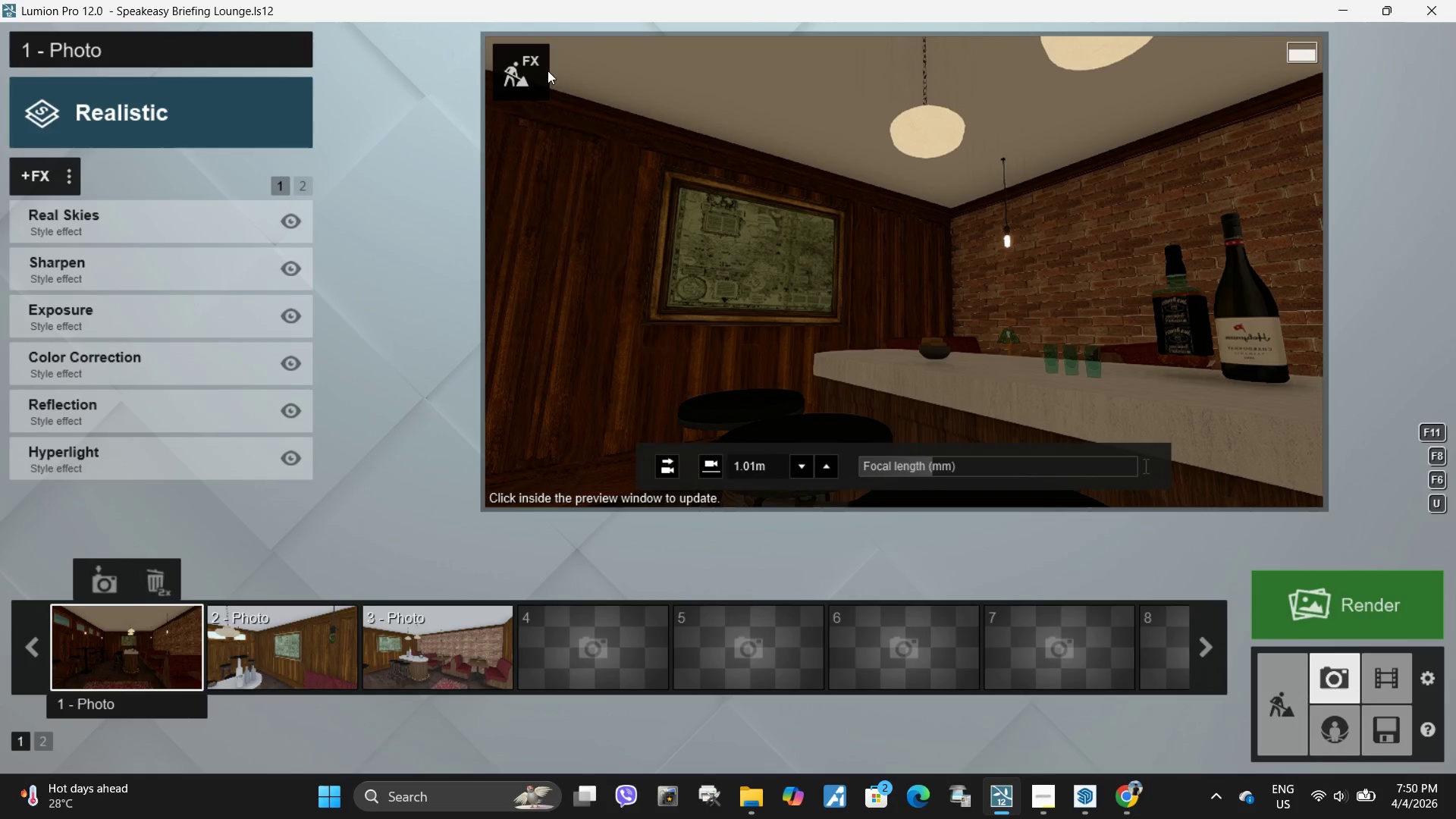 
left_click([541, 68])
 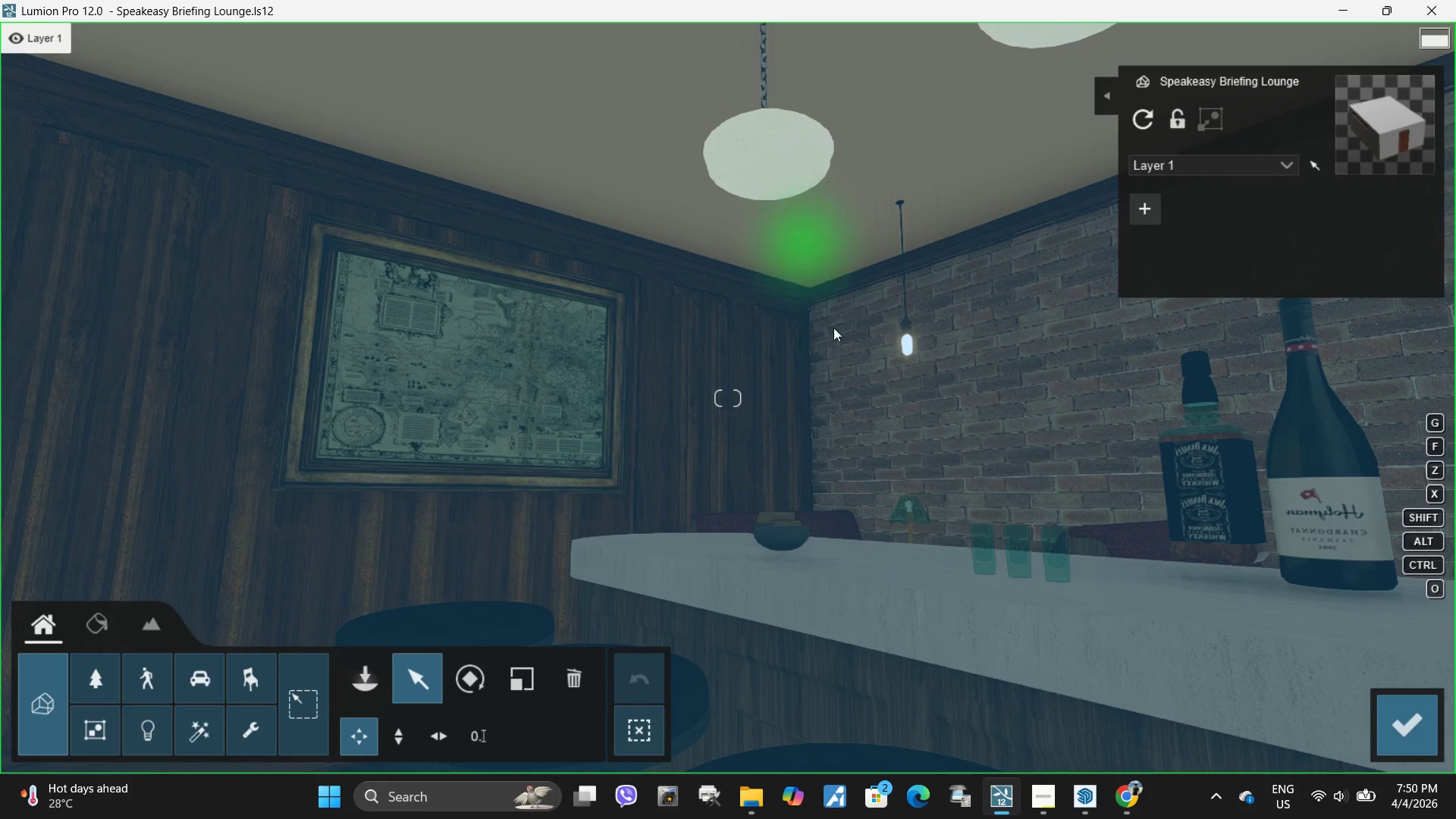 
type(ssddq)
 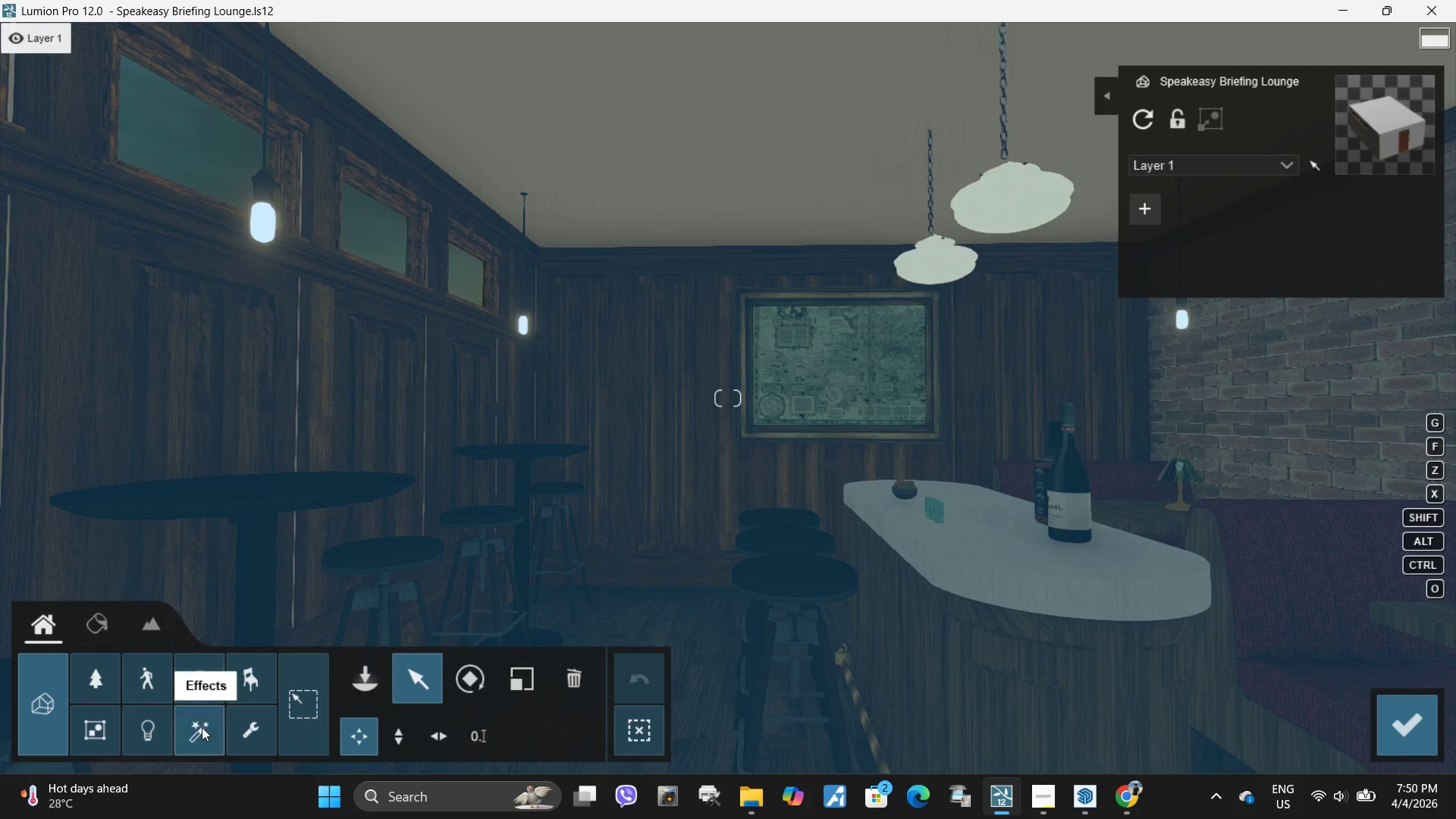 
left_click([144, 732])
 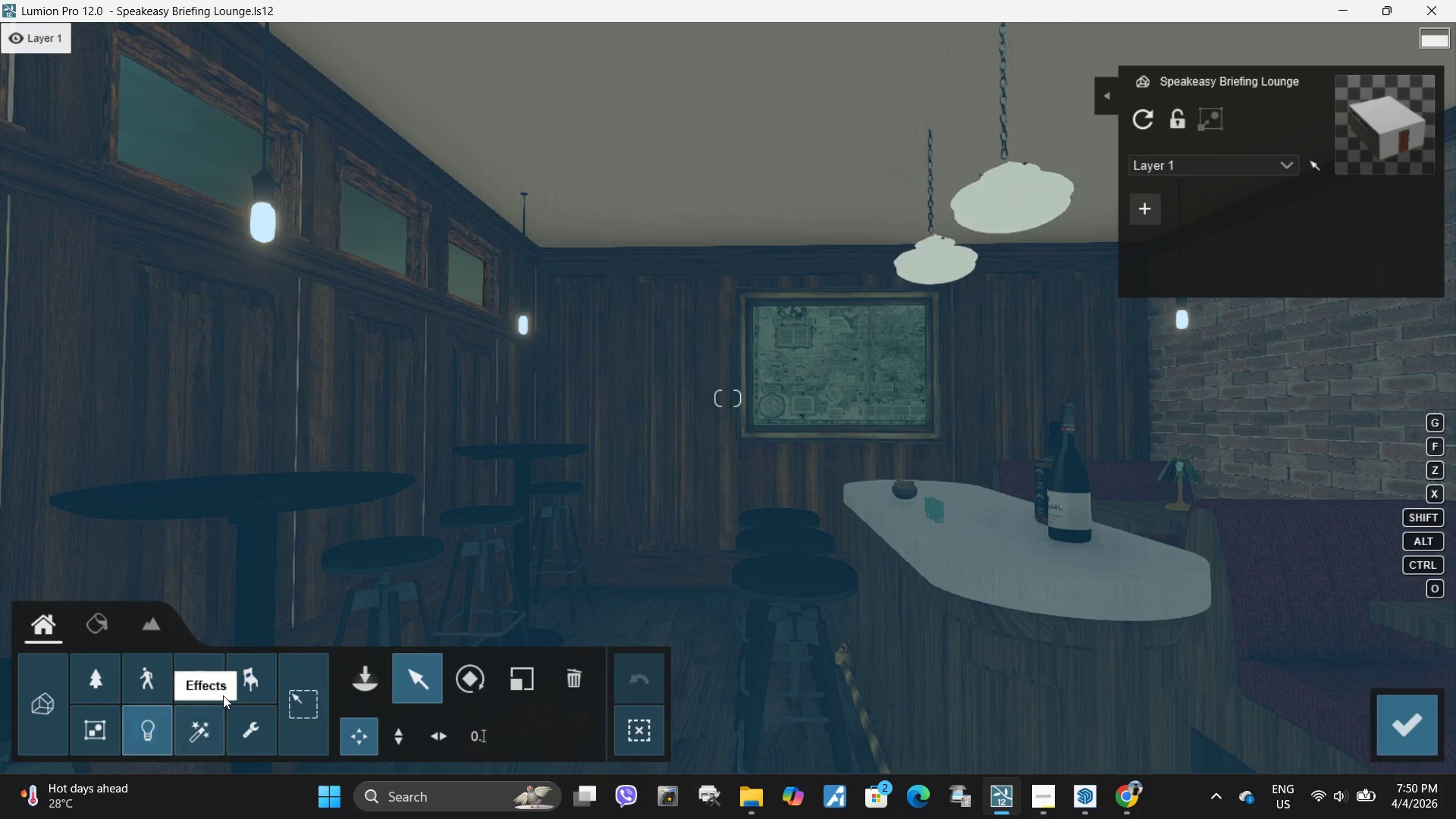 
left_click([363, 680])
 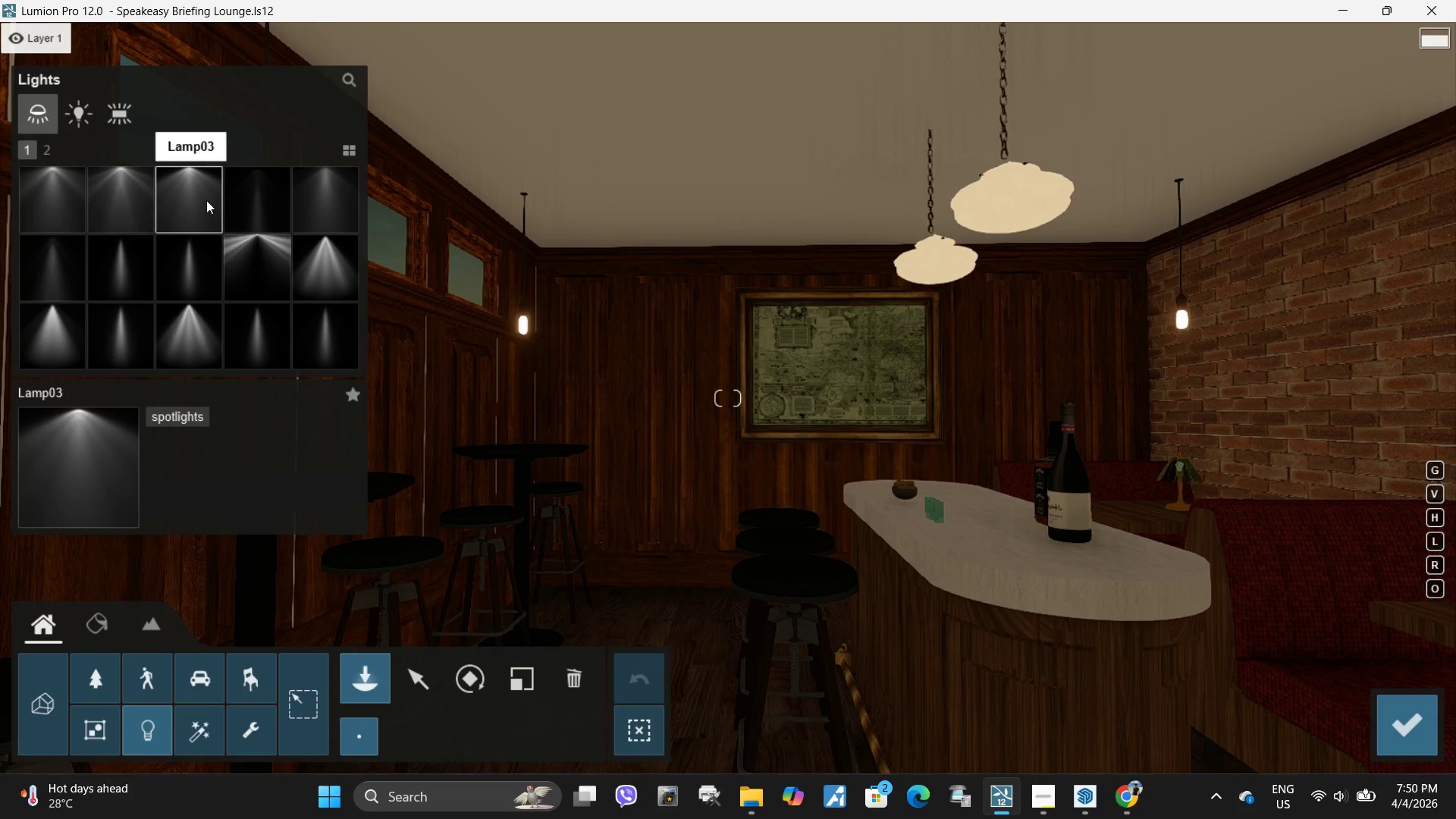 
left_click([208, 197])
 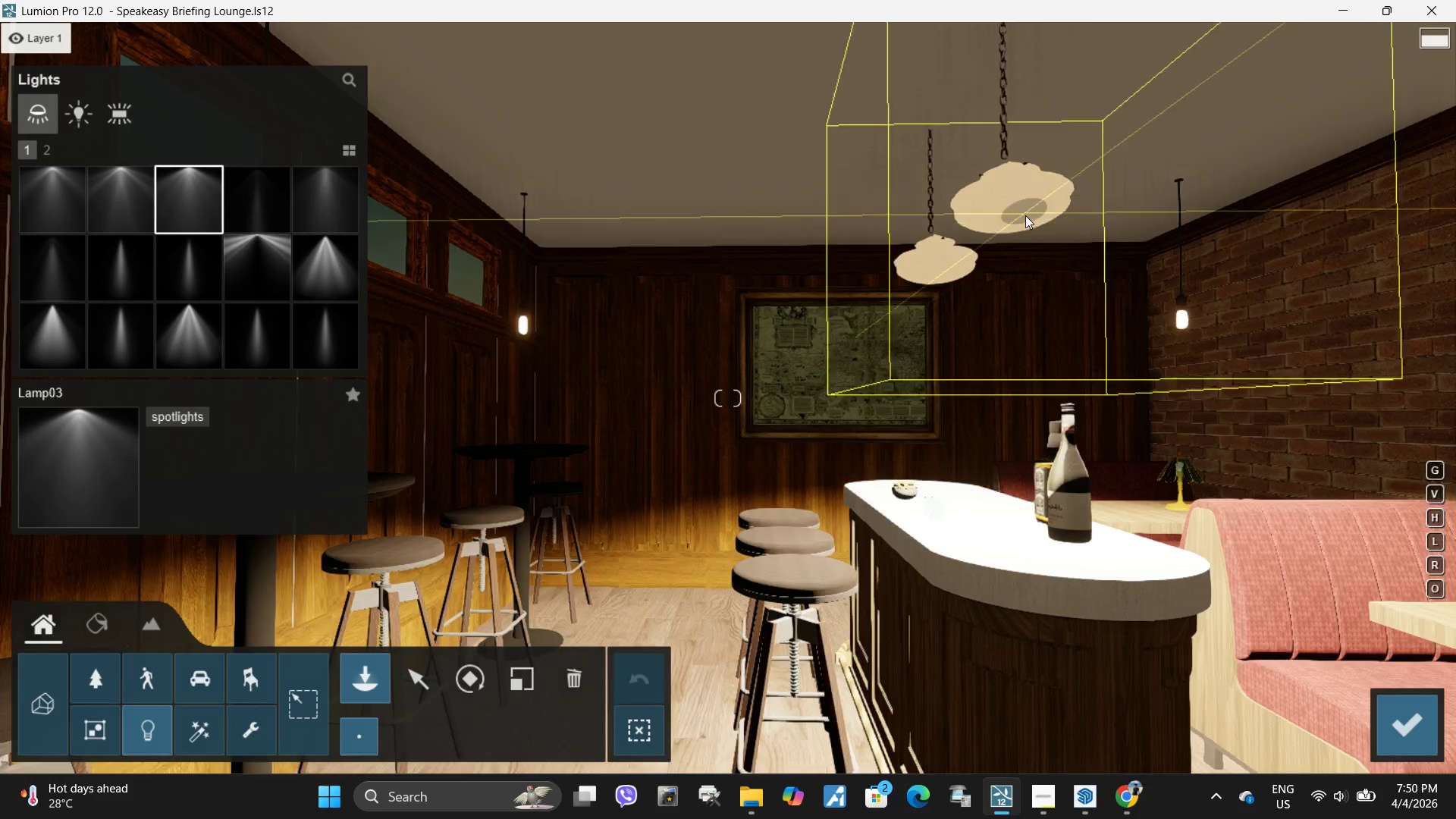 
left_click([334, 332])
 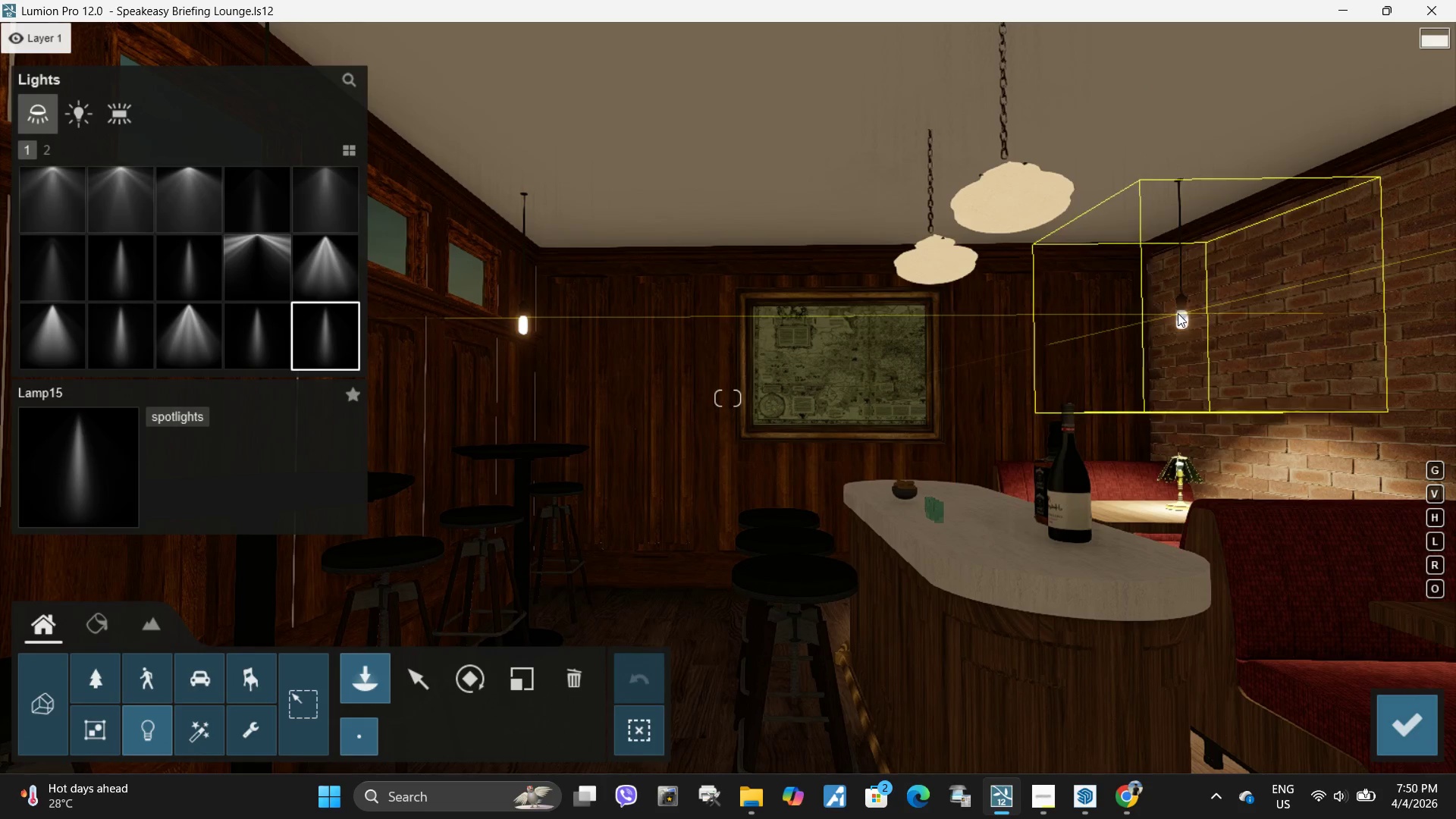 
type(qqwdww)
 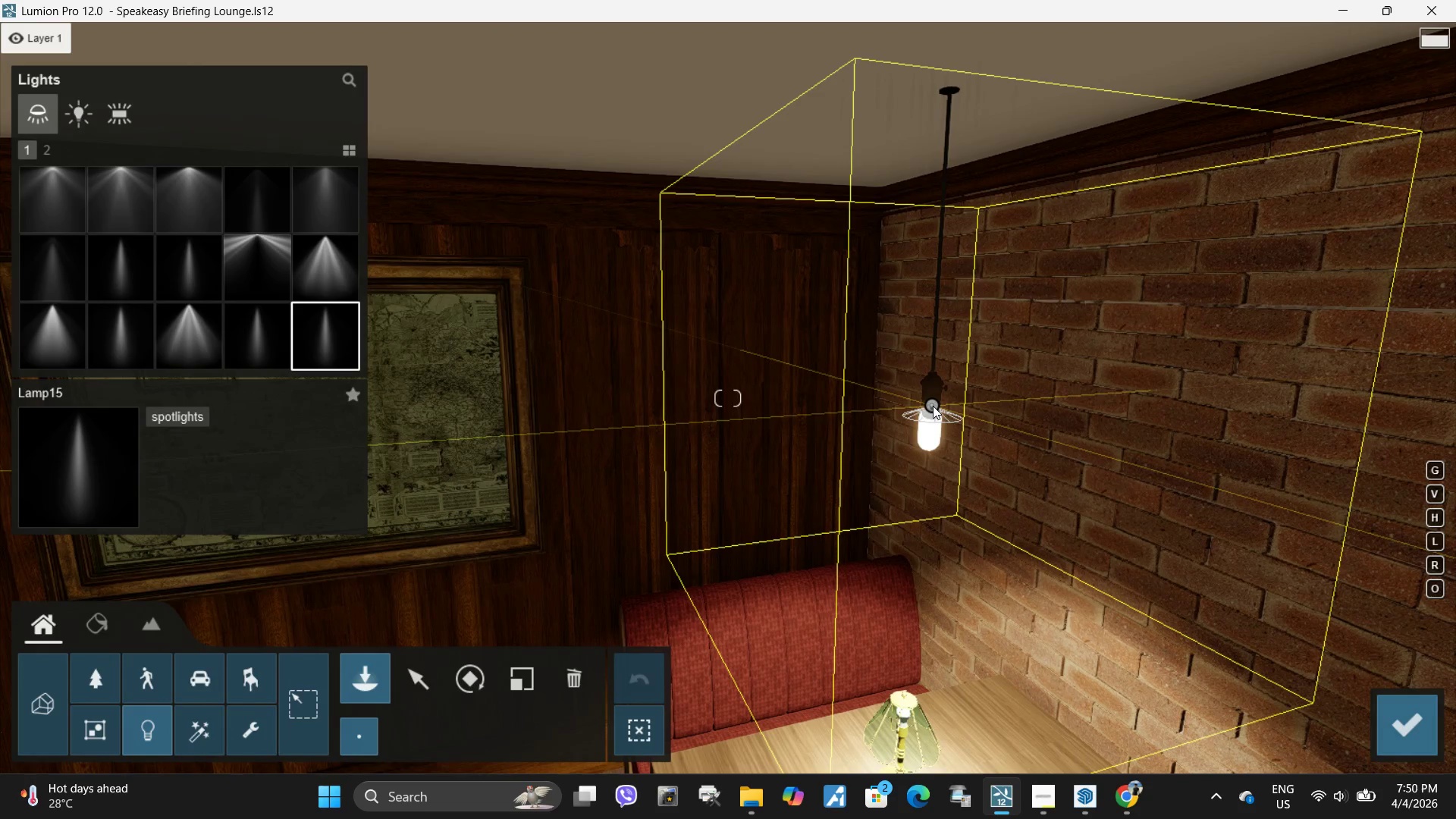 
left_click([268, 320])
 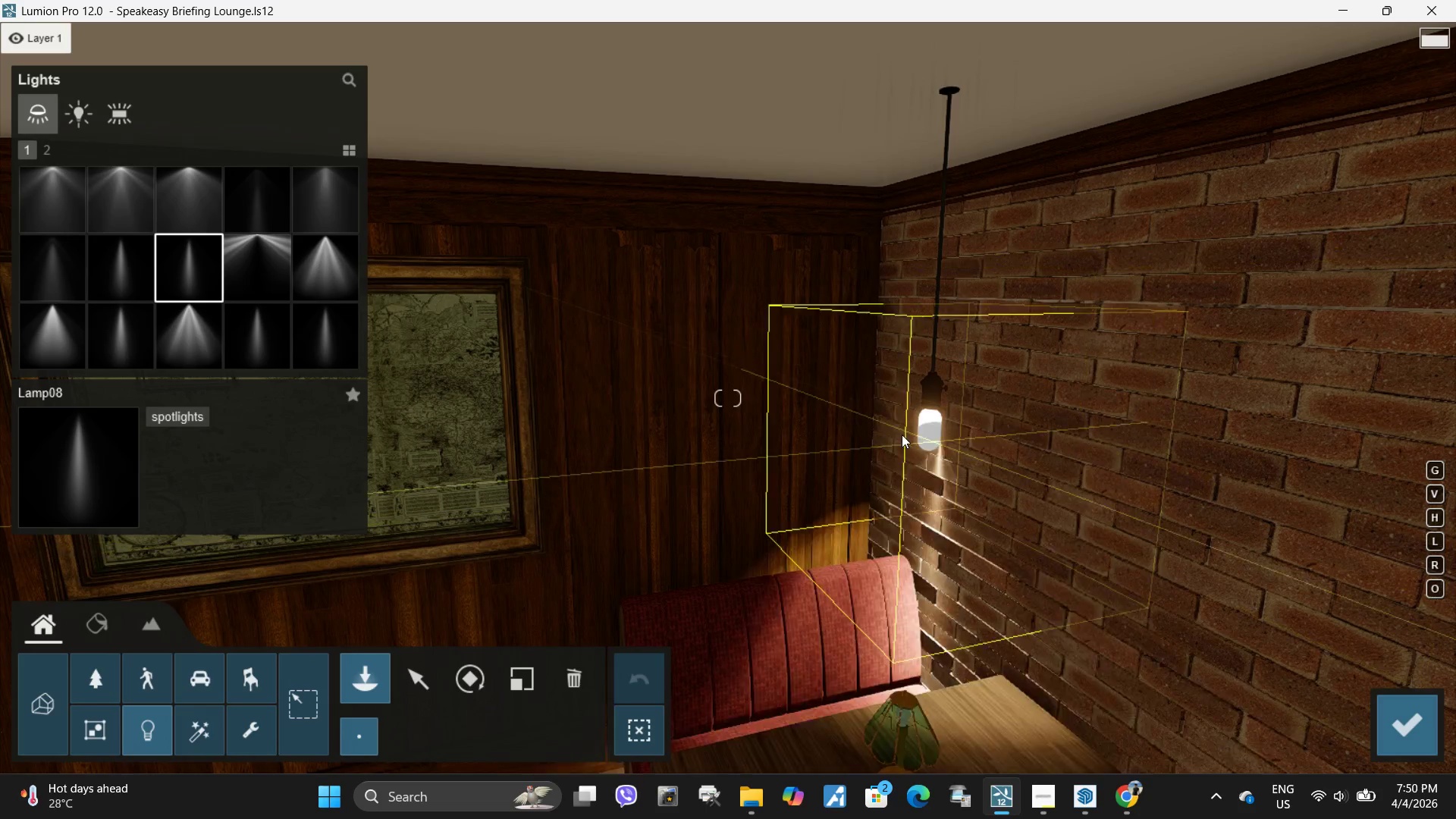 
type(eew)
 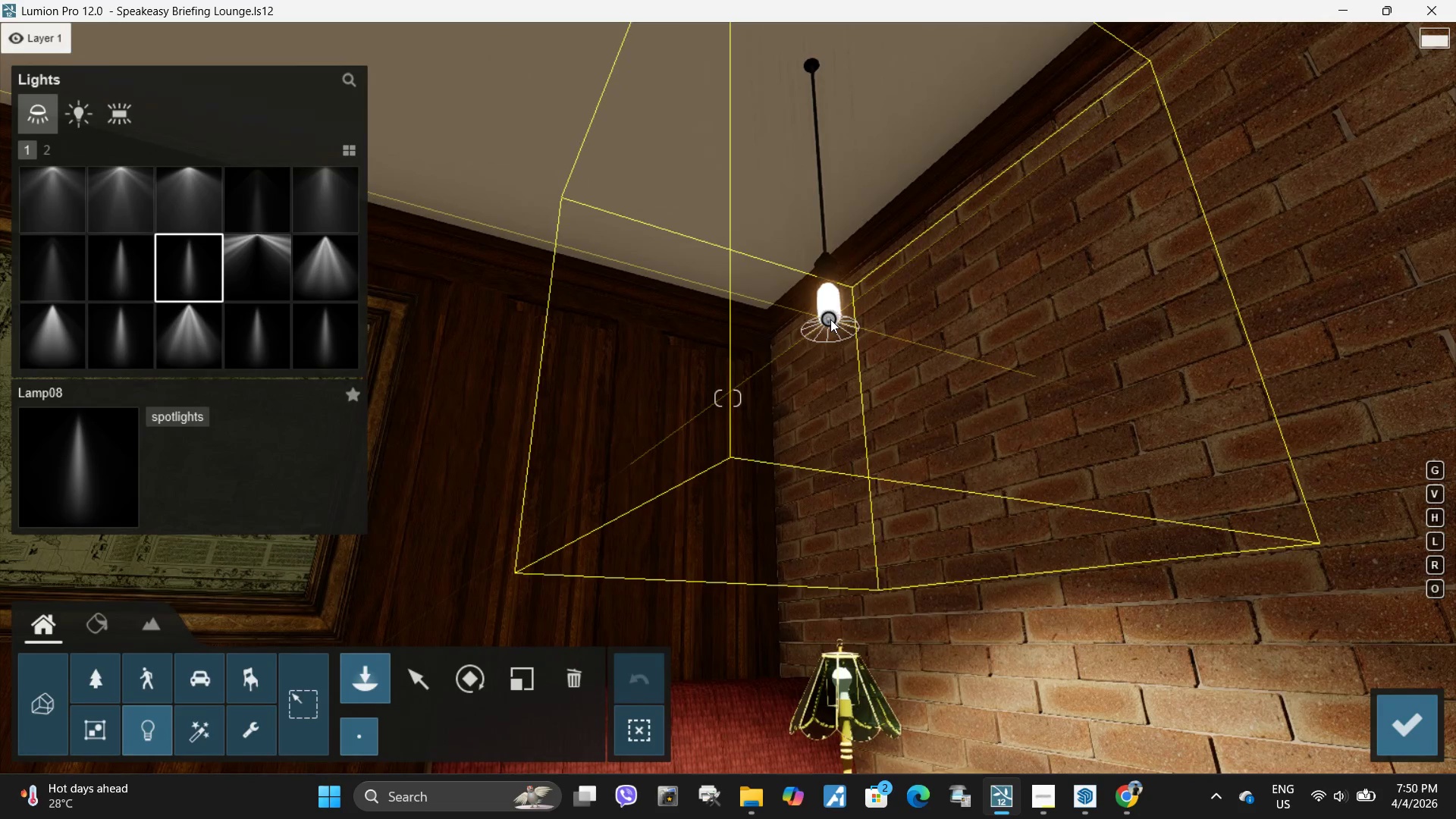 
left_click([830, 319])
 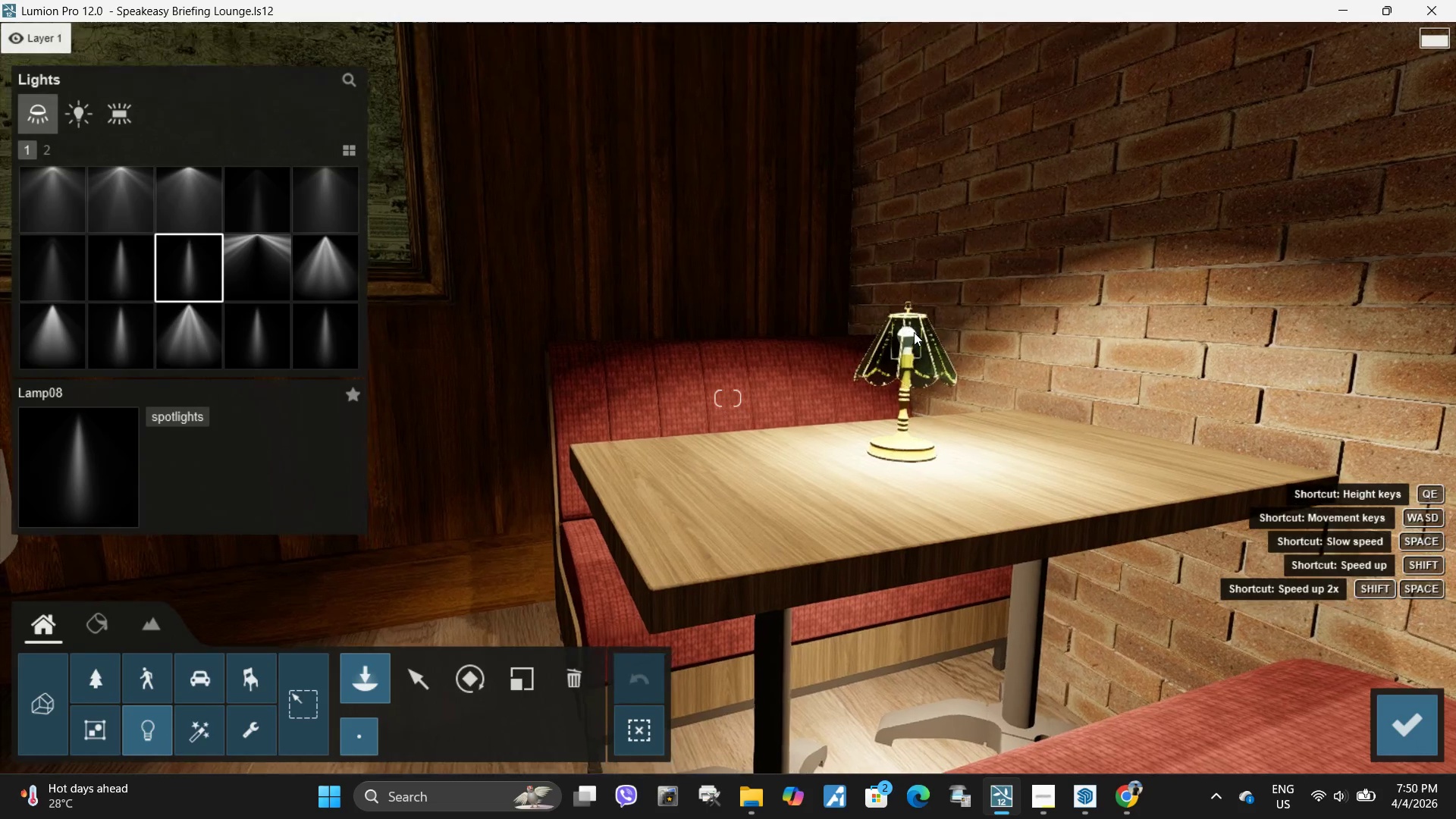 
type(qqssee)
 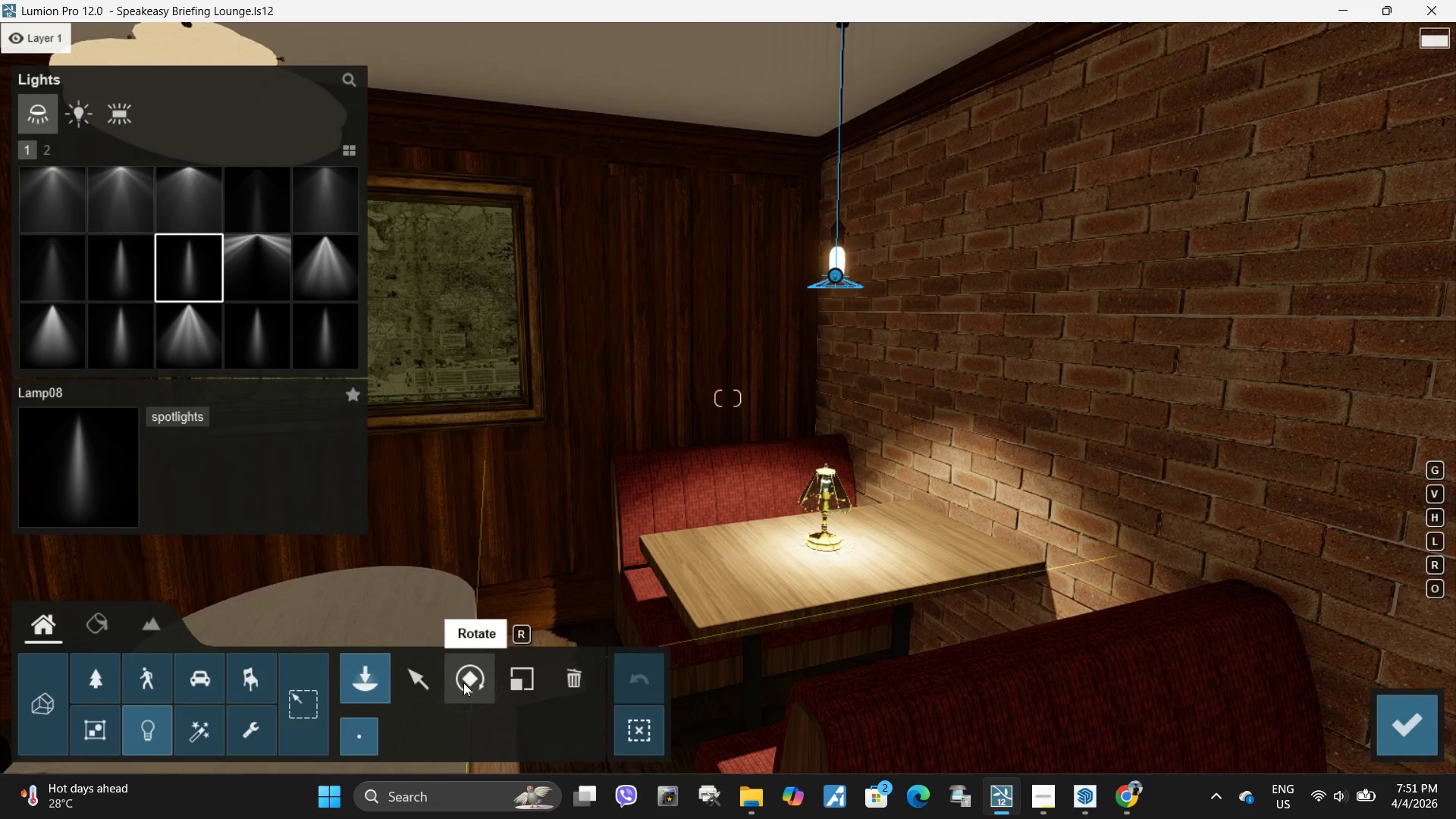 
left_click([410, 679])
 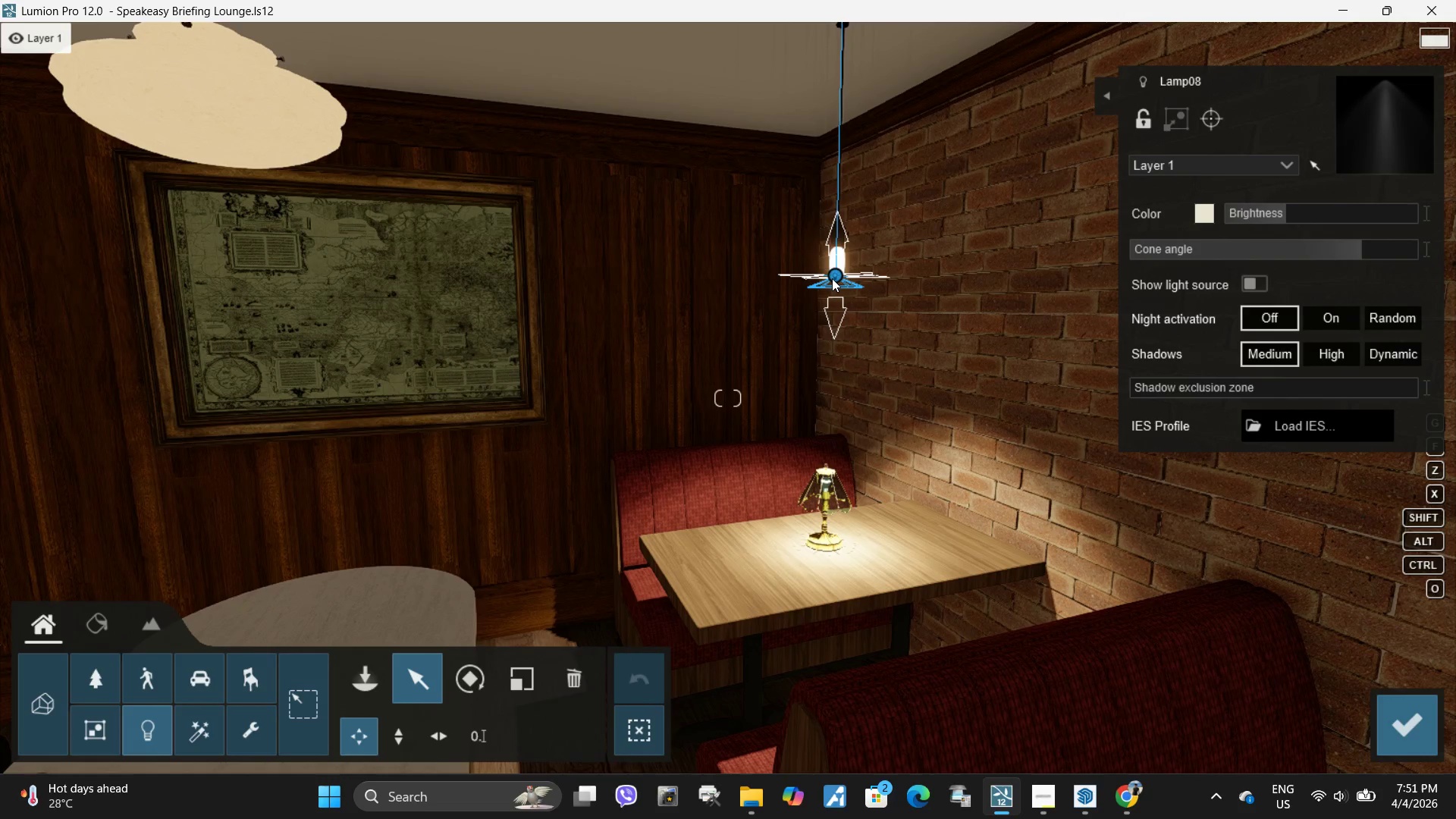 
left_click([832, 278])
 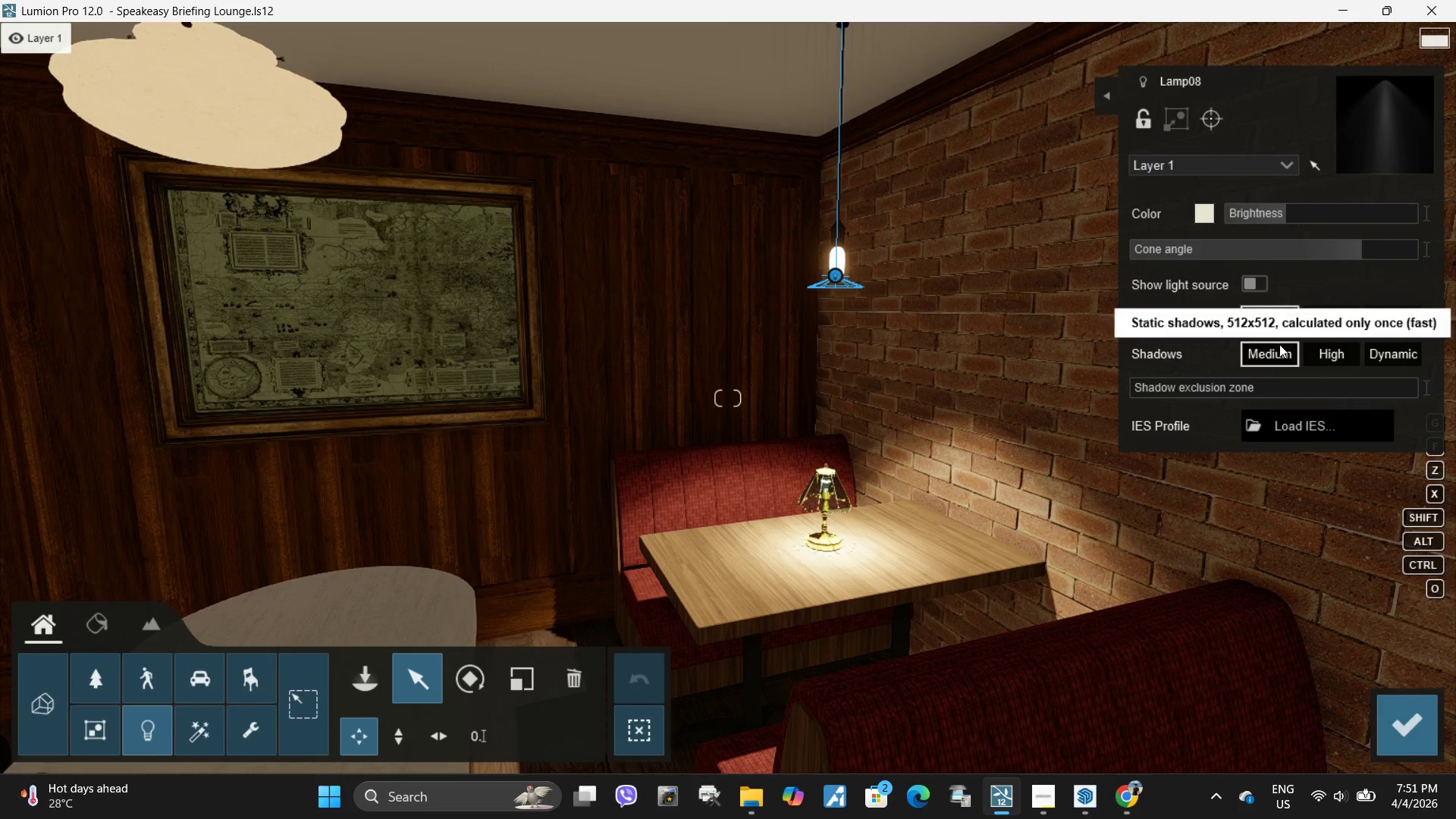 
scroll: coordinate [1273, 349], scroll_direction: down, amount: 1.0
 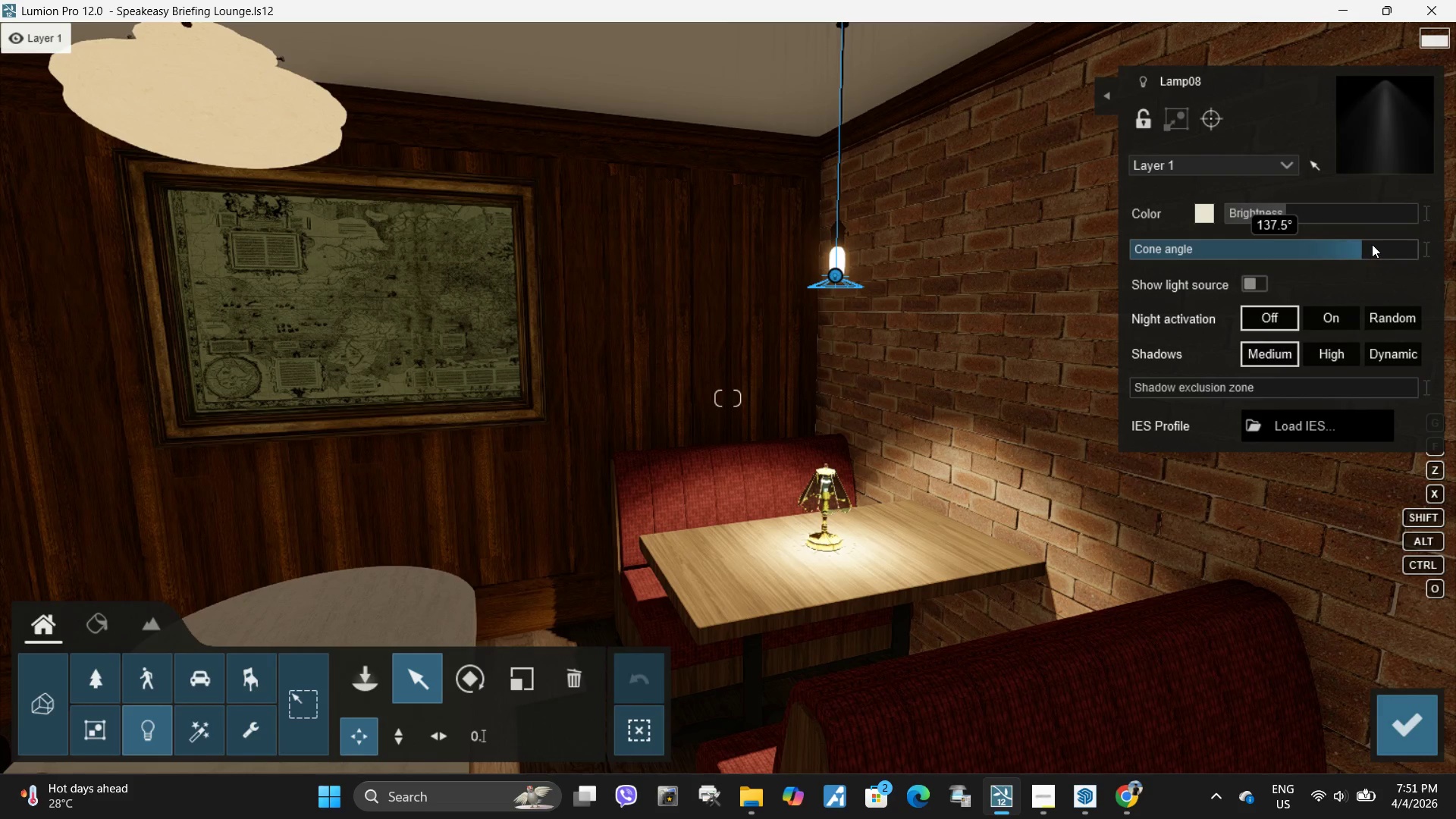 
left_click_drag(start_coordinate=[1358, 246], to_coordinate=[1194, 251])
 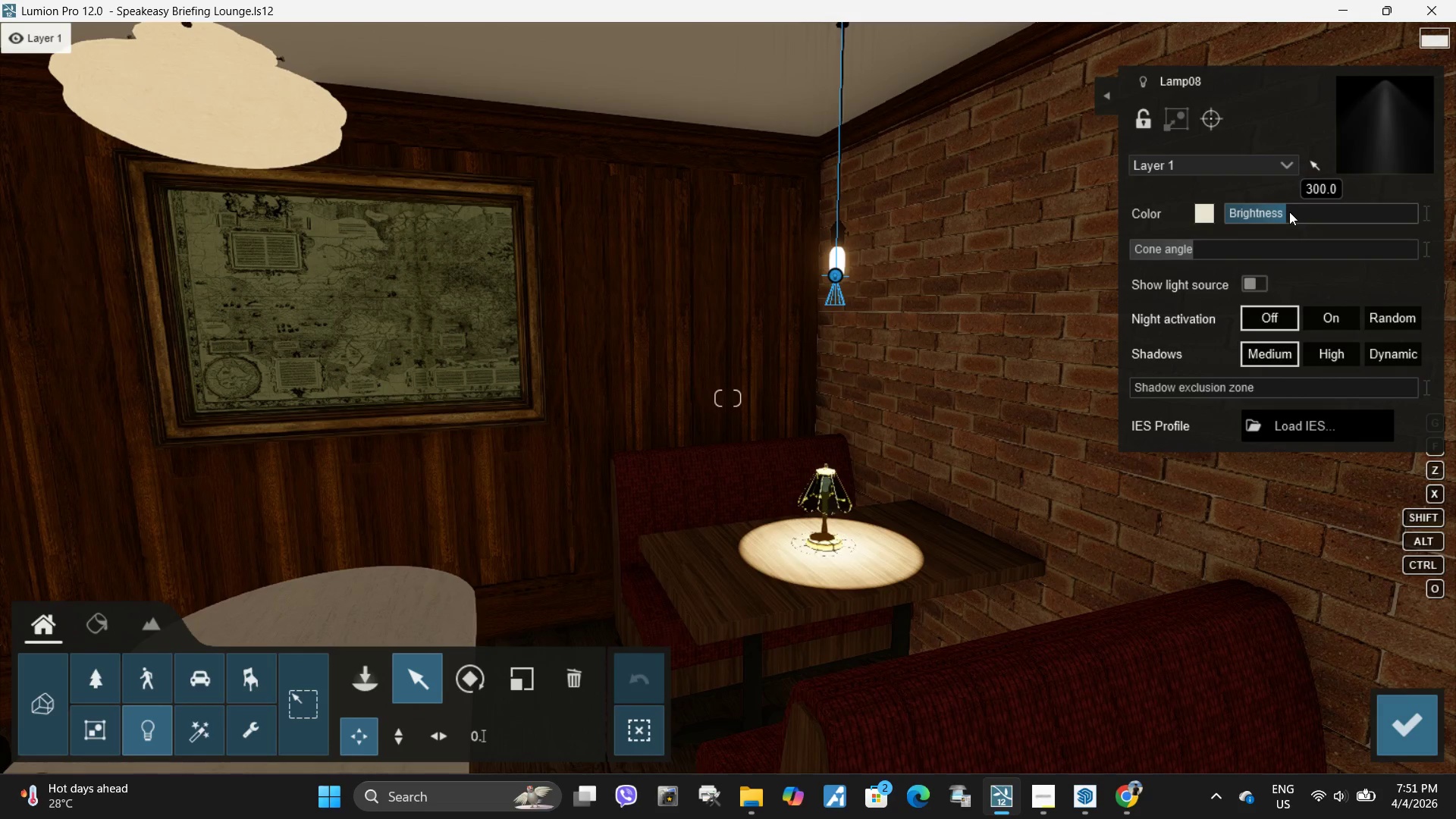 
left_click_drag(start_coordinate=[1284, 212], to_coordinate=[1245, 215])
 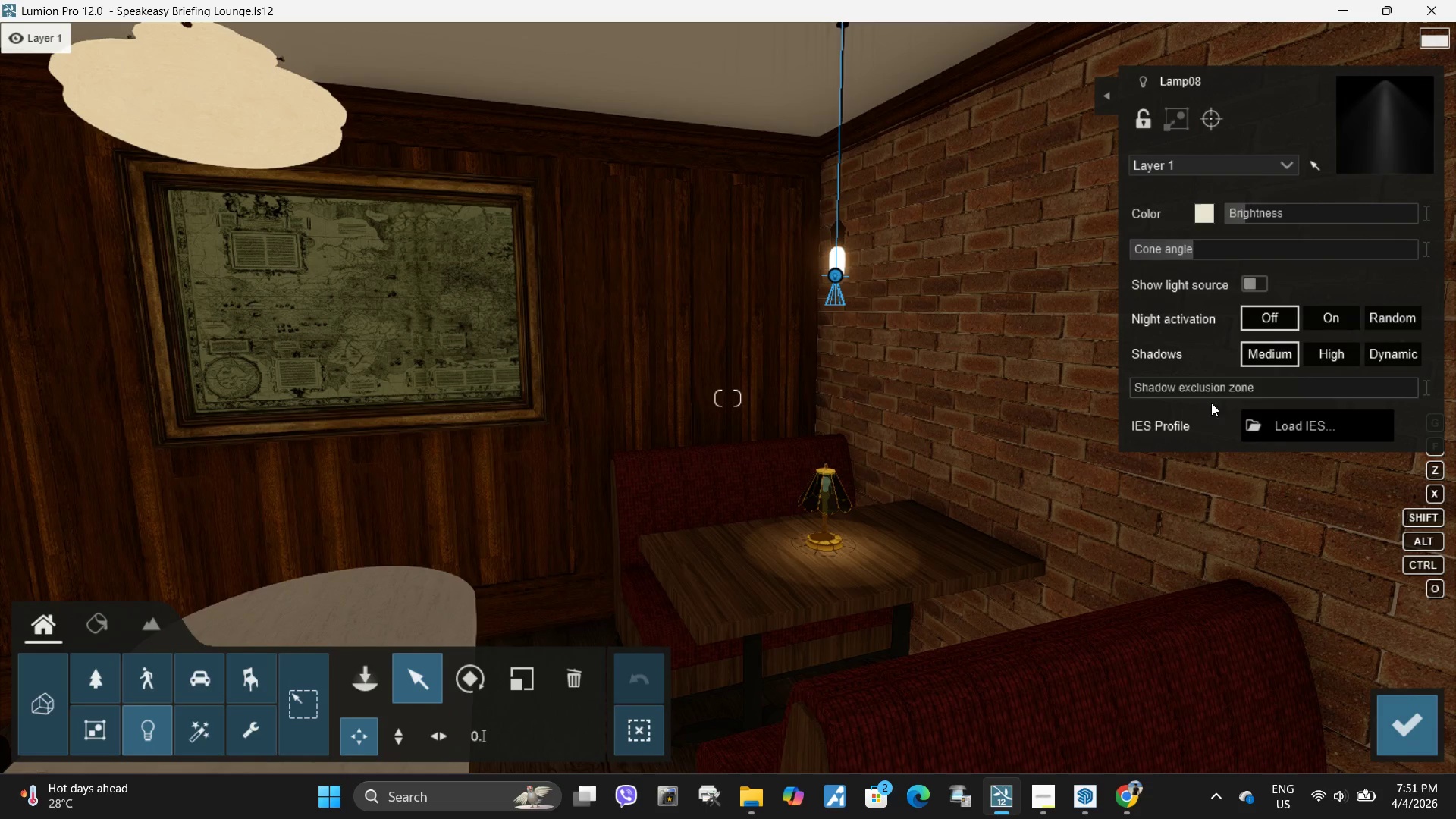 
left_click_drag(start_coordinate=[1207, 385], to_coordinate=[1446, 384])
 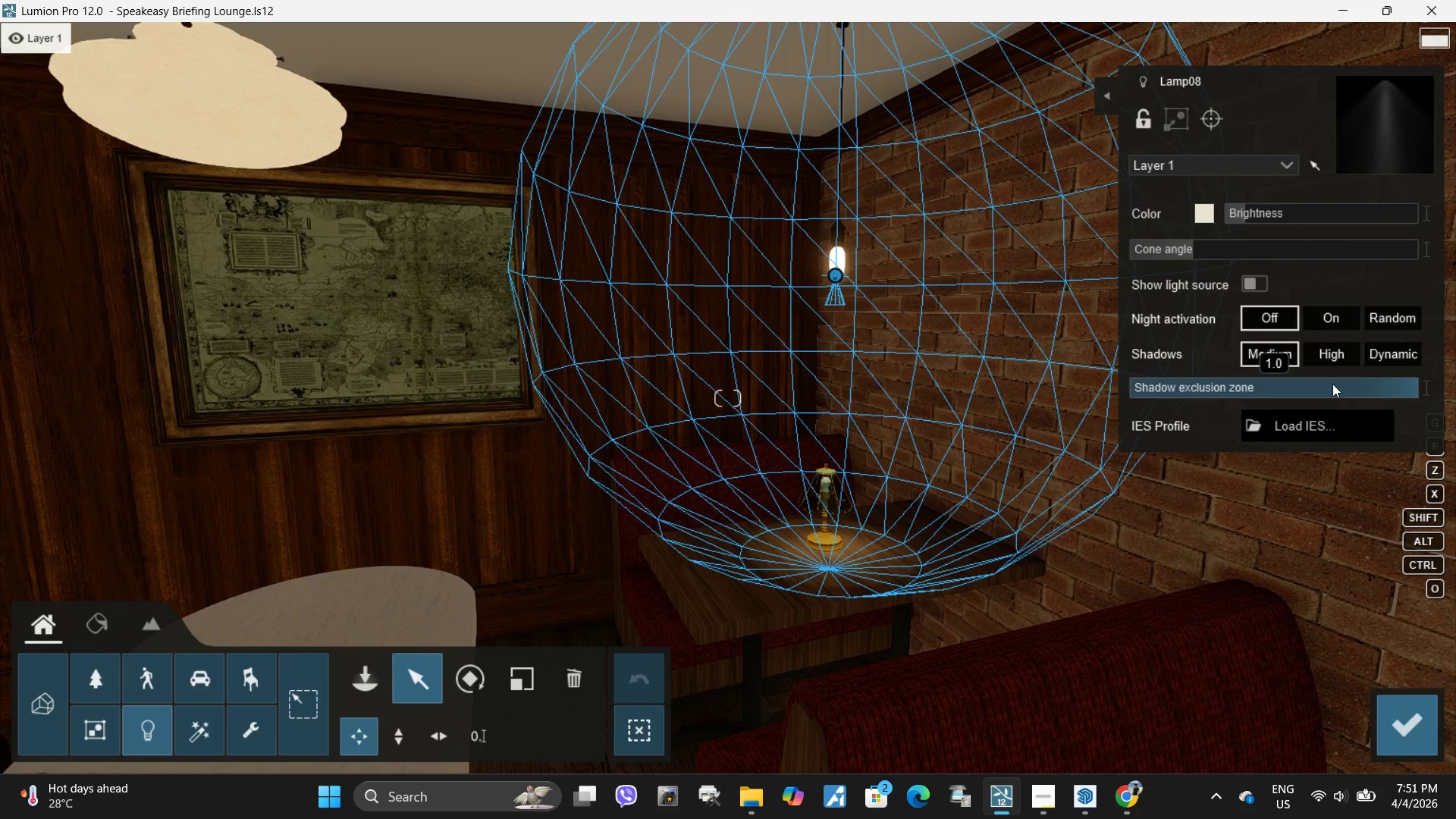 
left_click_drag(start_coordinate=[1326, 384], to_coordinate=[1122, 378])
 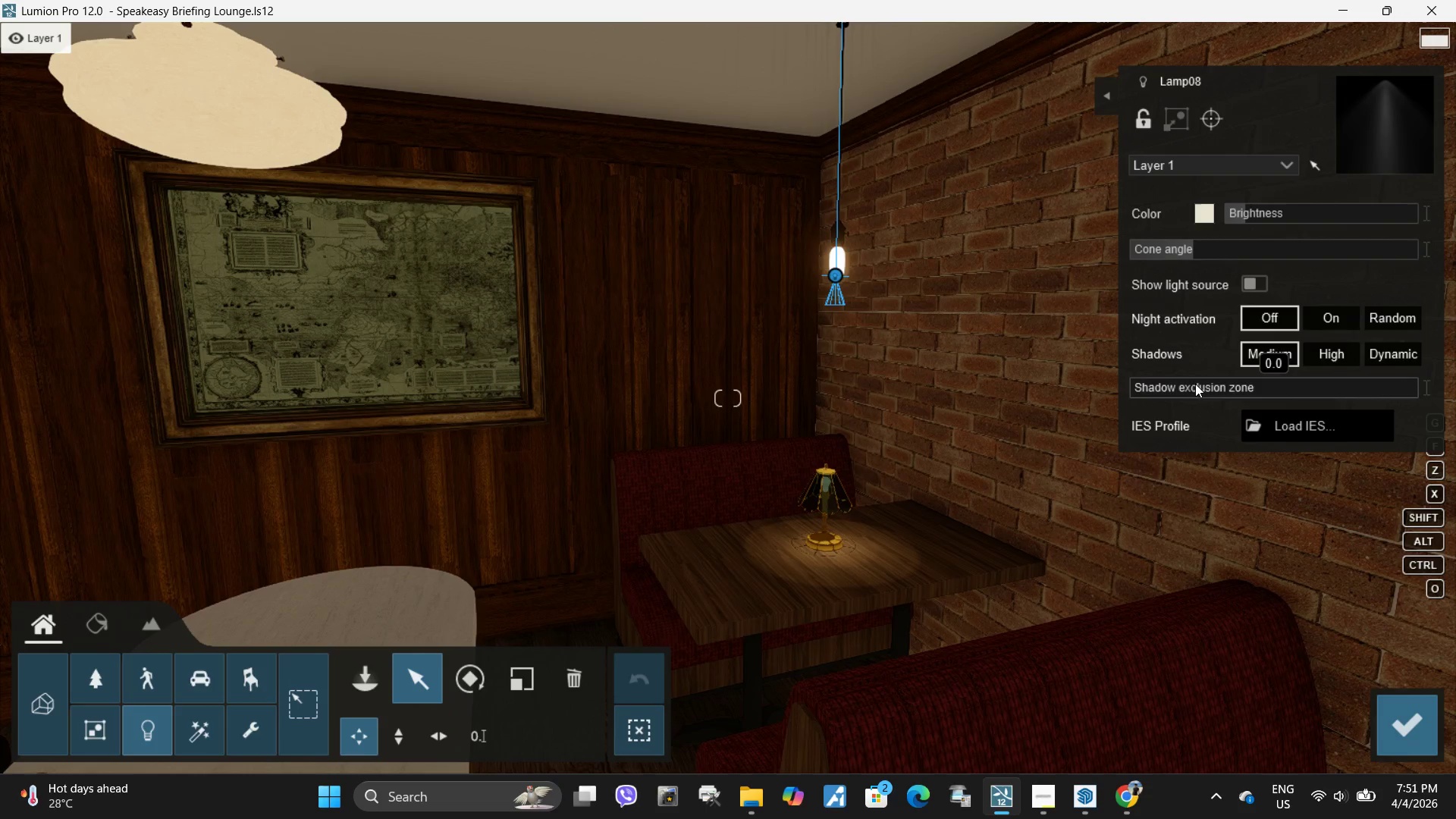 
left_click_drag(start_coordinate=[1196, 384], to_coordinate=[1294, 384])
 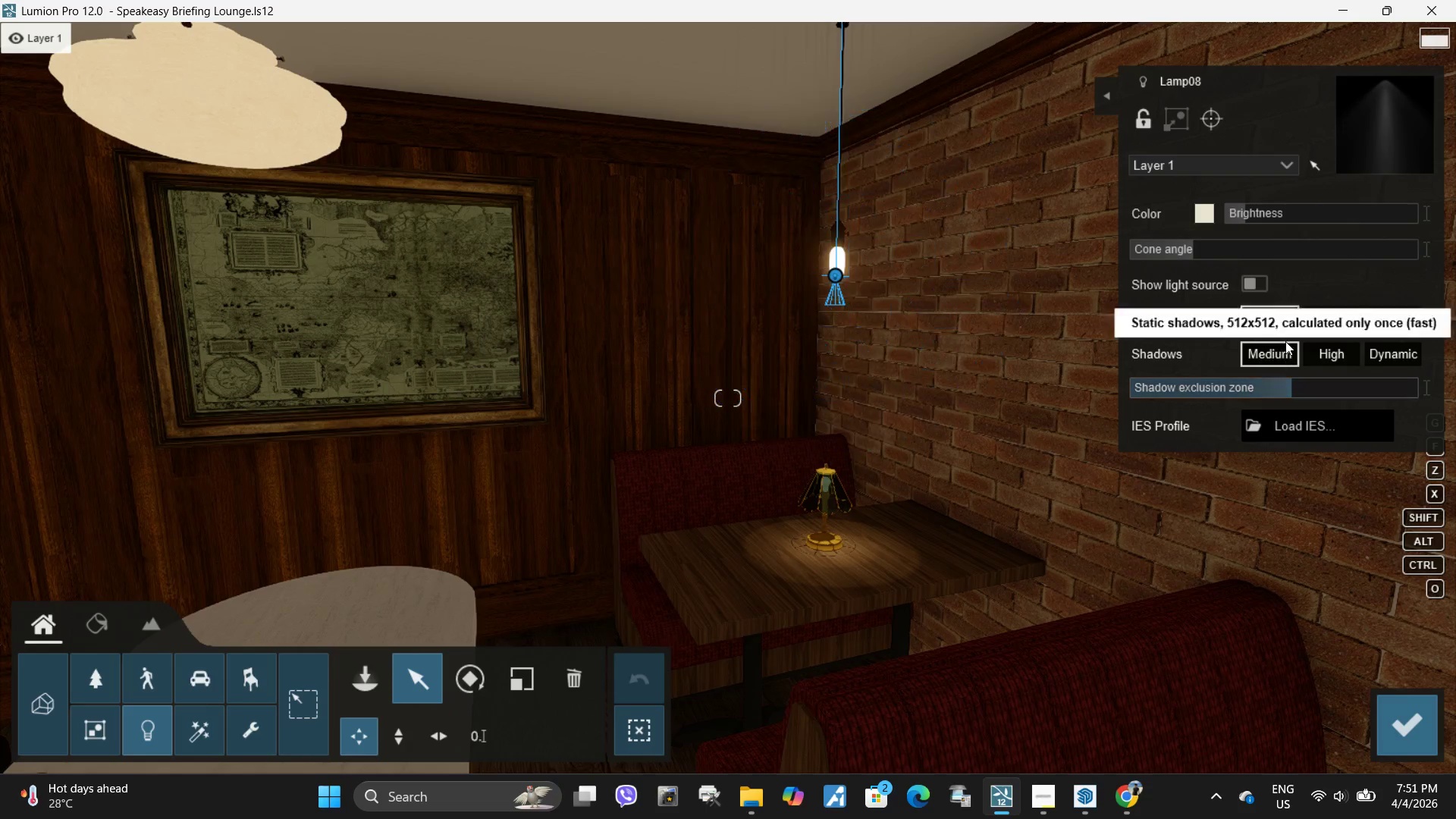 
scroll: coordinate [1285, 341], scroll_direction: down, amount: 2.0
 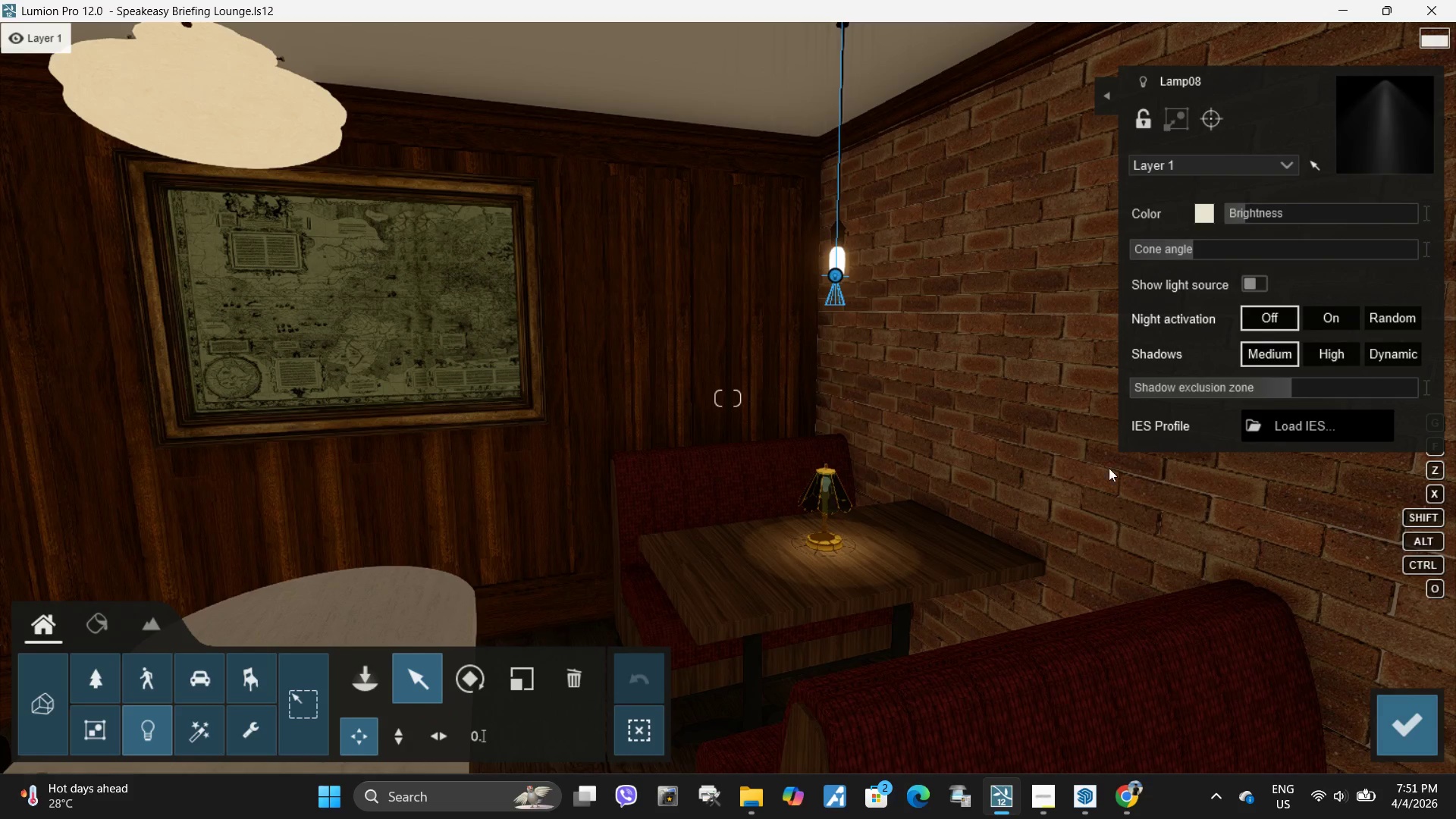 
type(wsseaw)
 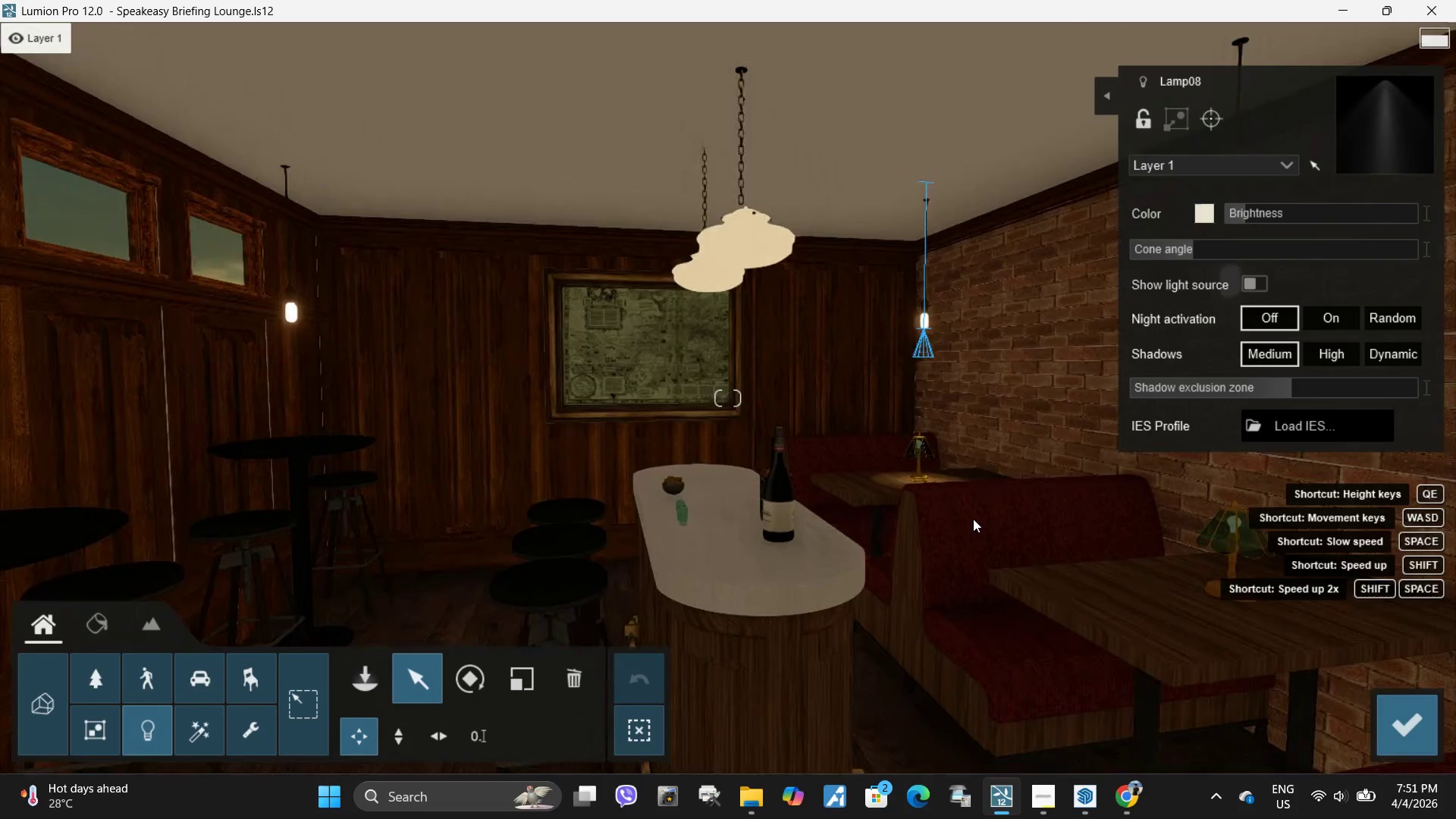 
key(Q)
 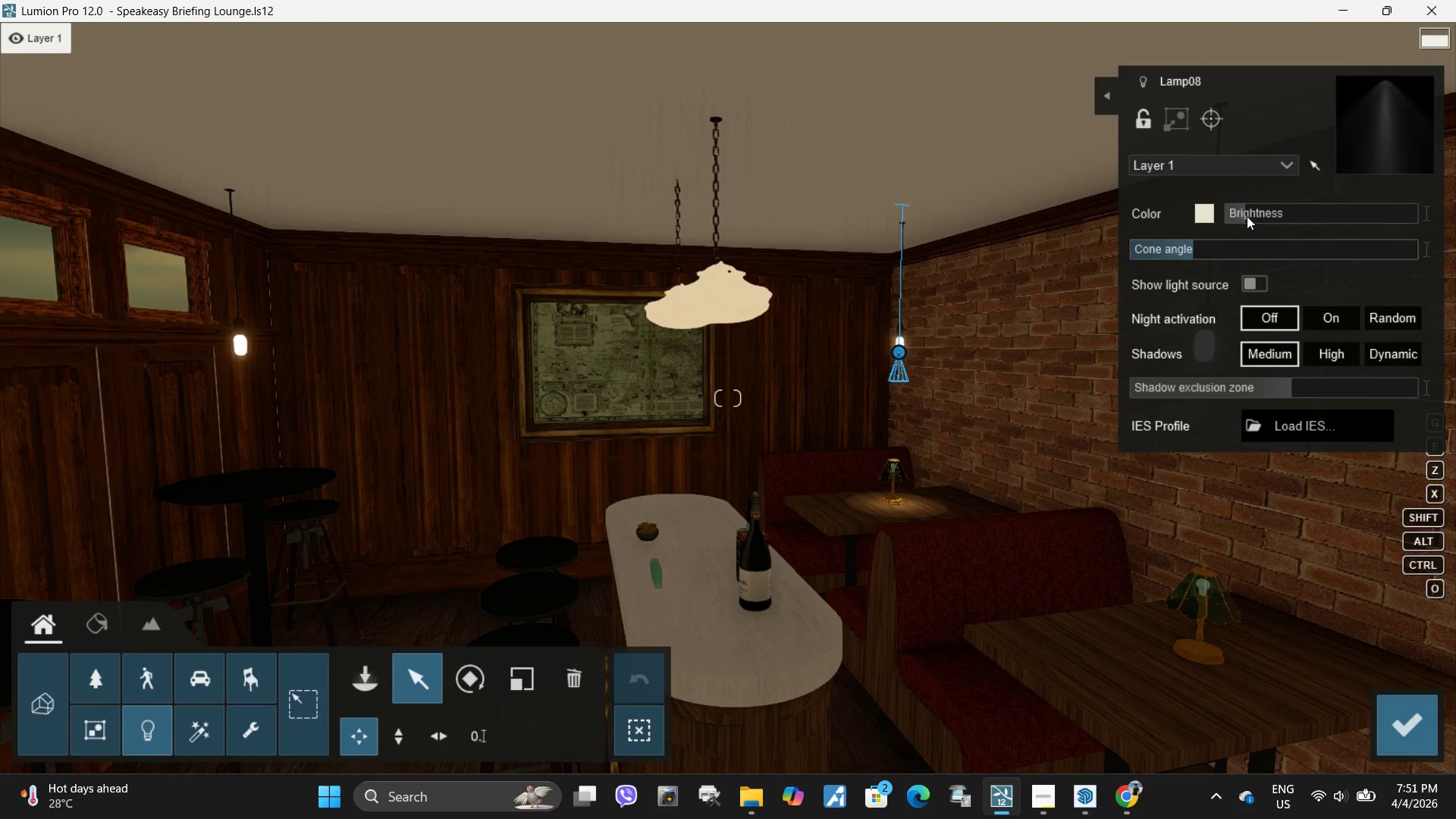 
left_click_drag(start_coordinate=[1254, 210], to_coordinate=[1232, 213])
 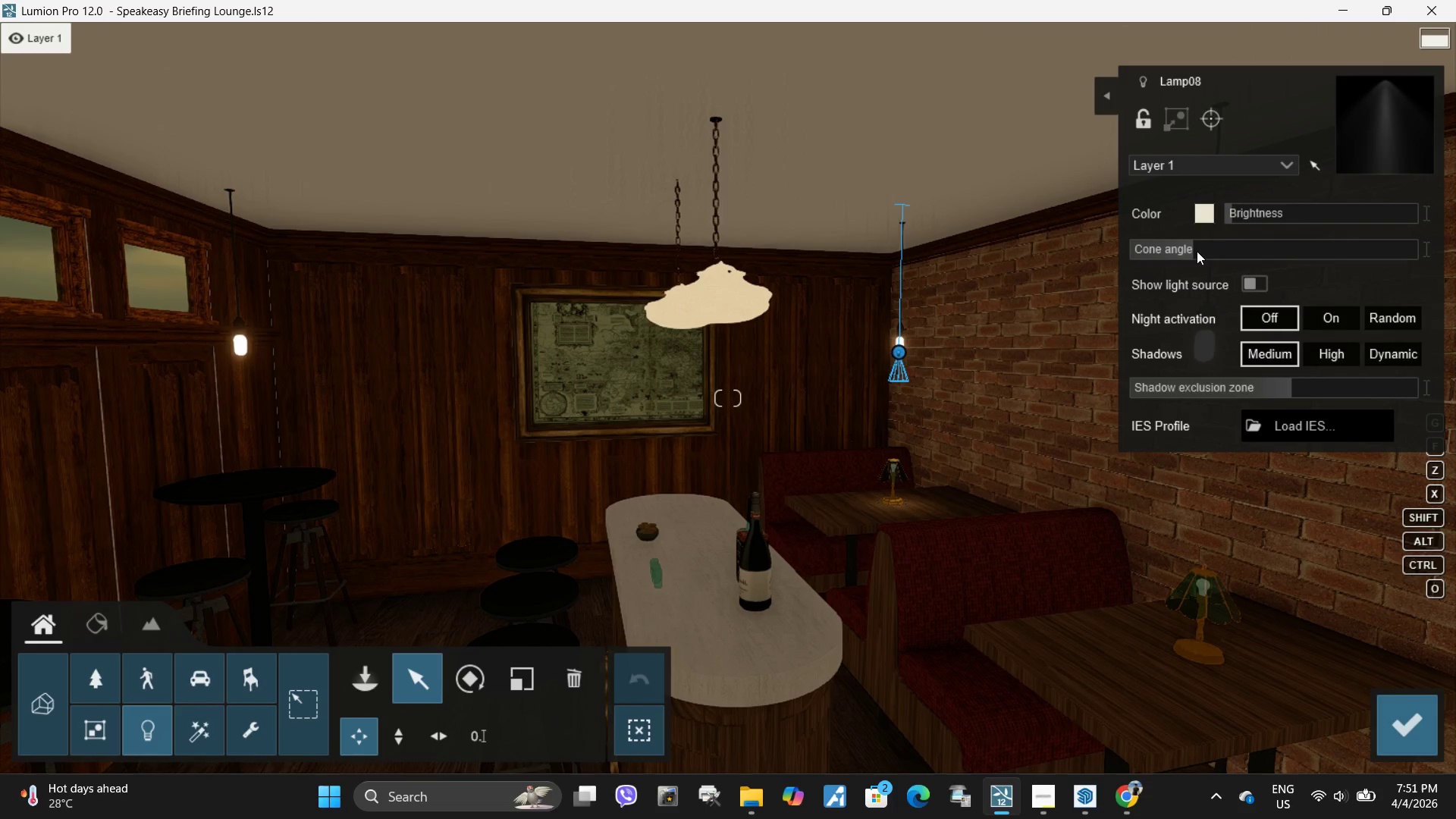 
left_click_drag(start_coordinate=[1197, 247], to_coordinate=[1308, 247])
 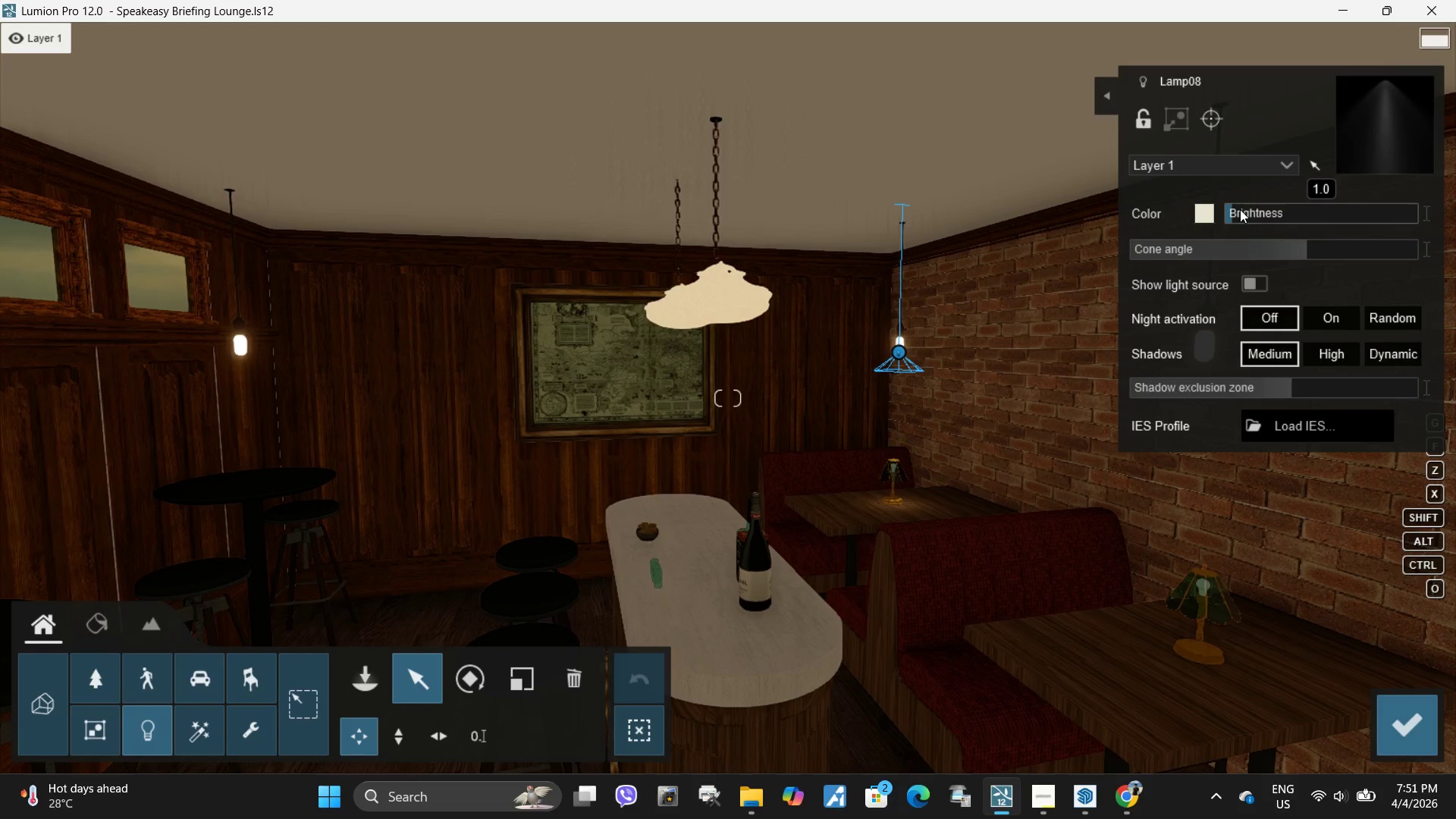 
left_click_drag(start_coordinate=[1240, 209], to_coordinate=[1246, 209])
 